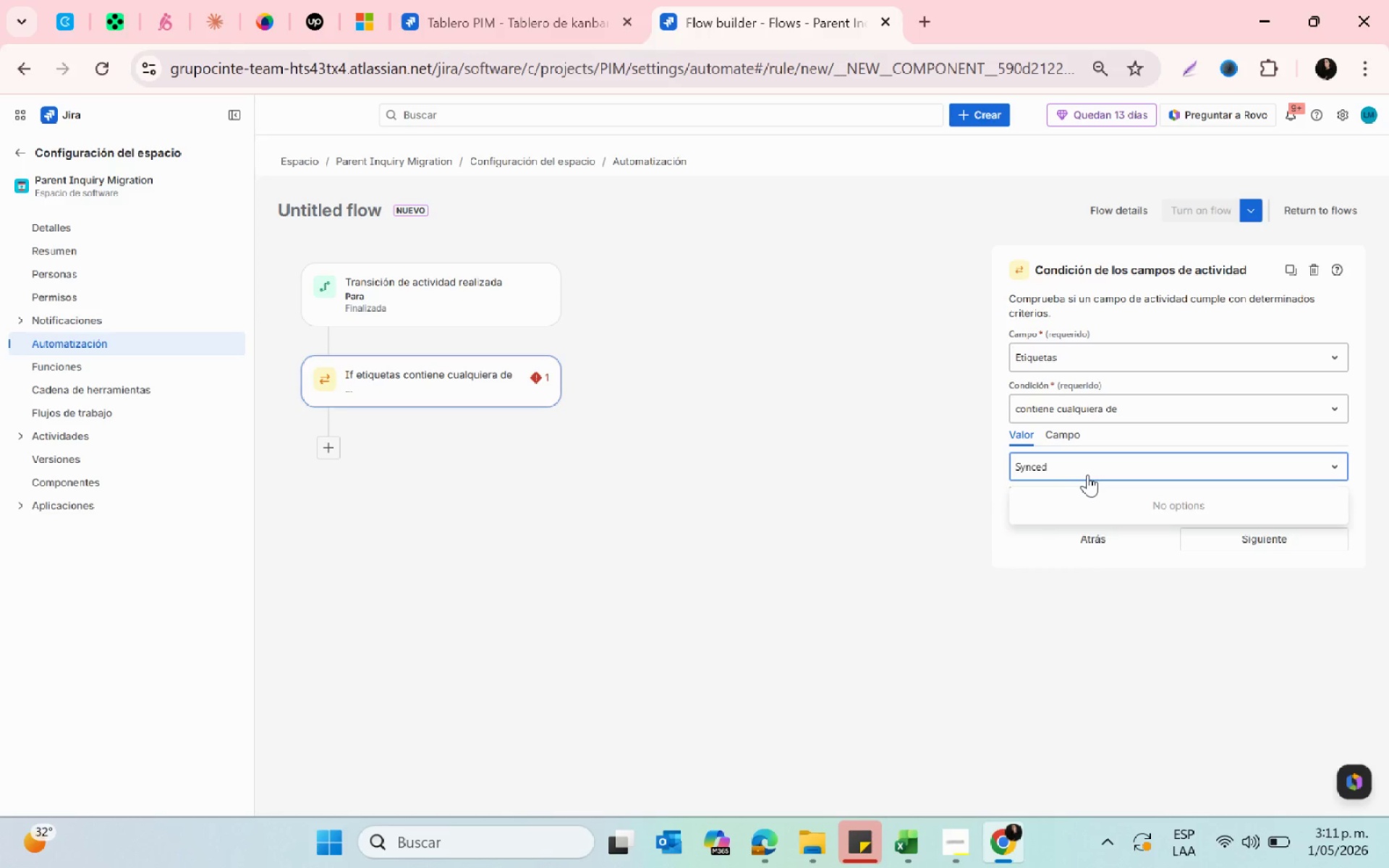 
key(Enter)
 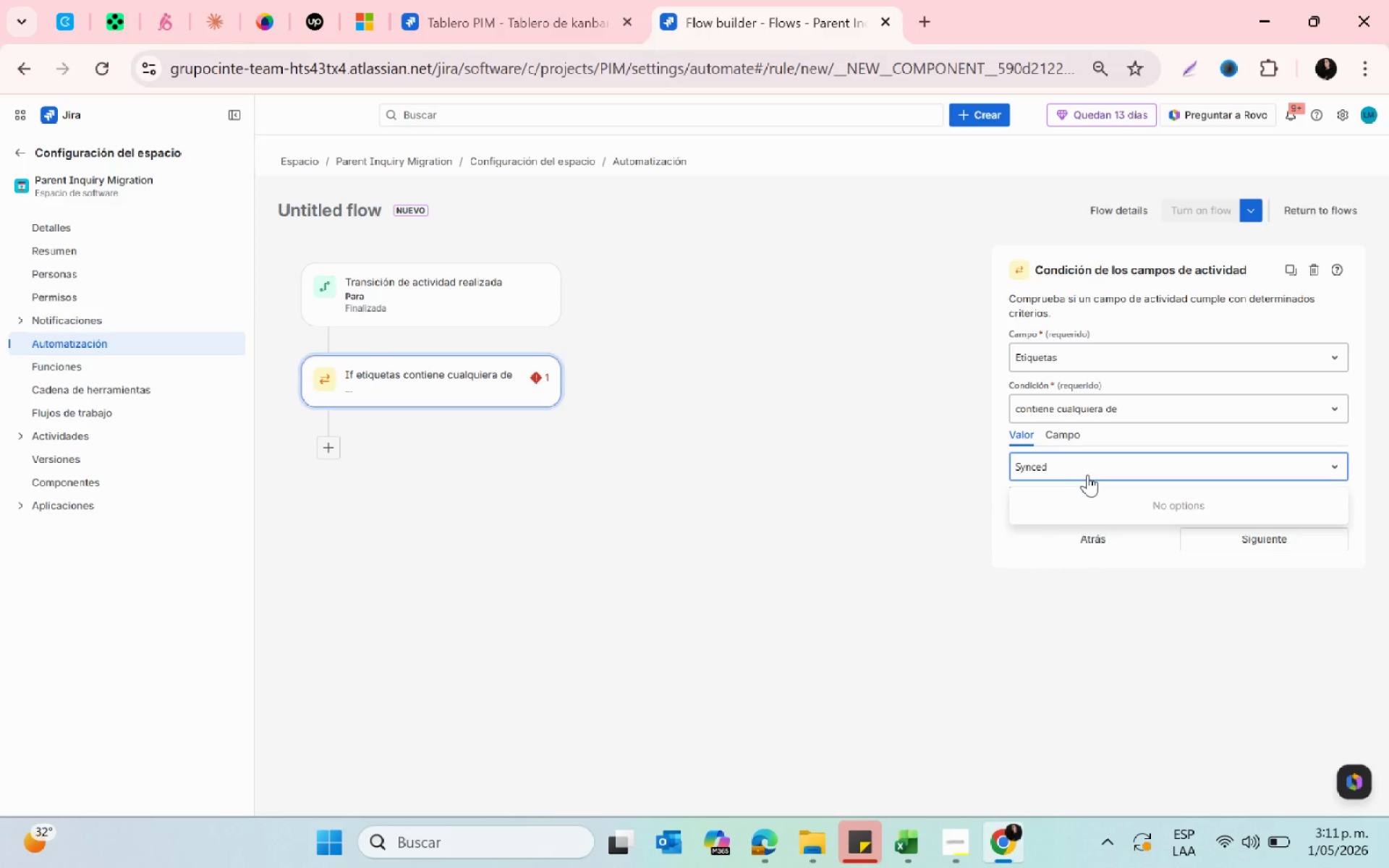 
key(Enter)
 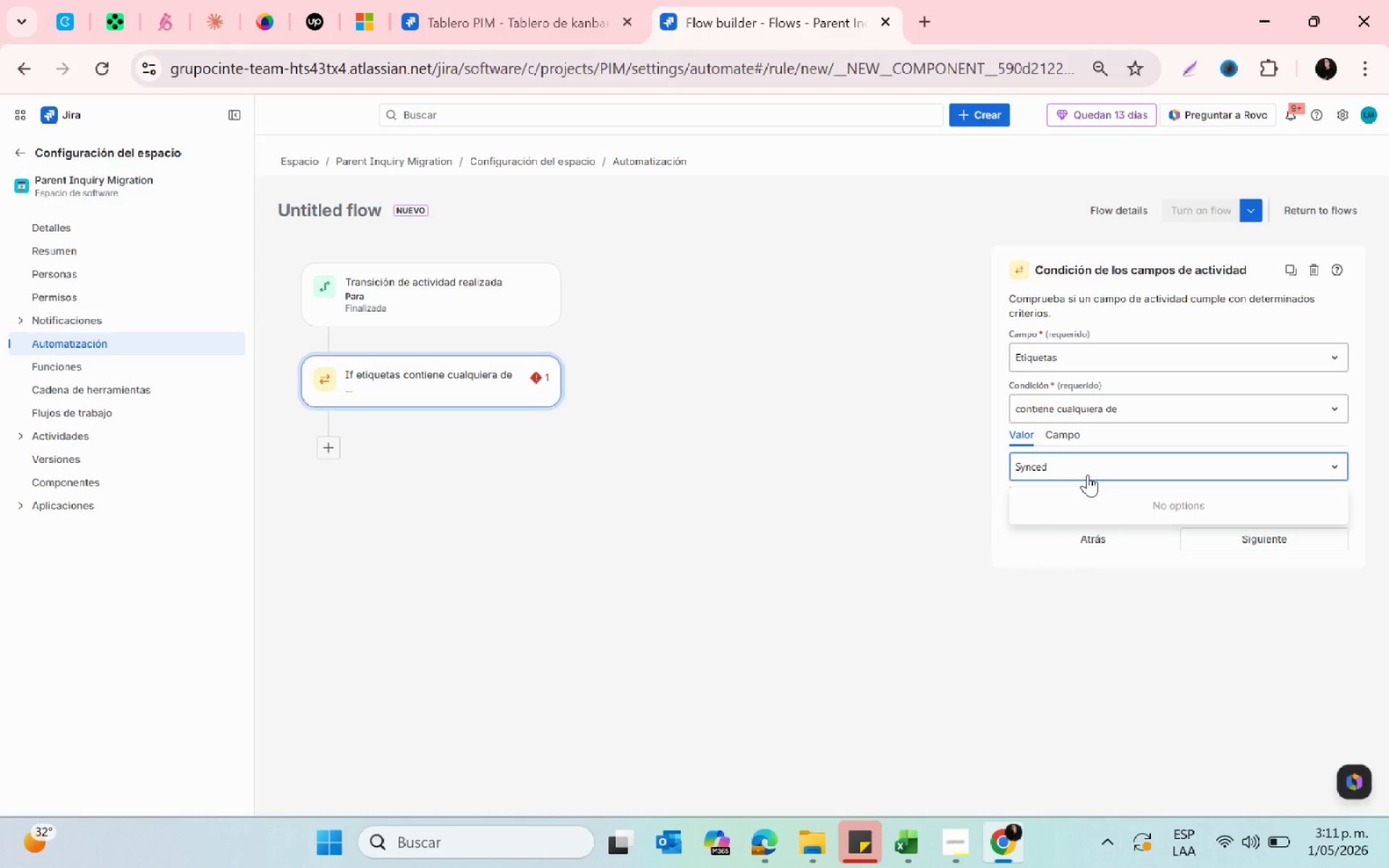 
key(Enter)
 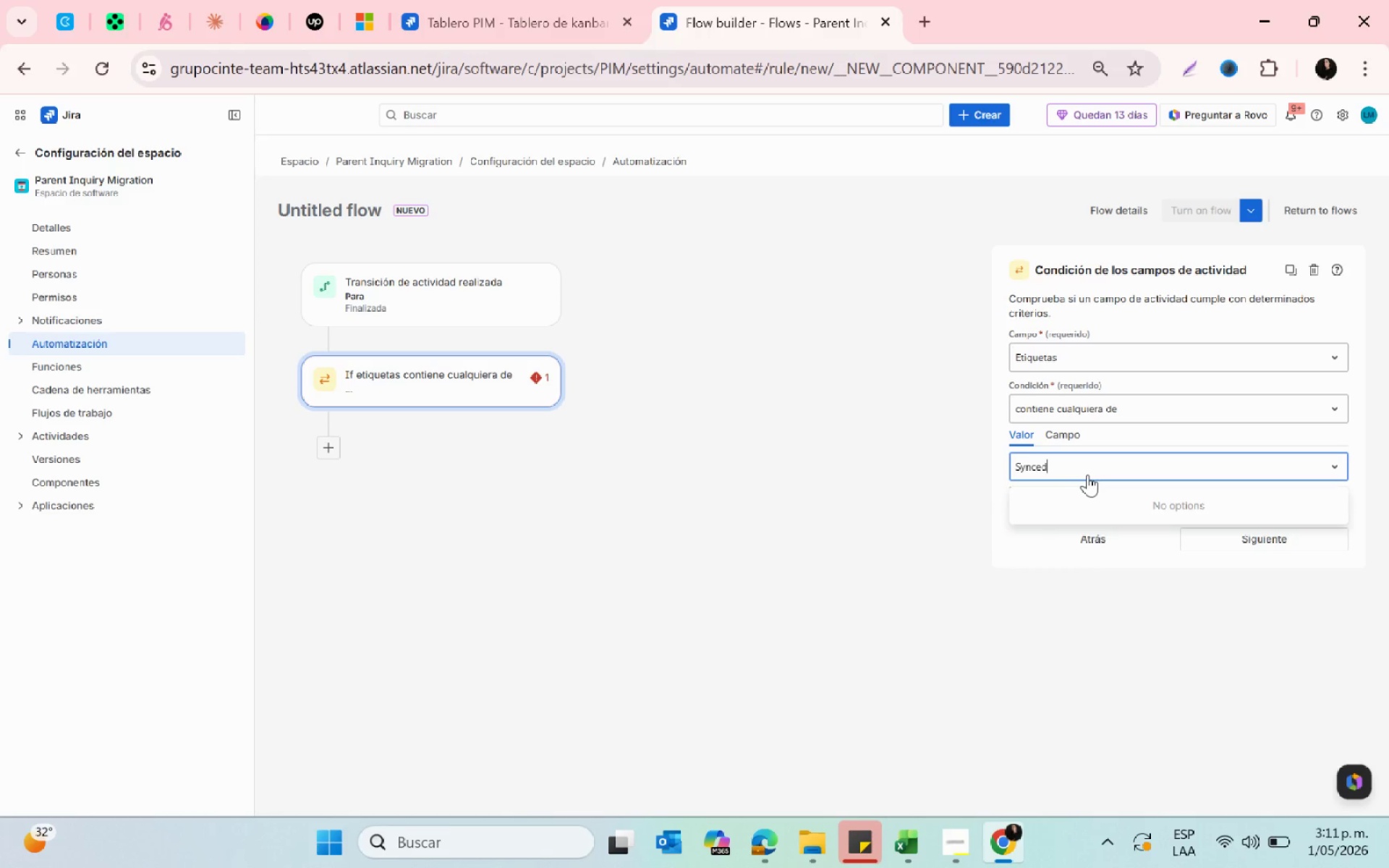 
key(Backspace)
 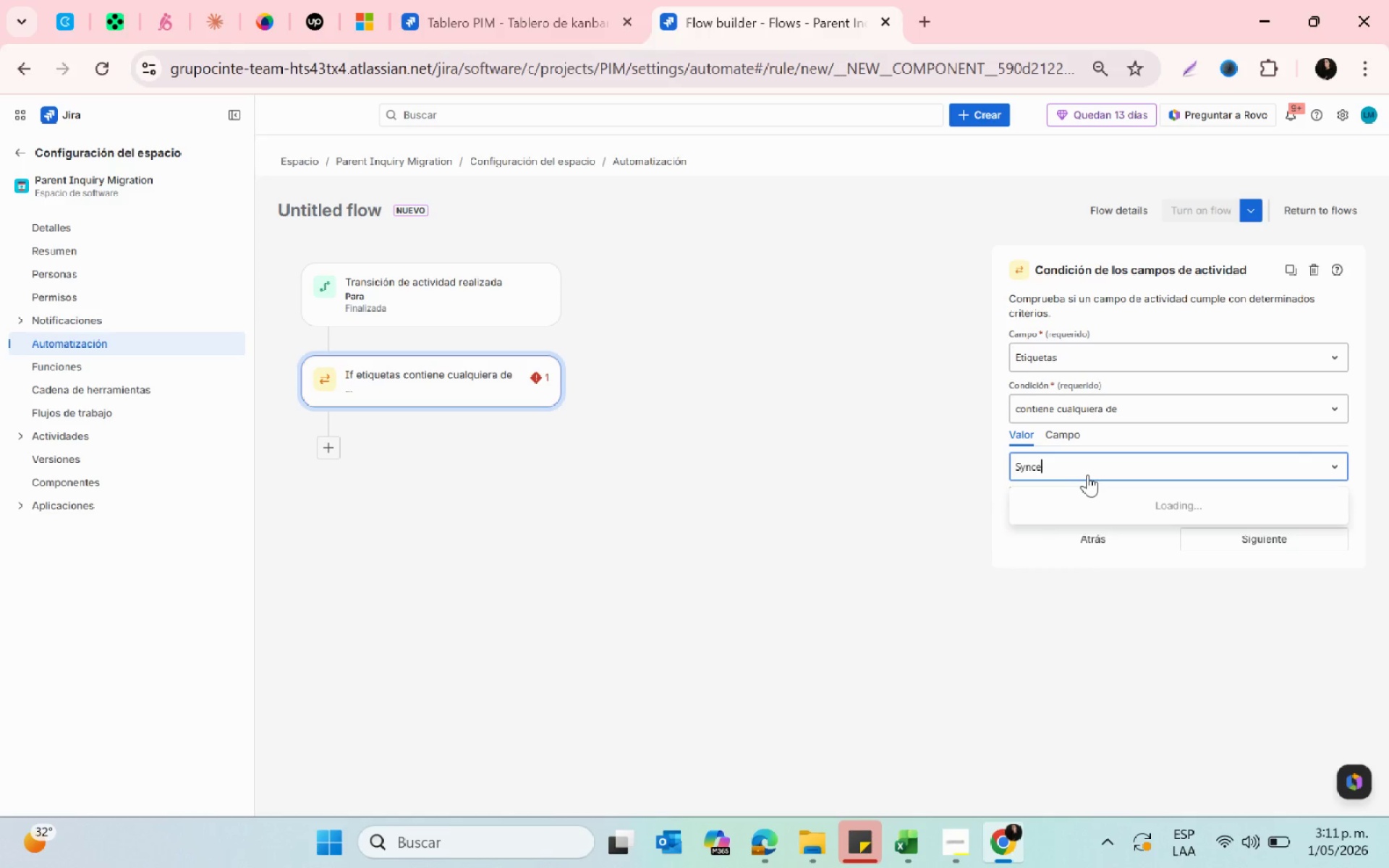 
key(Backspace)
 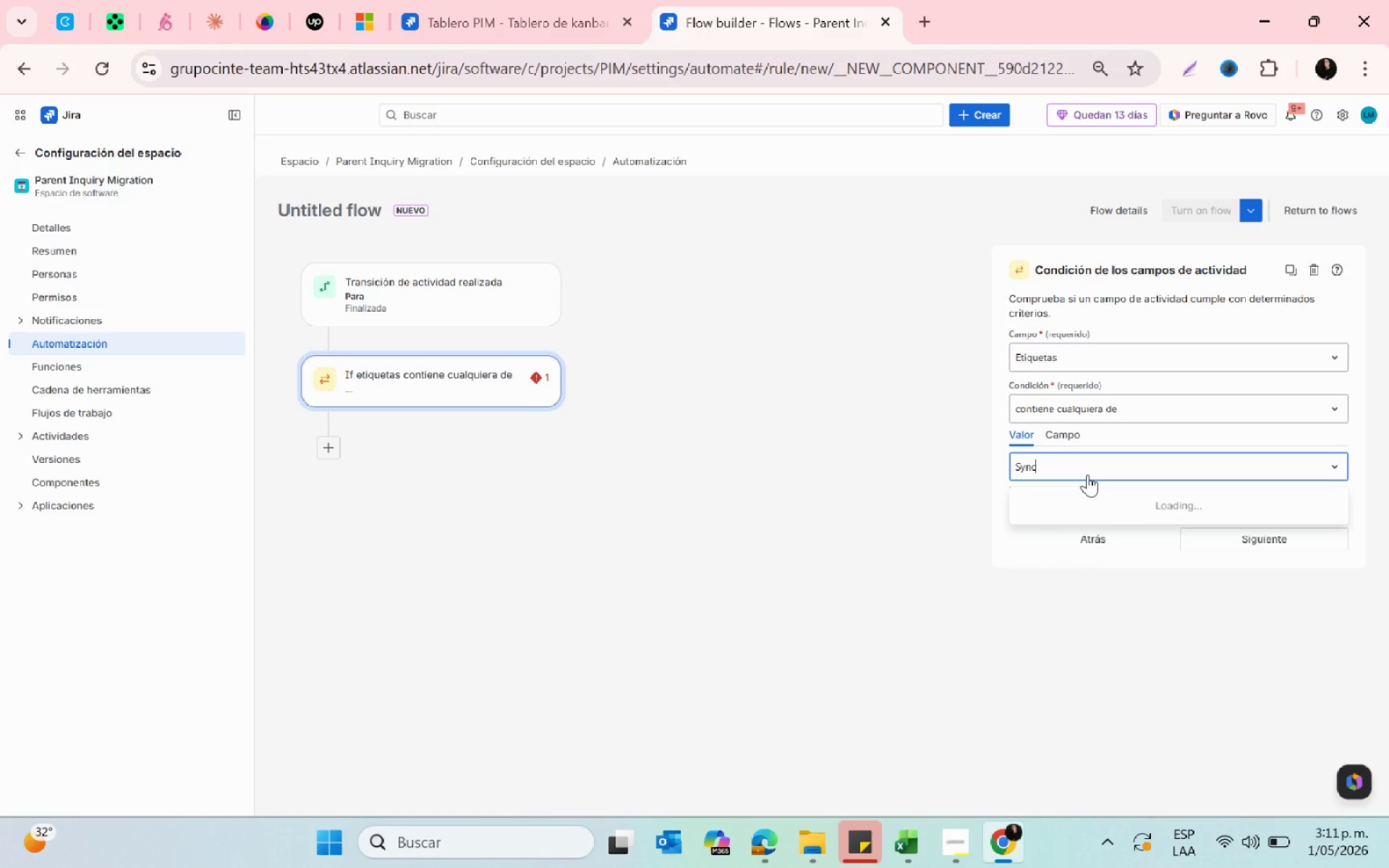 
key(Backspace)
 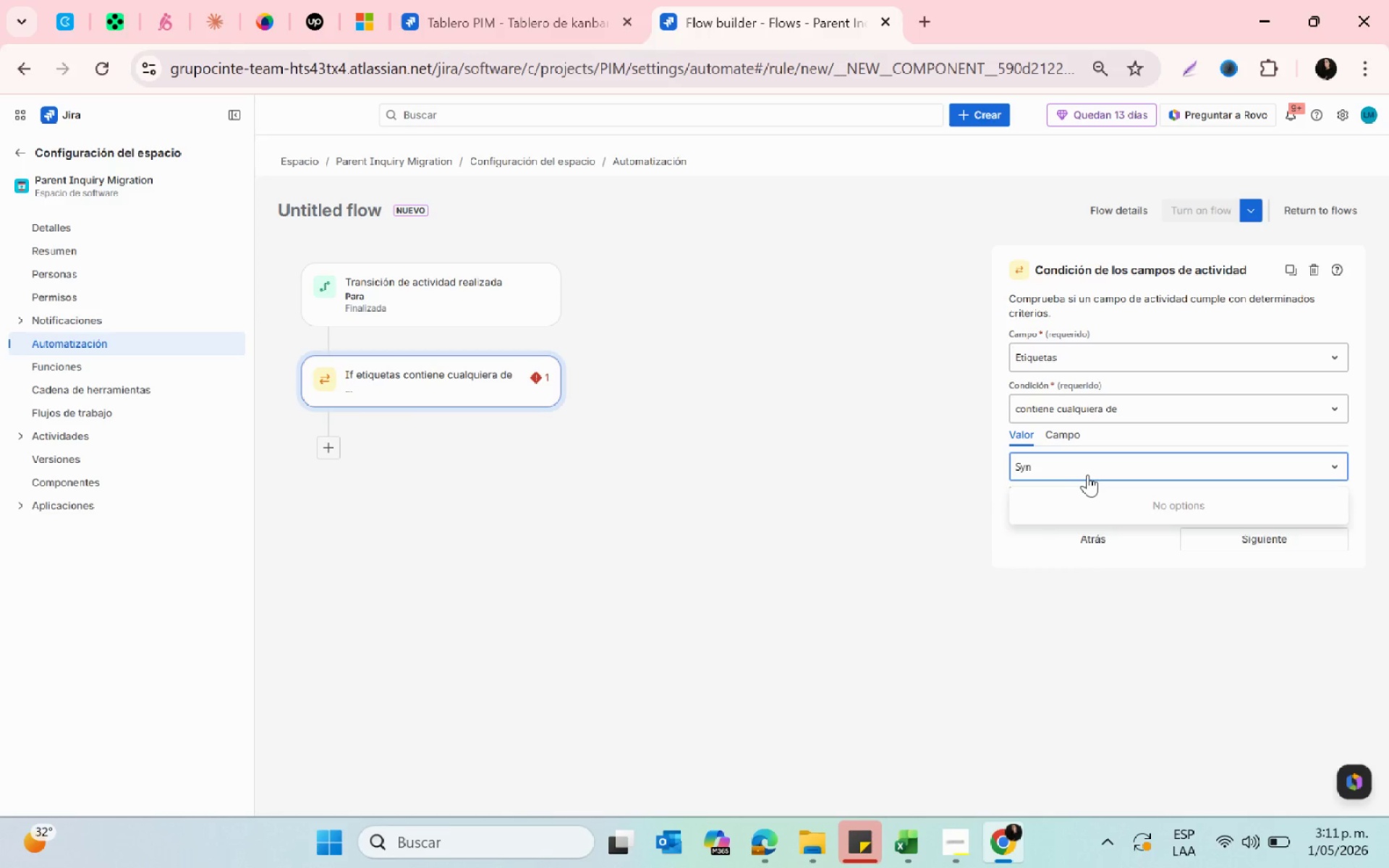 
key(Backspace)
 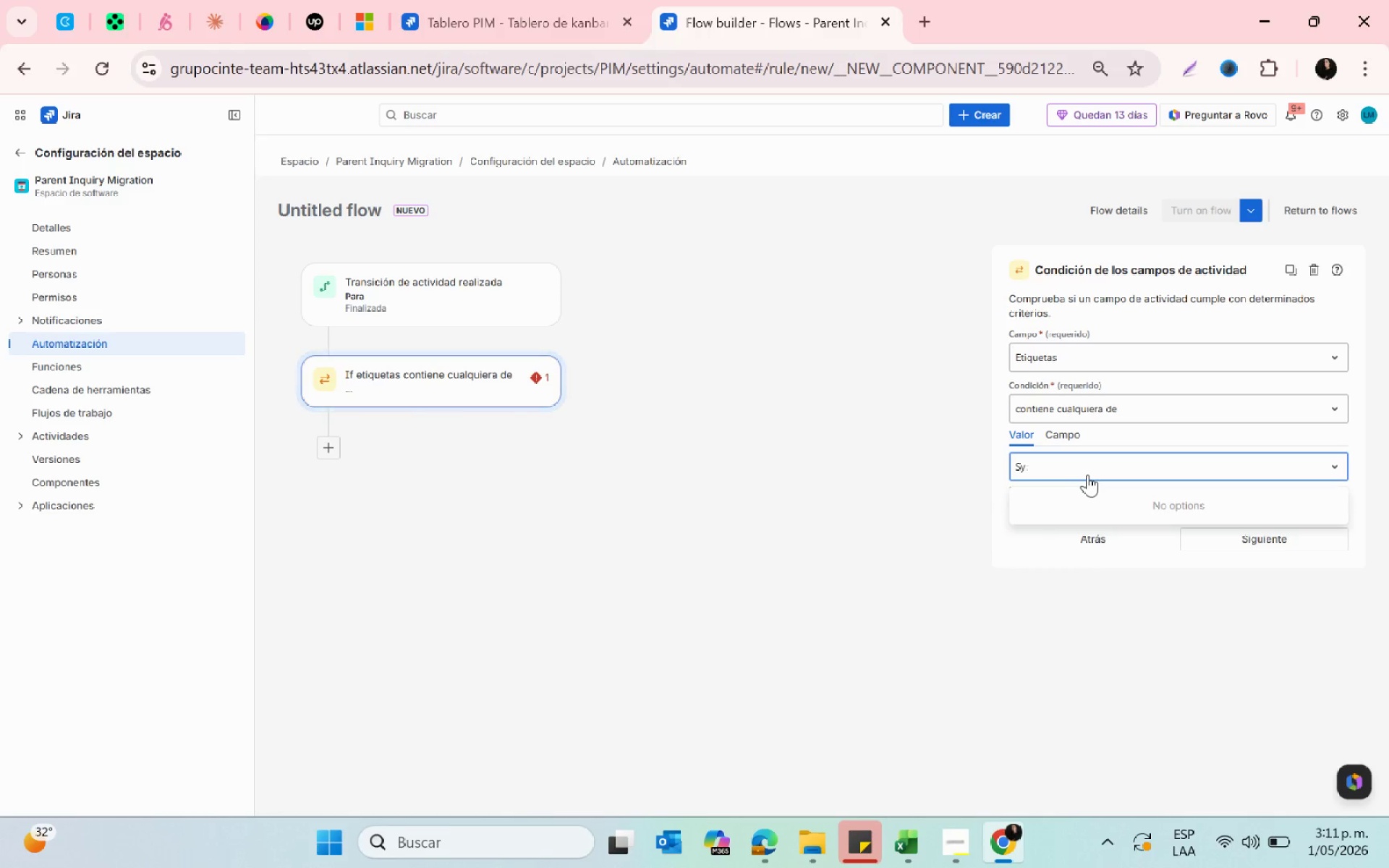 
key(Backspace)
 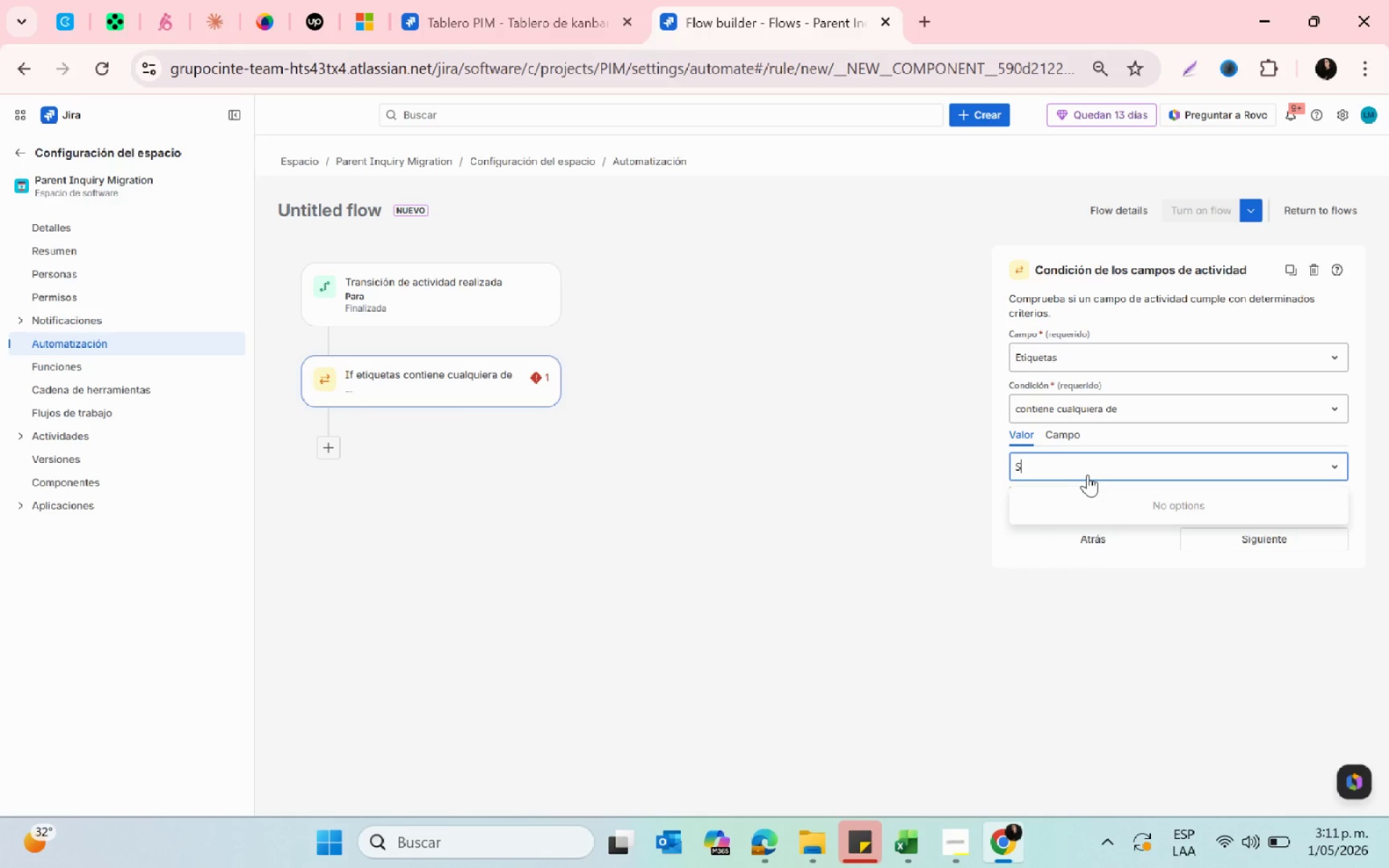 
key(Backspace)
 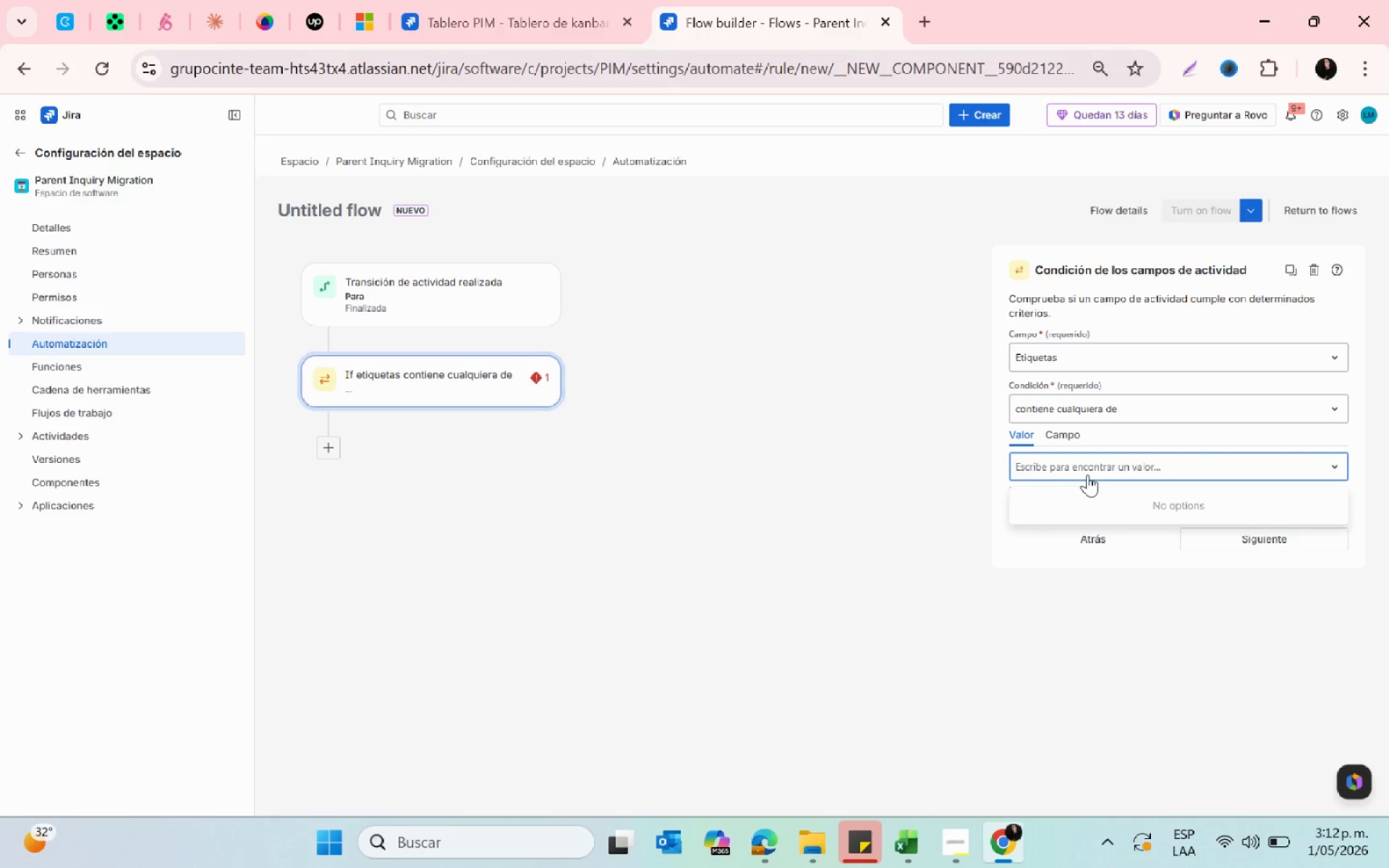 
wait(12.75)
 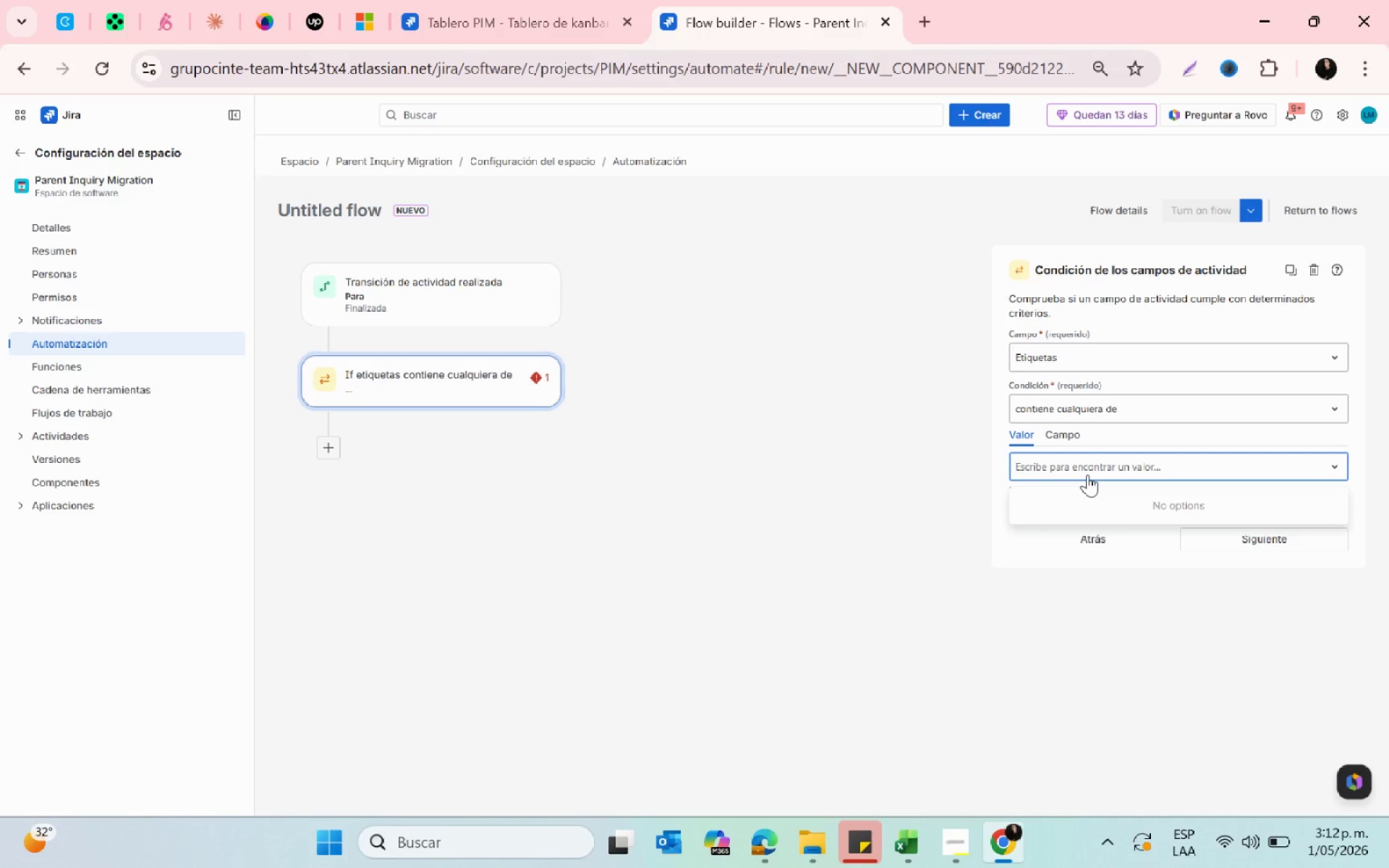 
type(tag)
key(Backspace)
key(Backspace)
key(Backspace)
 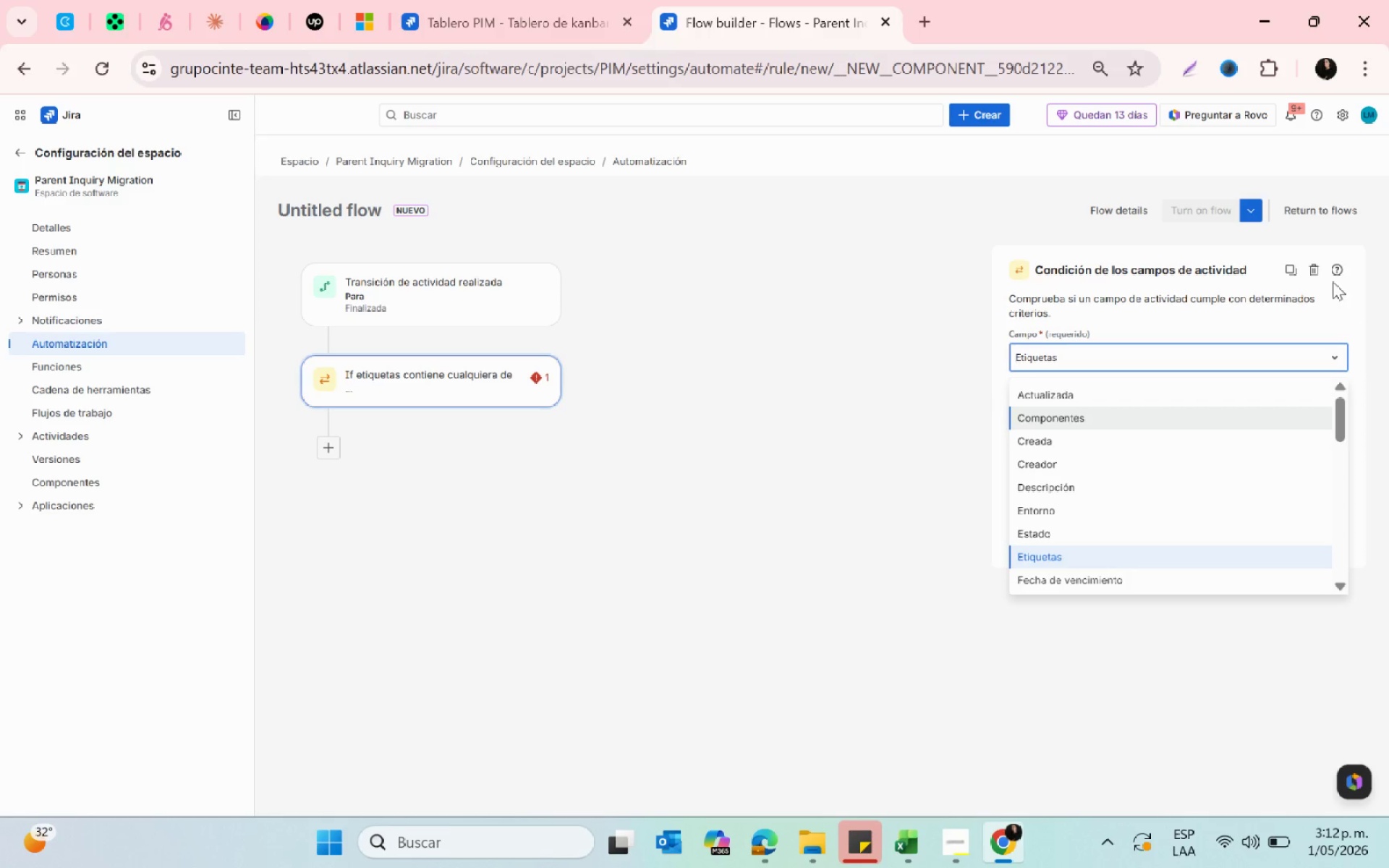 
left_click([1316, 275])
 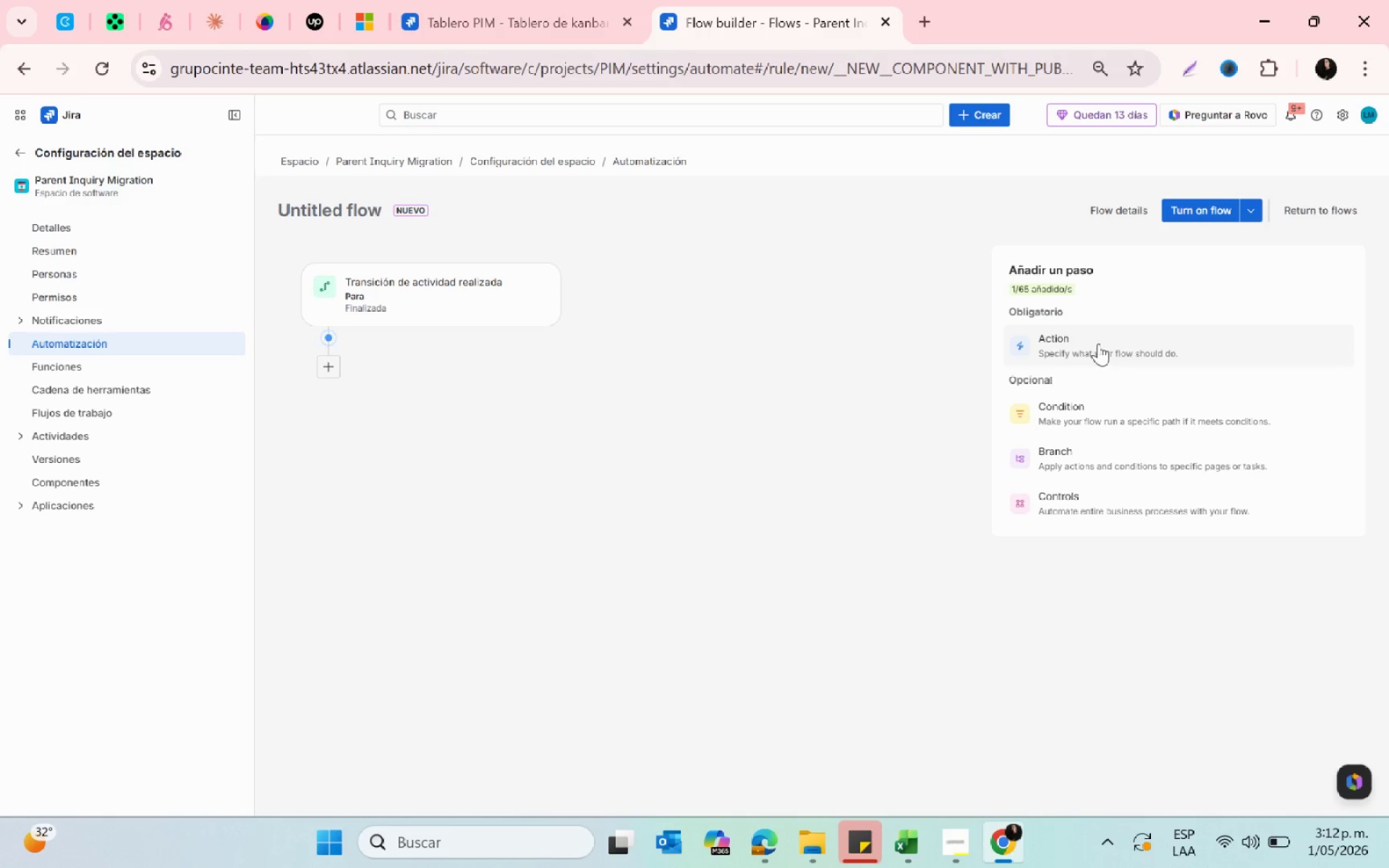 
left_click([1097, 344])
 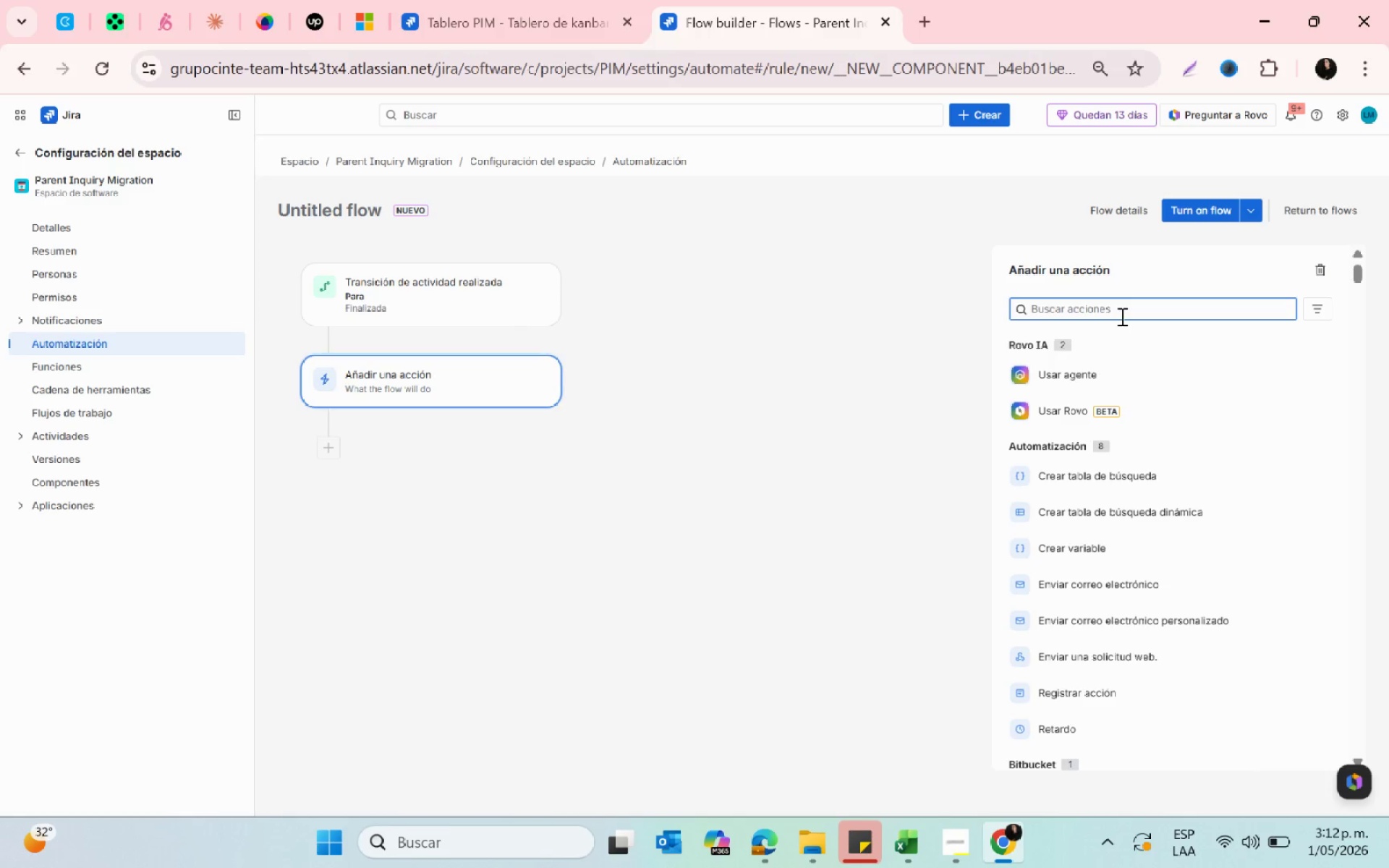 
type(tag)
 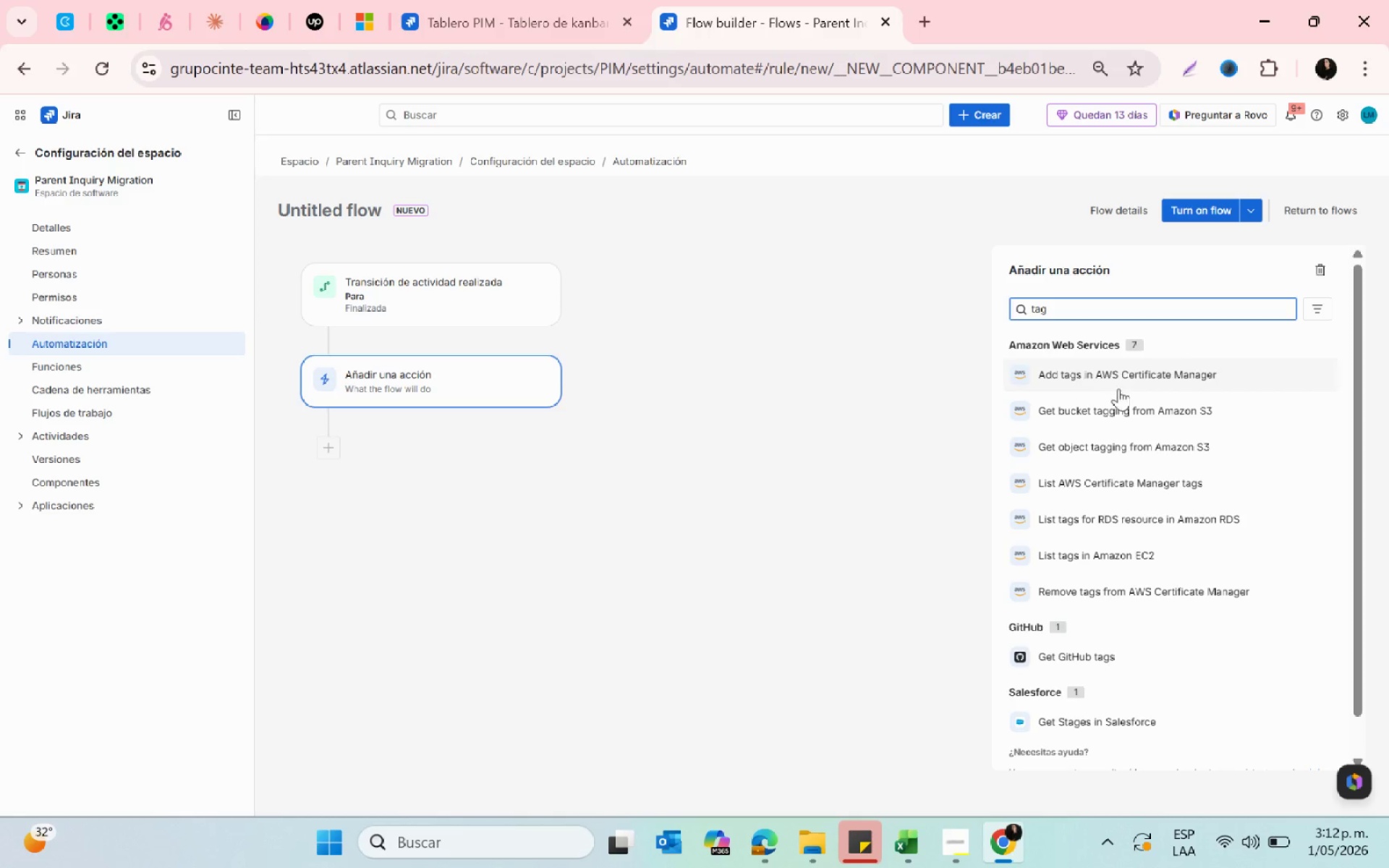 
scroll: coordinate [1131, 592], scroll_direction: none, amount: 0.0
 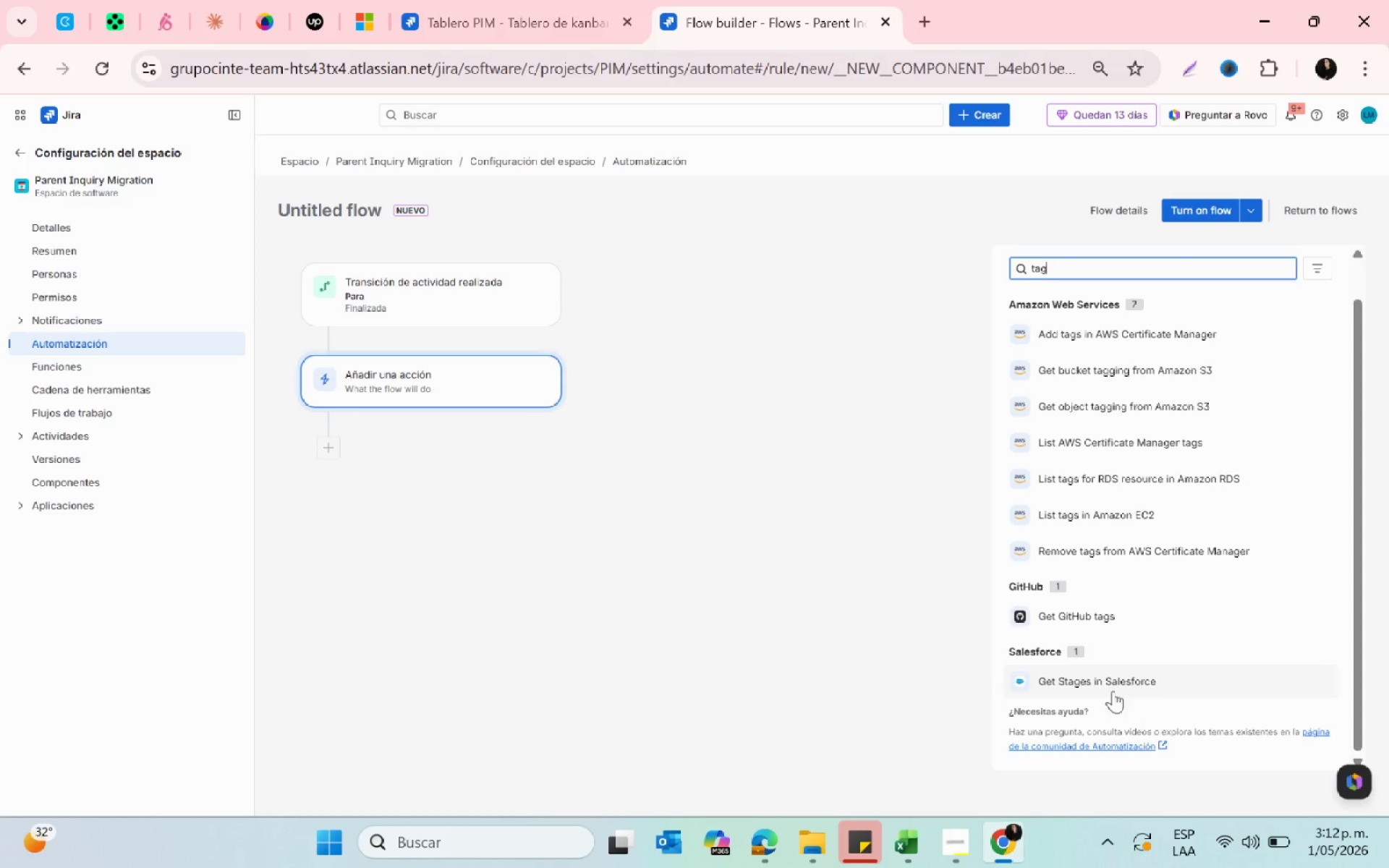 
scroll: coordinate [1118, 537], scroll_direction: up, amount: 1.0
 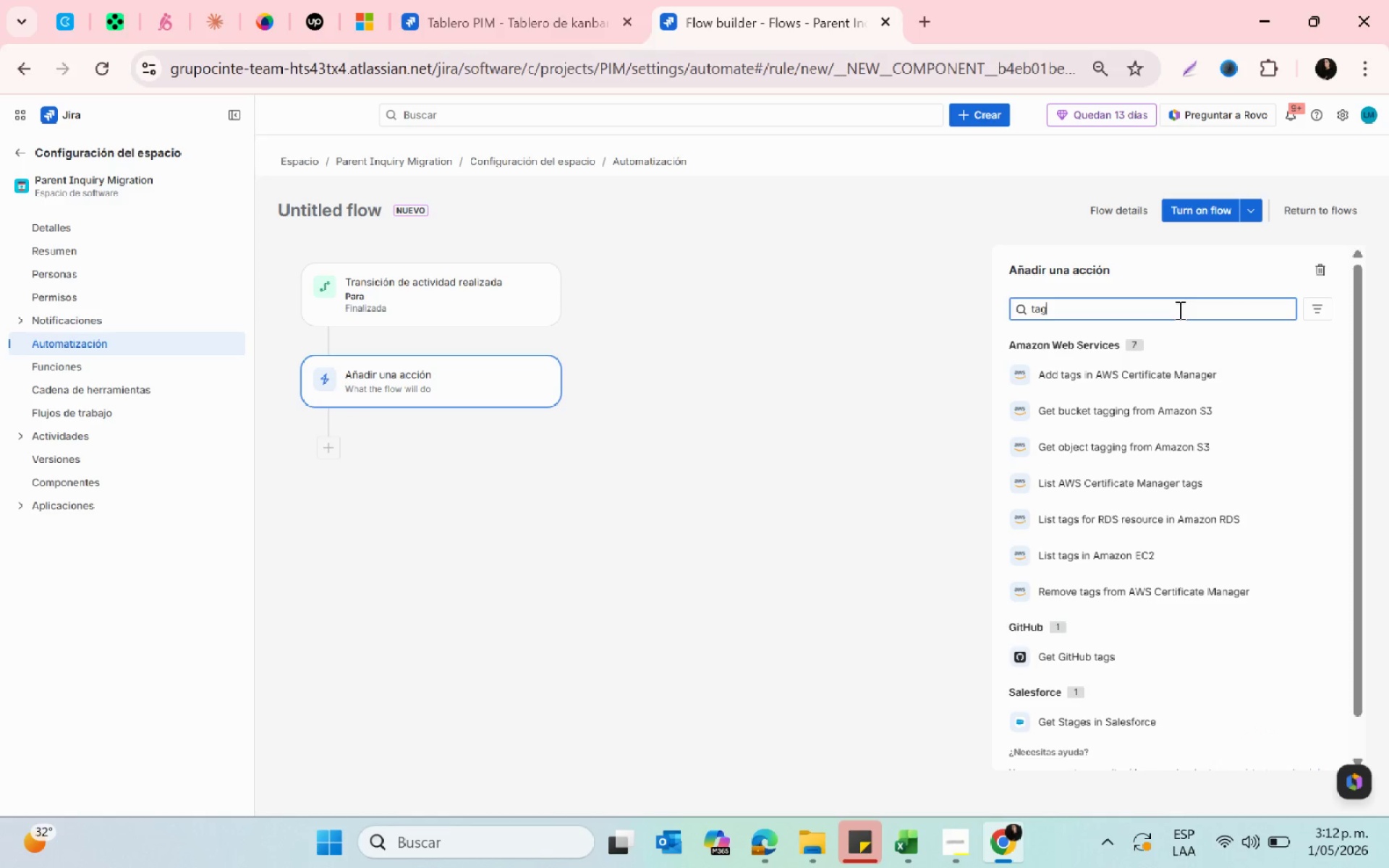 
key(Backspace)
key(Backspace)
key(Backspace)
key(Backspace)
type(etiq)
key(Backspace)
key(Backspace)
key(Backspace)
key(Backspace)
type(c)
key(Backspace)
key(Backspace)
type(campo)
key(Backspace)
key(Backspace)
key(Backspace)
key(Backspace)
key(Backspace)
type(etig)
key(Backspace)
type(q)
key(Backspace)
key(Backspace)
key(Backspace)
key(Backspace)
type(tag)
key(Backspace)
key(Backspace)
key(Backspace)
key(Backspace)
type(edit)
 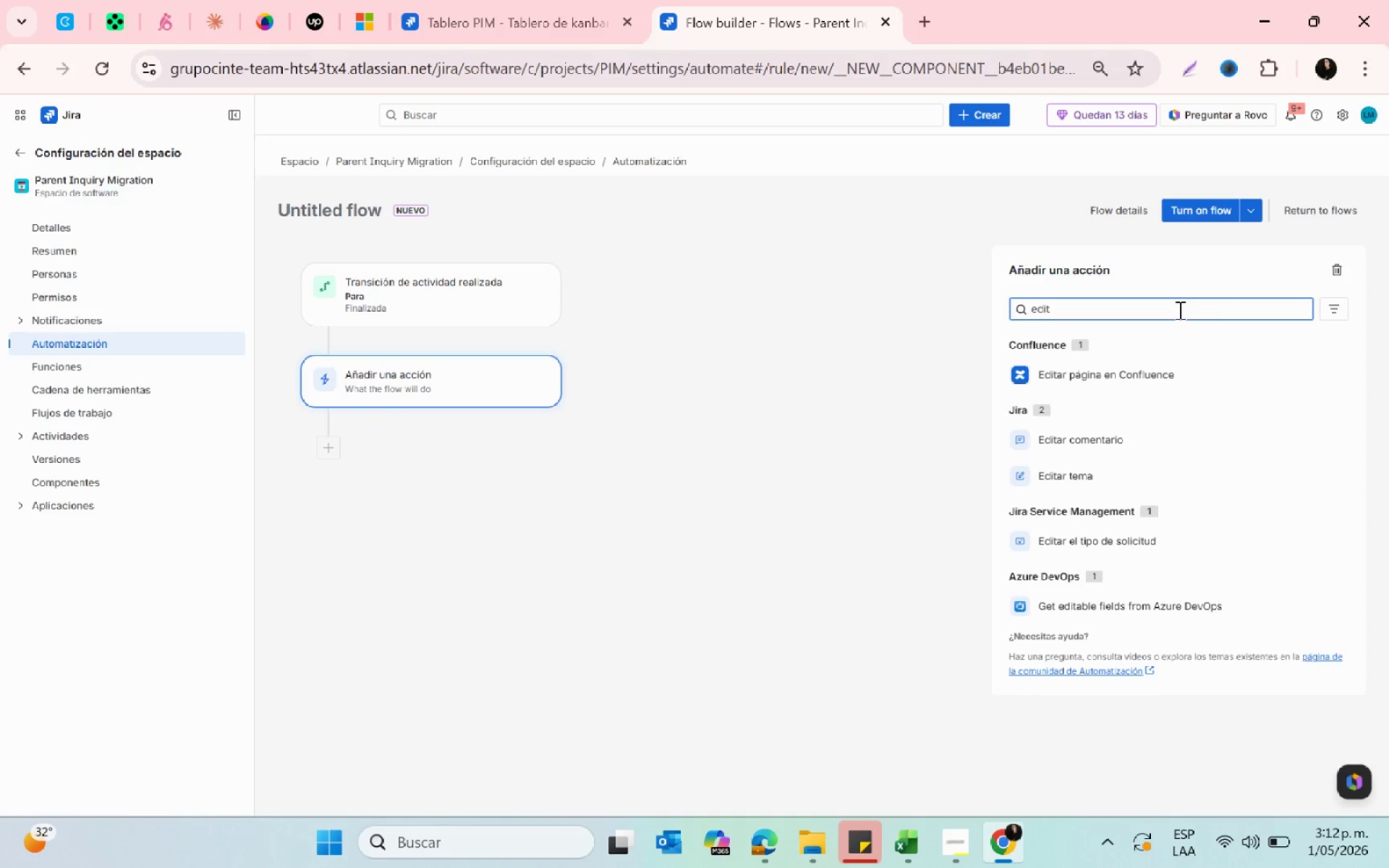 
left_click([1094, 475])
 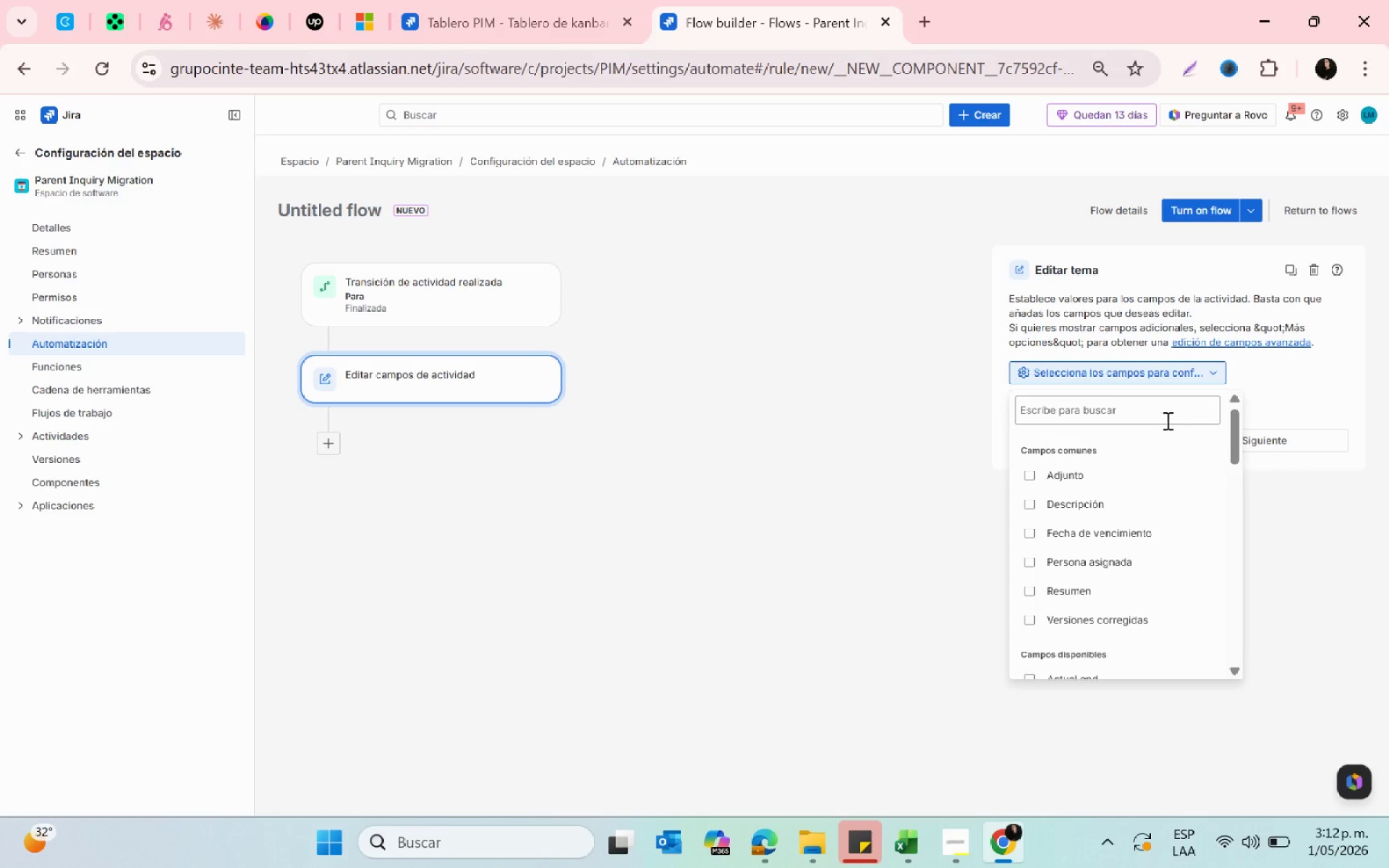 
scroll: coordinate [1134, 466], scroll_direction: none, amount: 0.0
 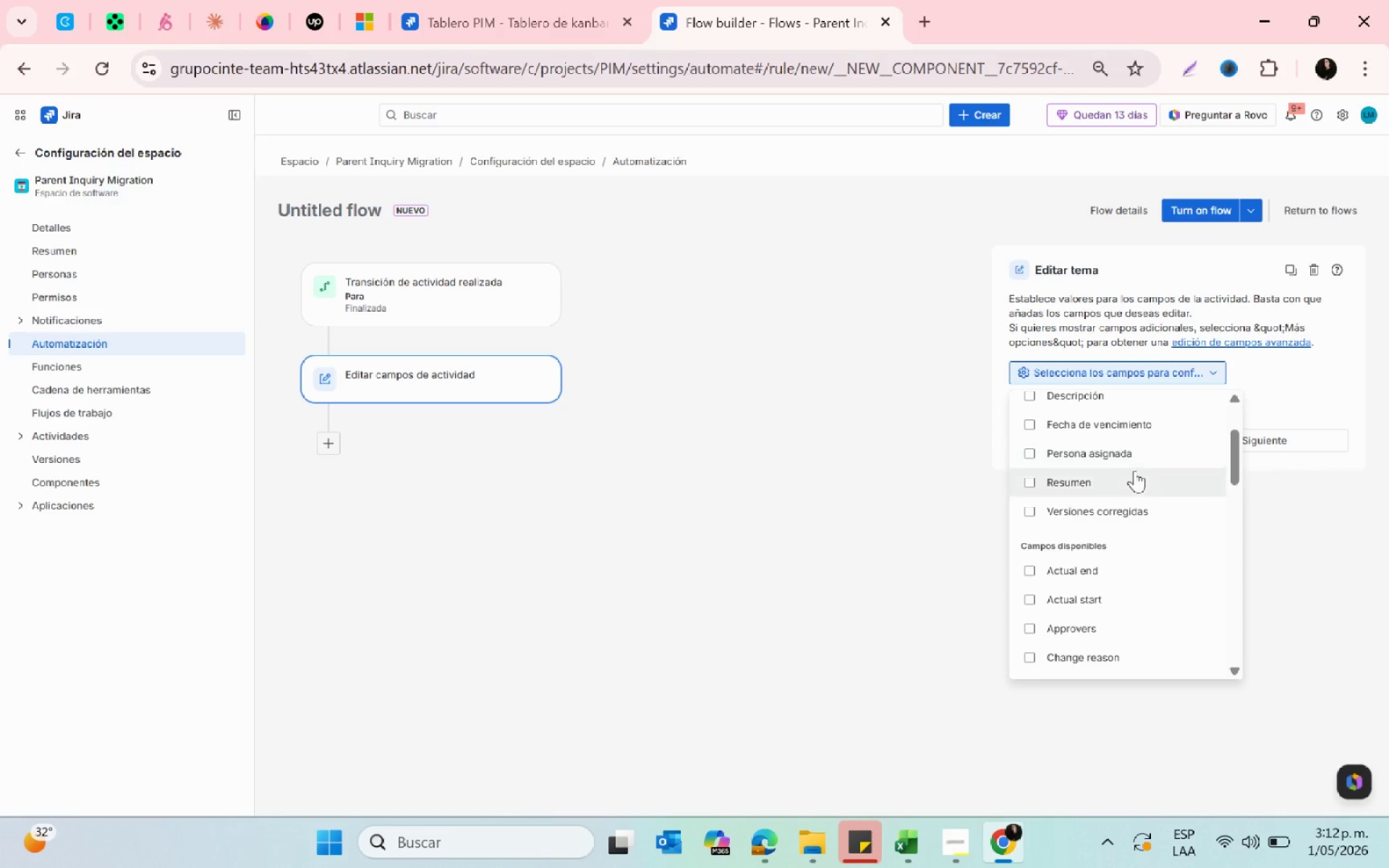 
scroll: coordinate [1120, 581], scroll_direction: down, amount: 3.0
 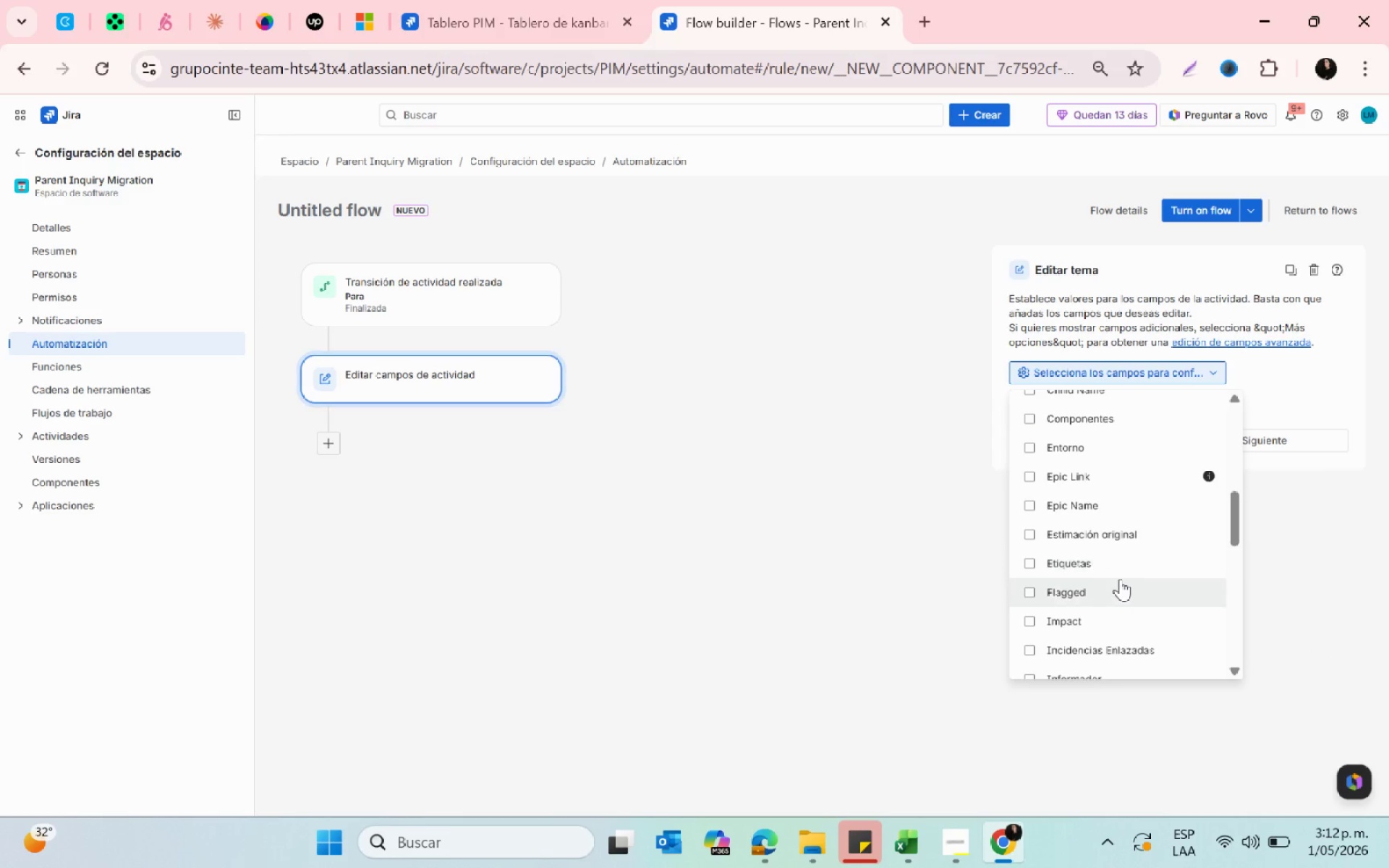 
left_click([1079, 567])
 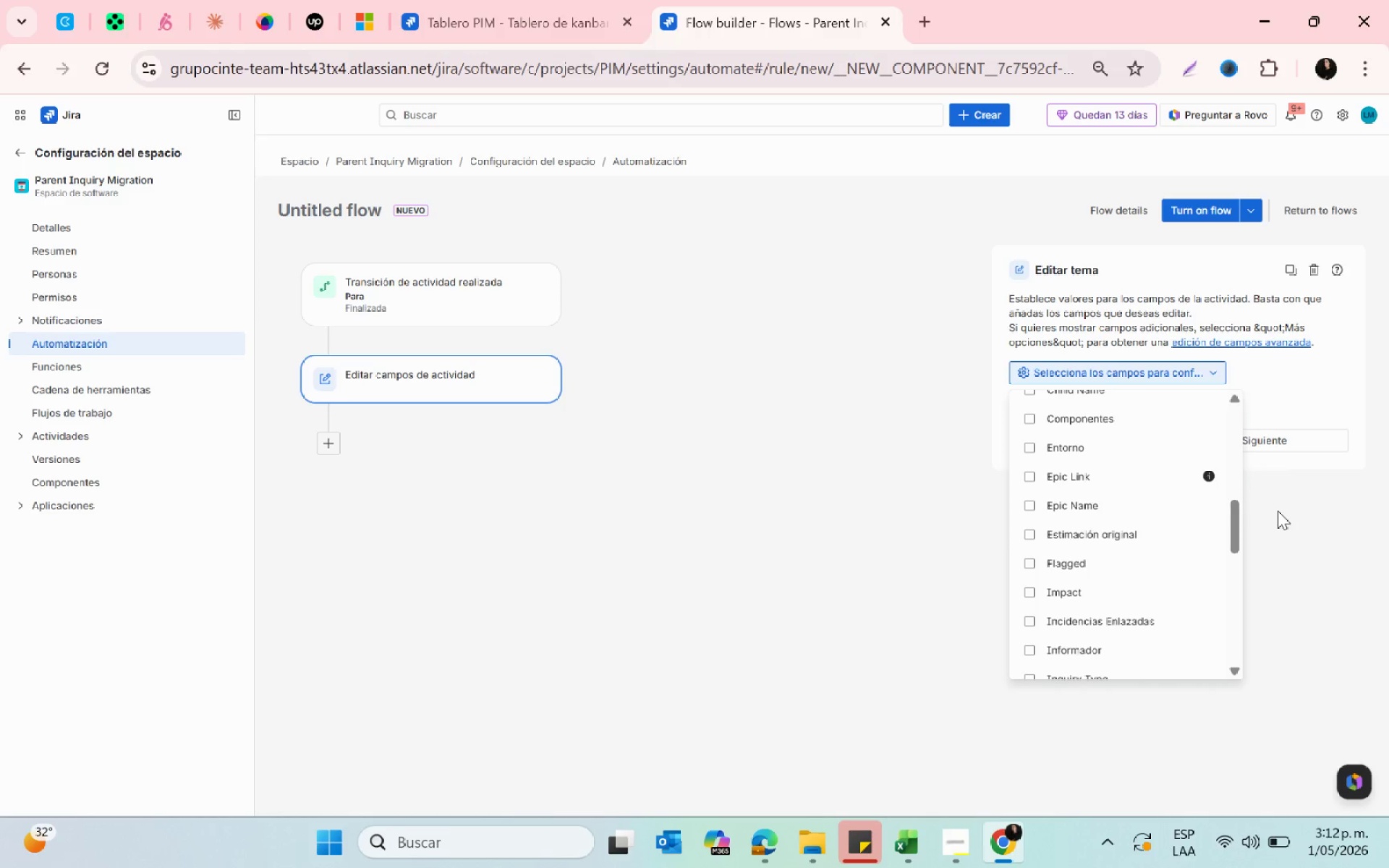 
left_click([1314, 543])
 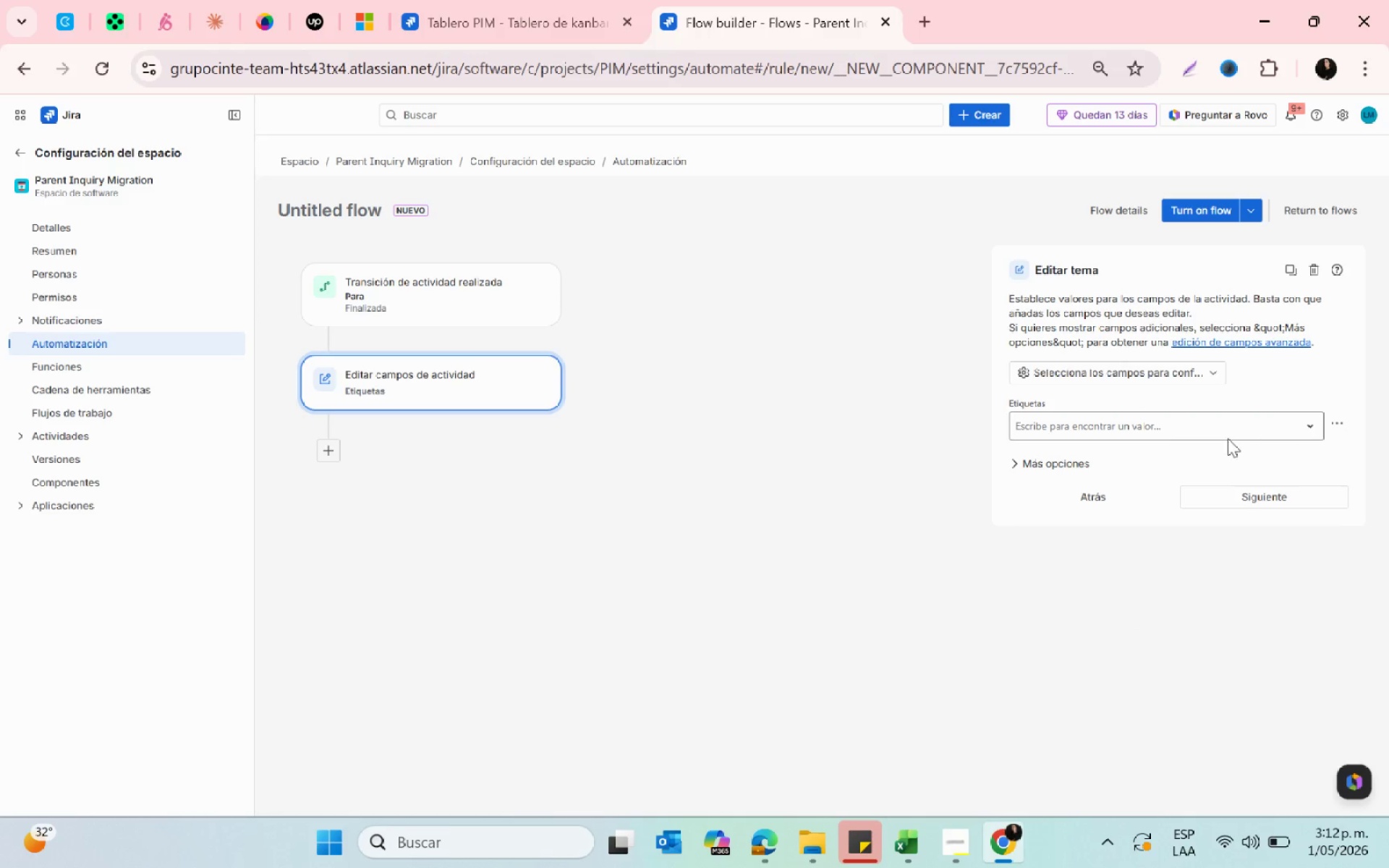 
left_click_drag(start_coordinate=[1220, 433], to_coordinate=[1220, 438])
 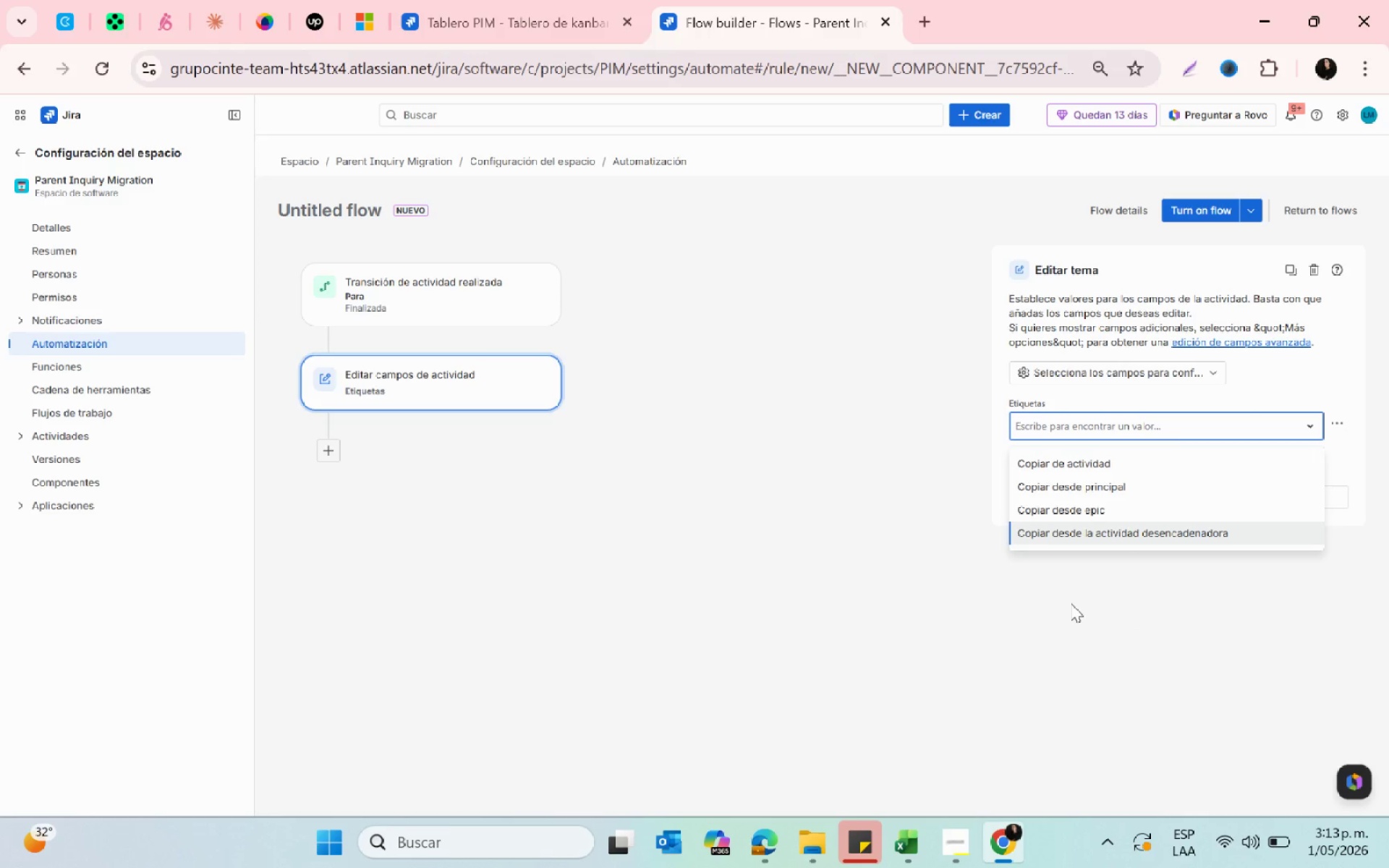 
wait(6.67)
 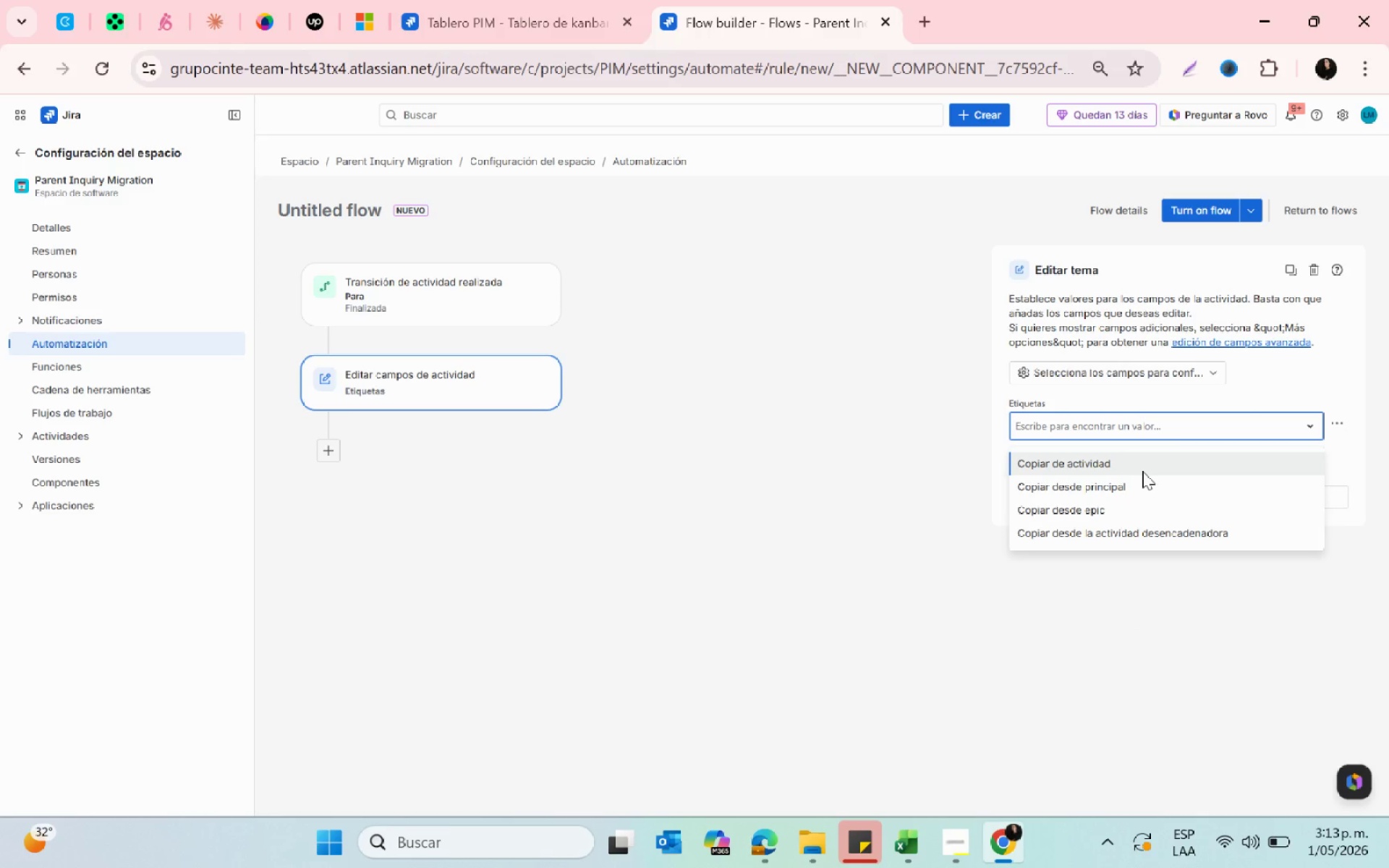 
left_click([1106, 566])
 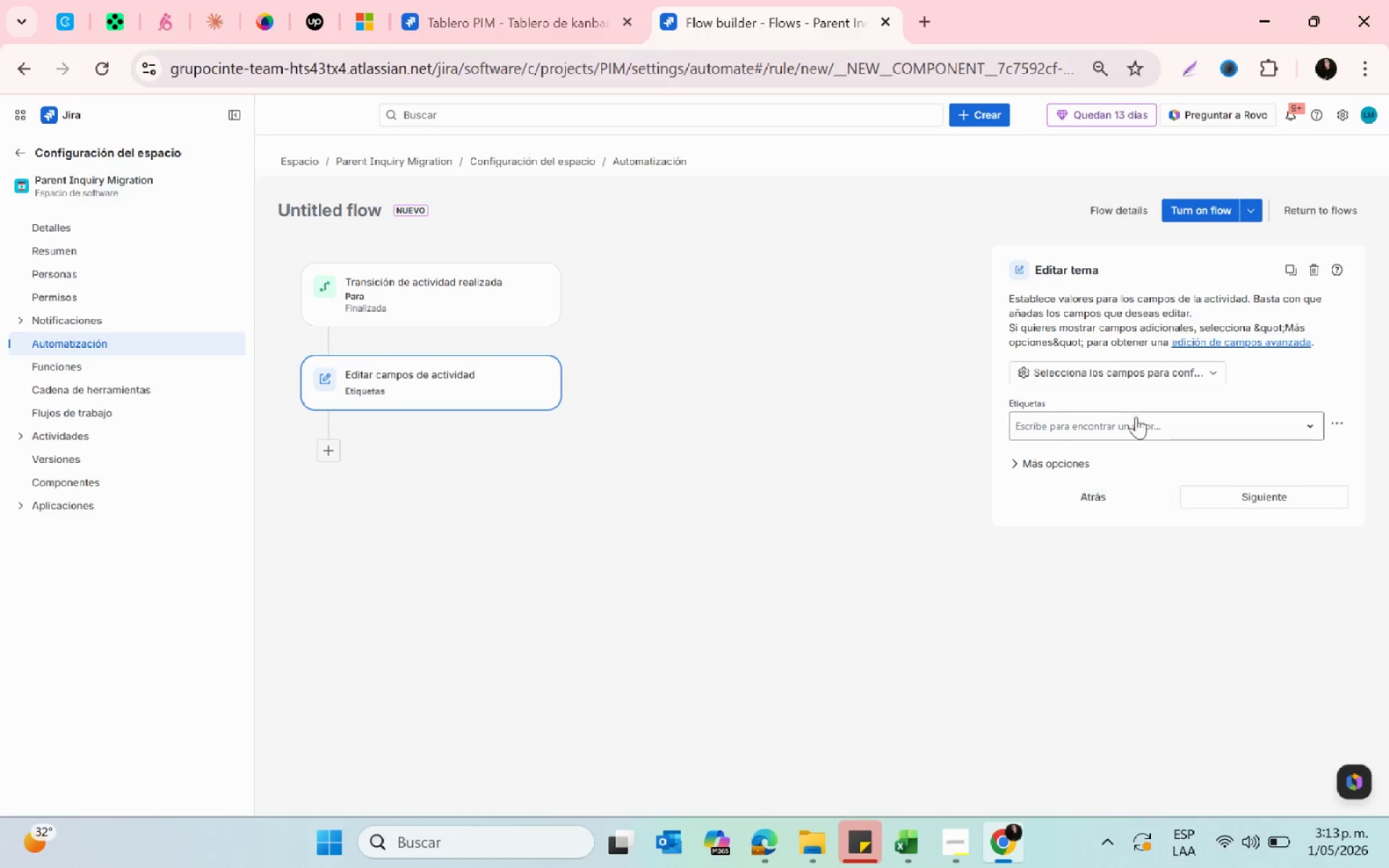 
left_click([1131, 427])
 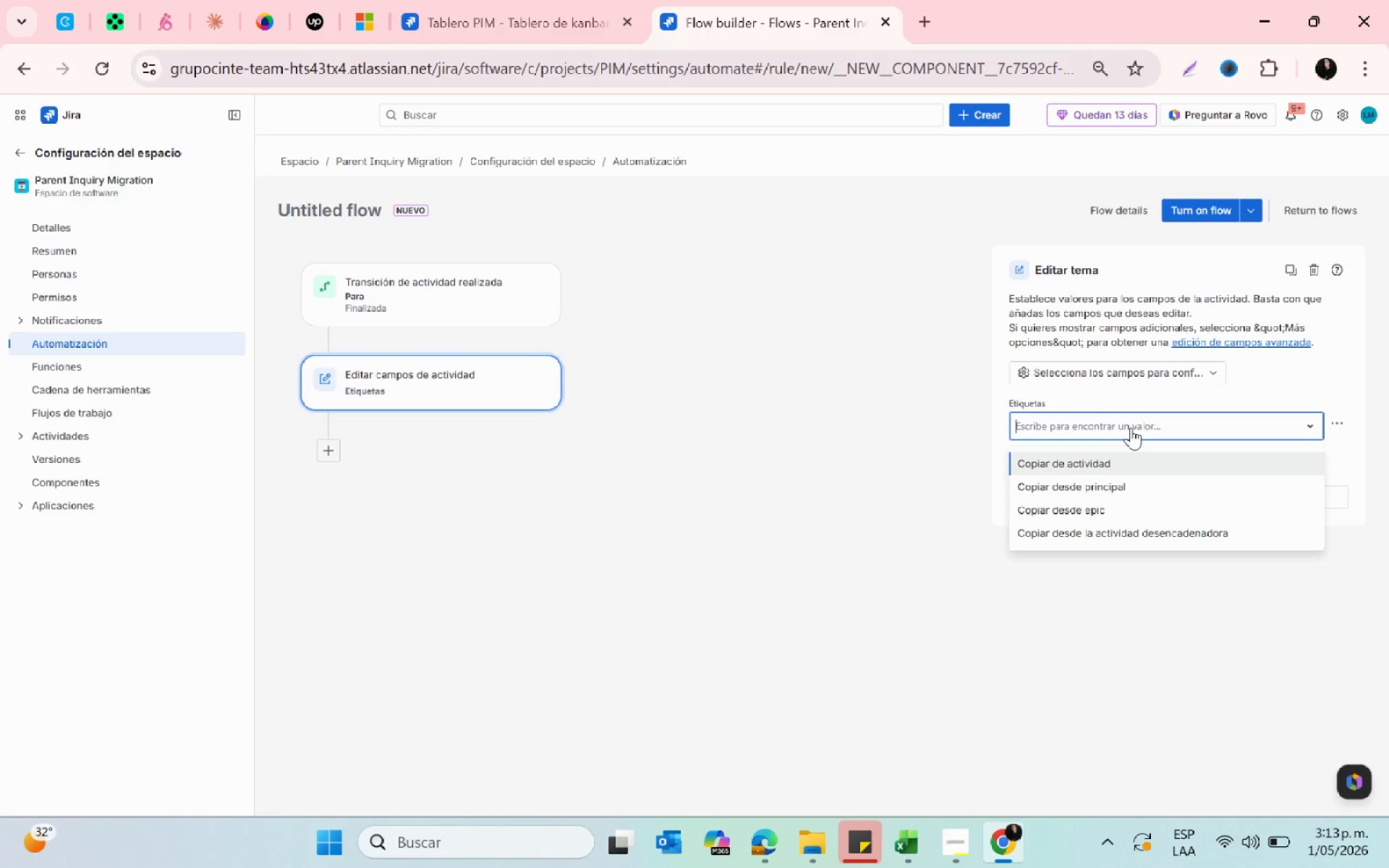 
left_click([1131, 427])
 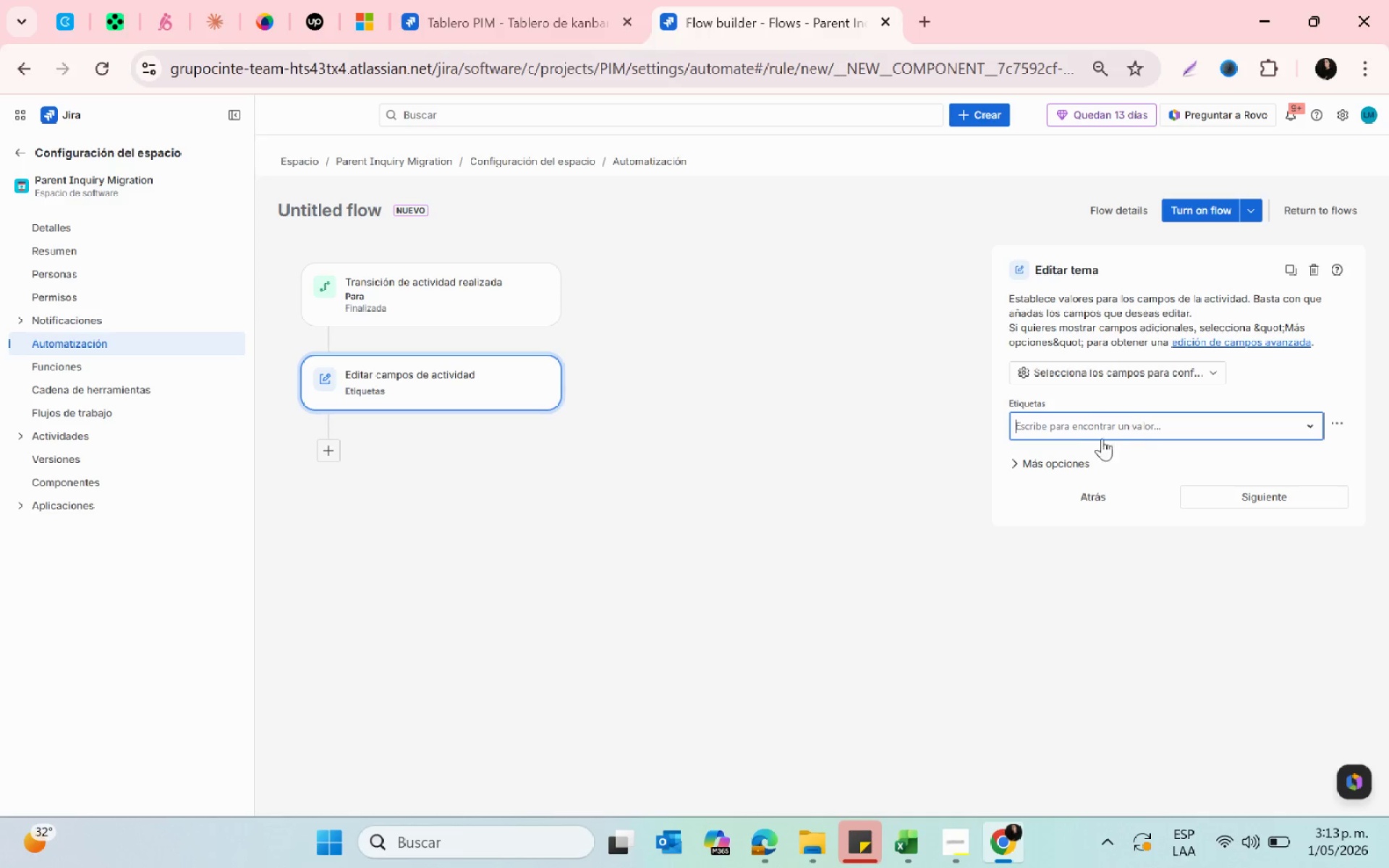 
mouse_move([1065, 457])
 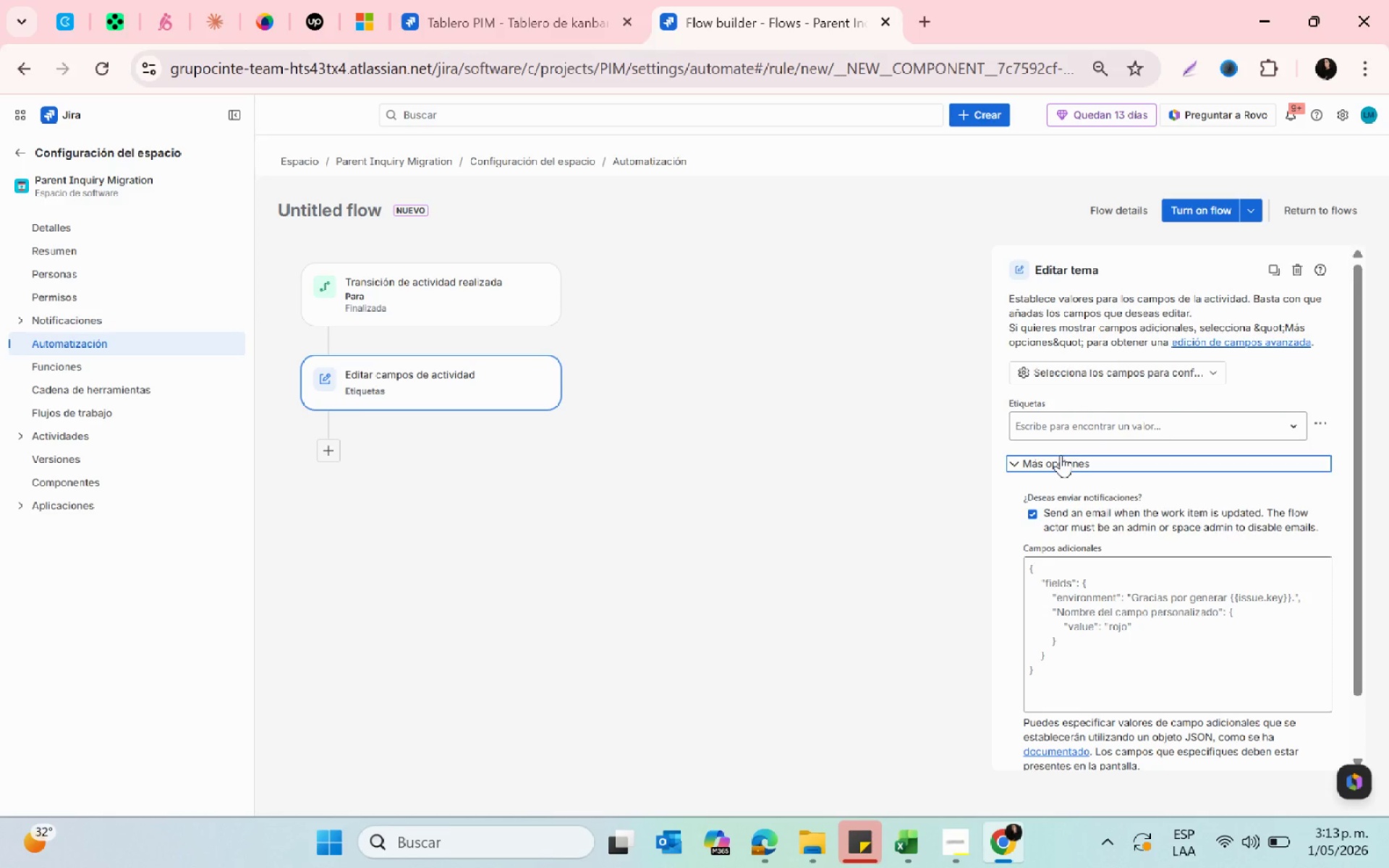 
left_click([1061, 455])
 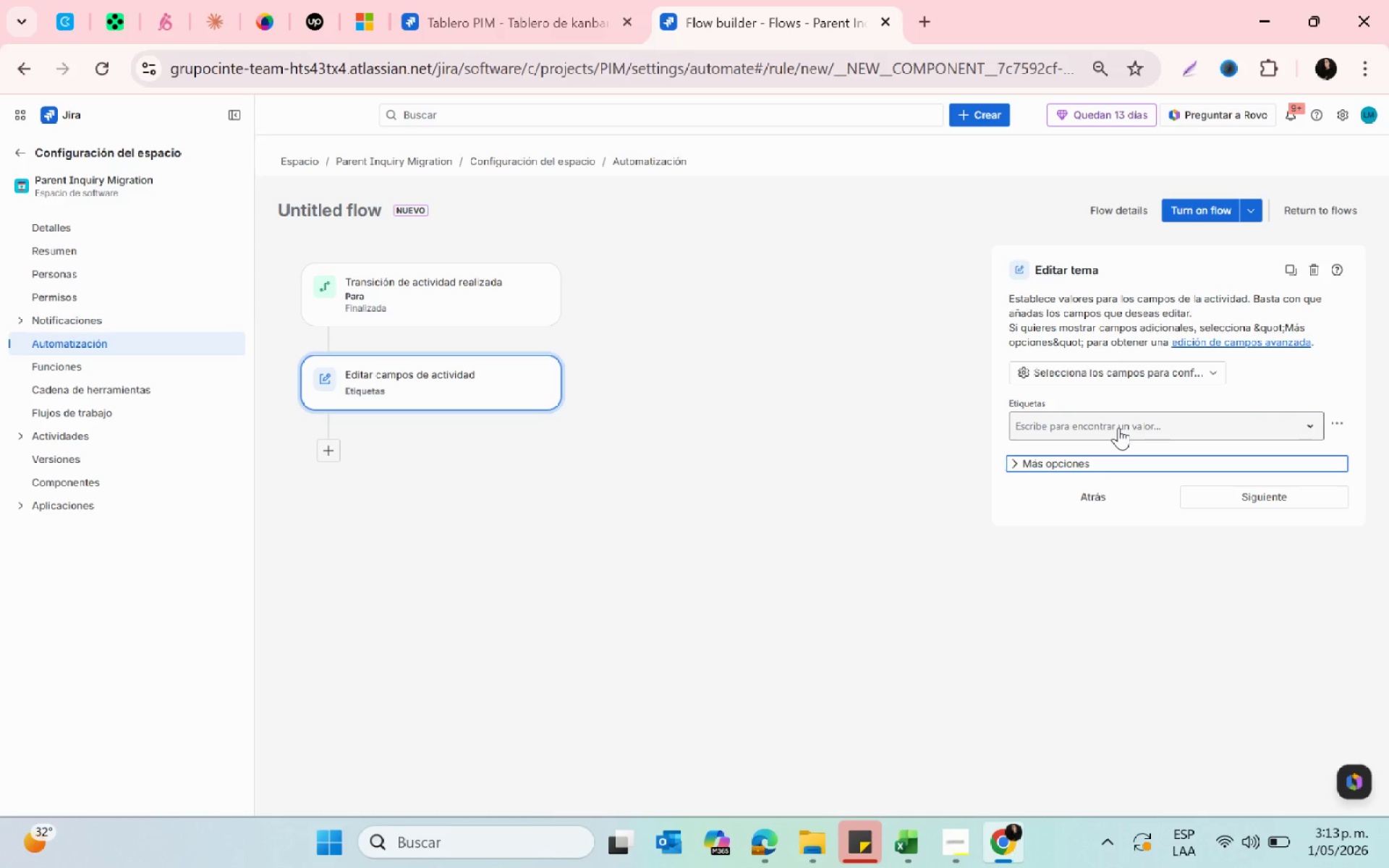 
left_click([1120, 429])
 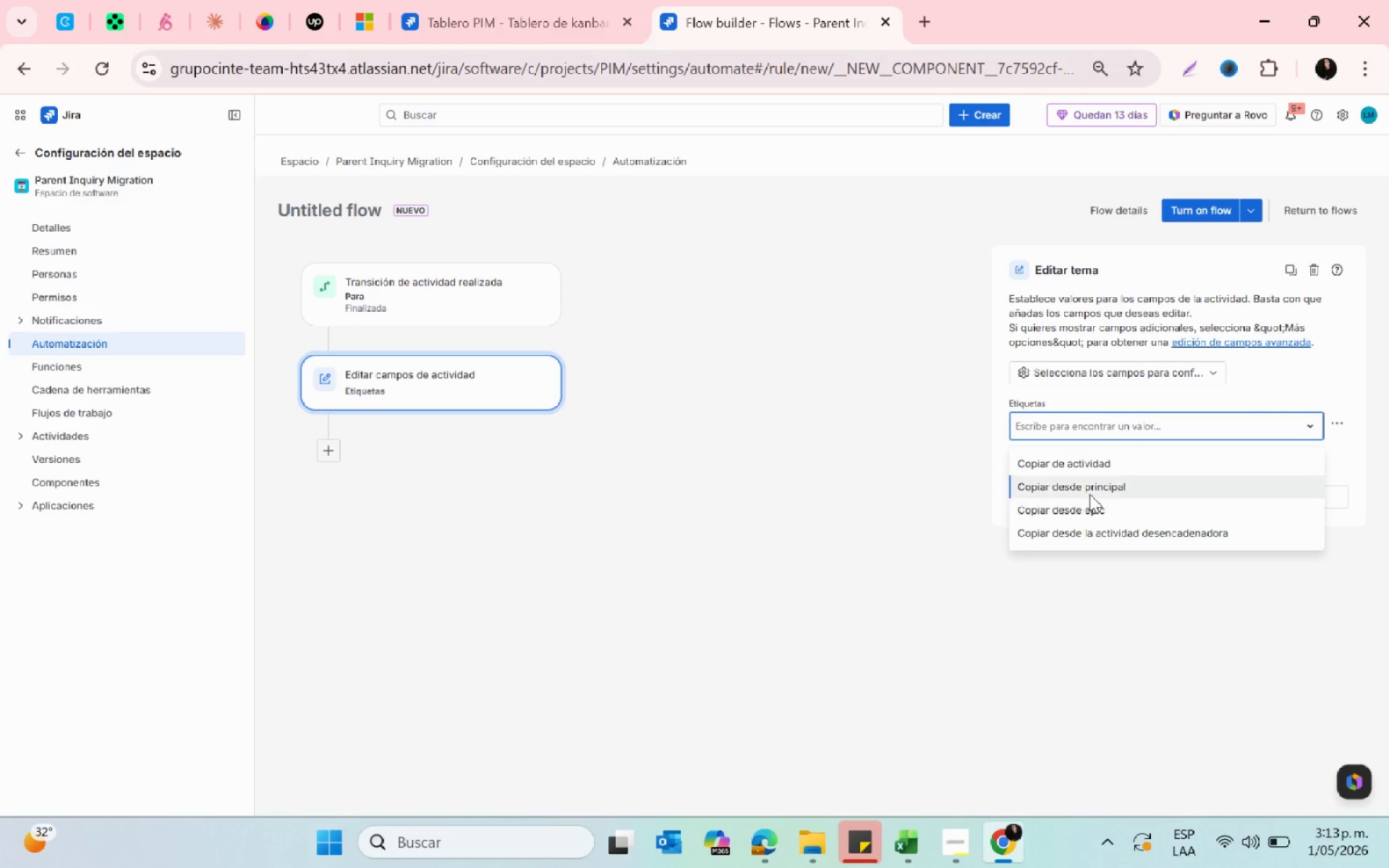 
left_click([1158, 532])
 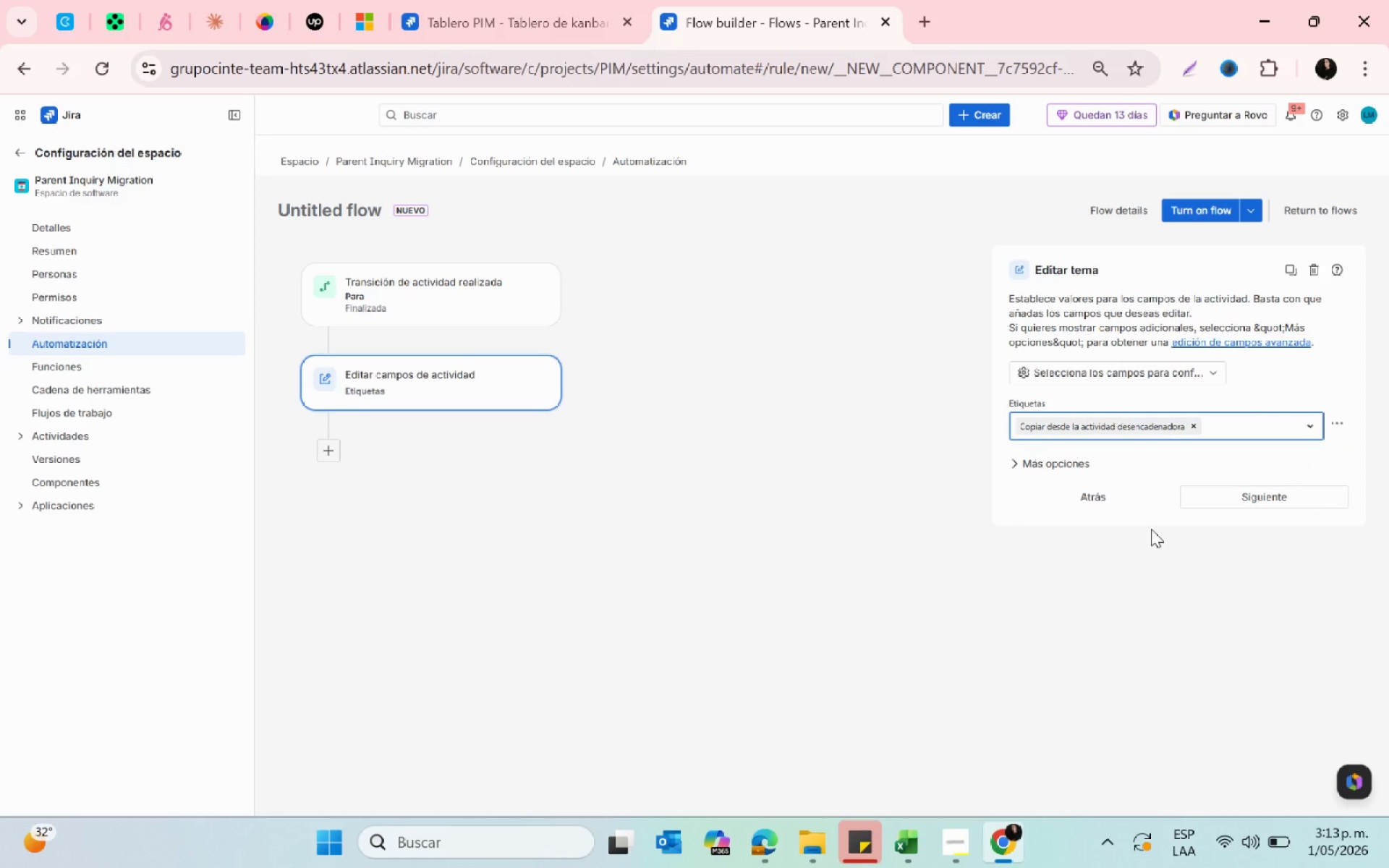 
mouse_move([1176, 491])
 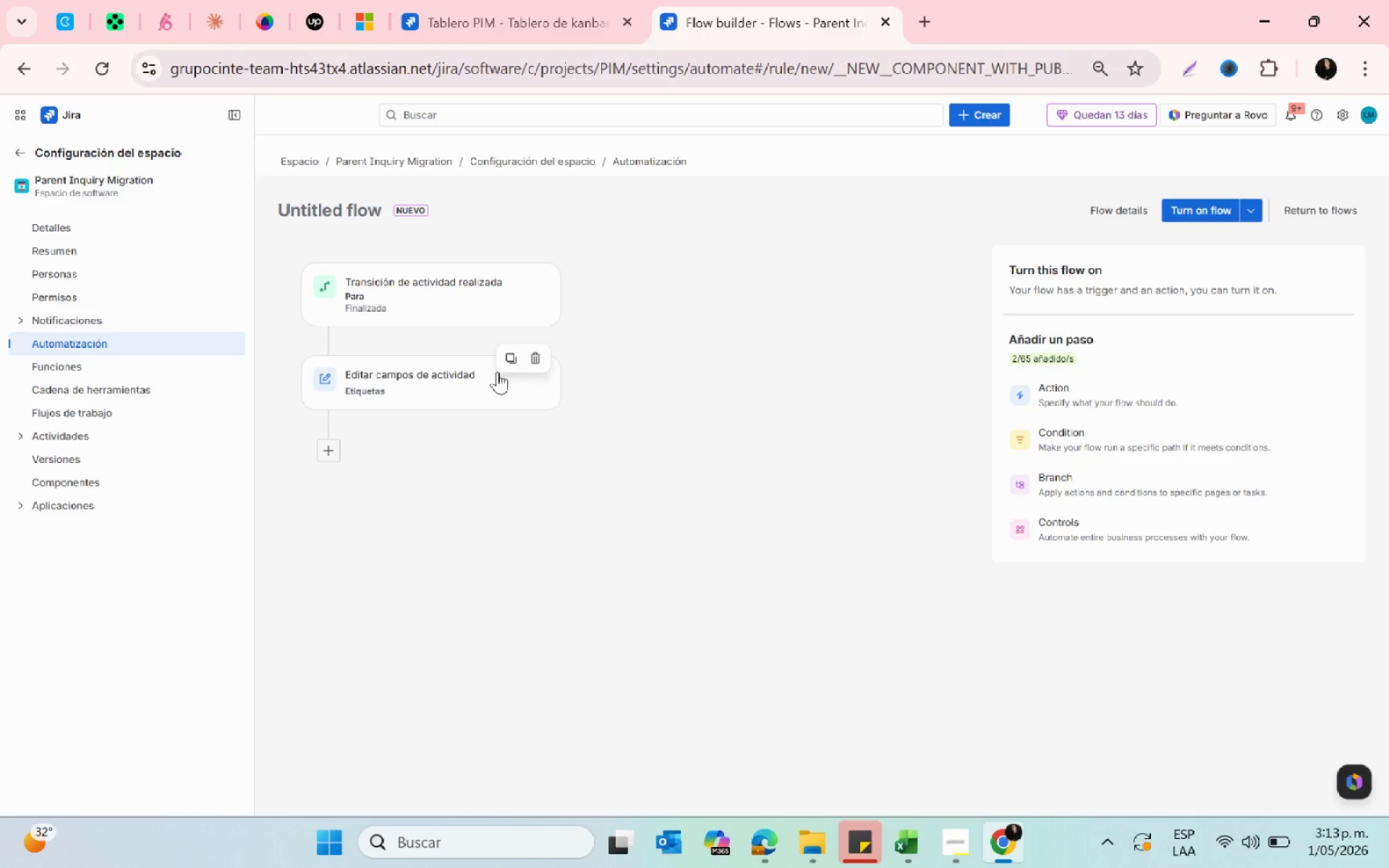 
left_click([436, 380])
 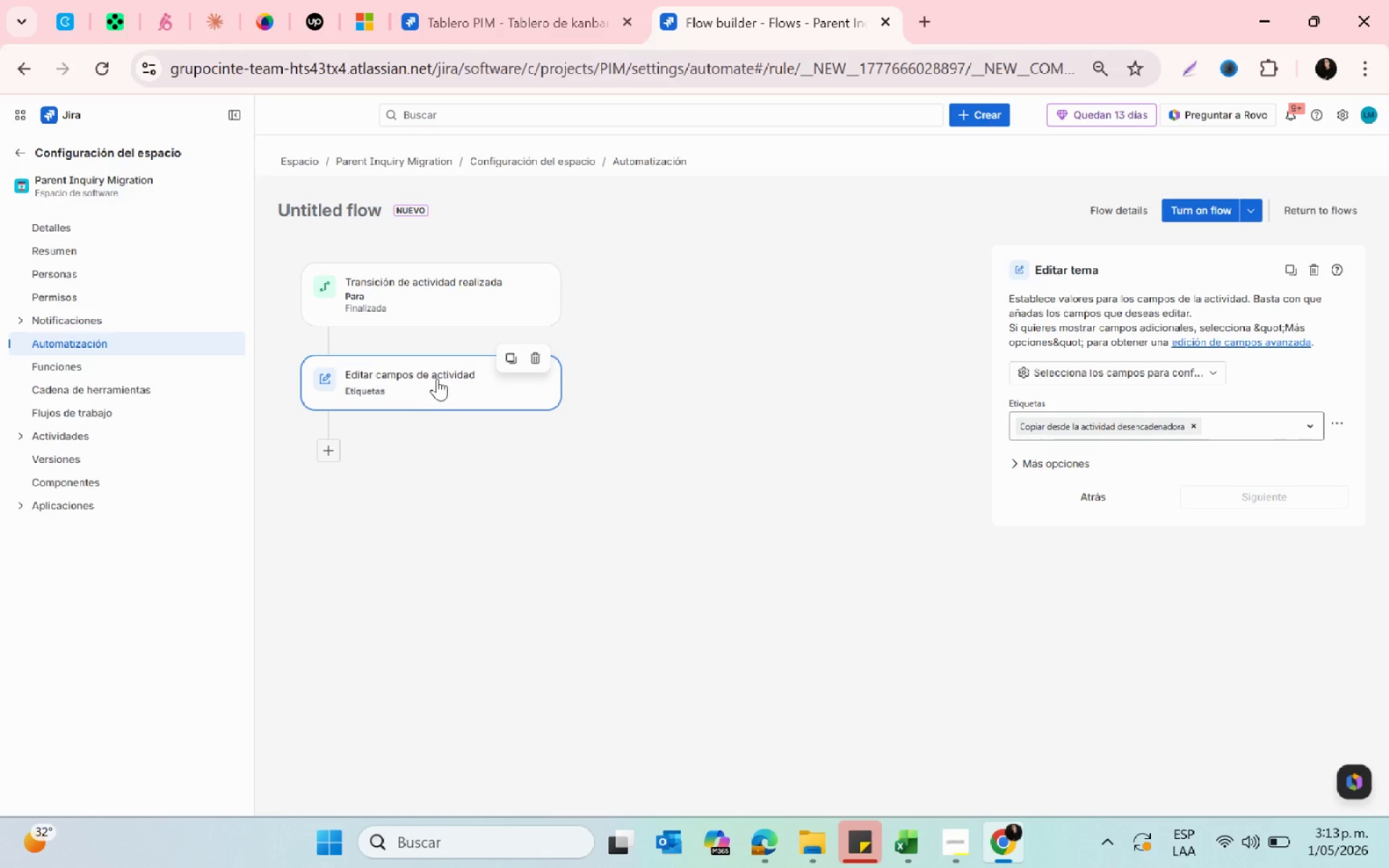 
mouse_move([536, 357])
 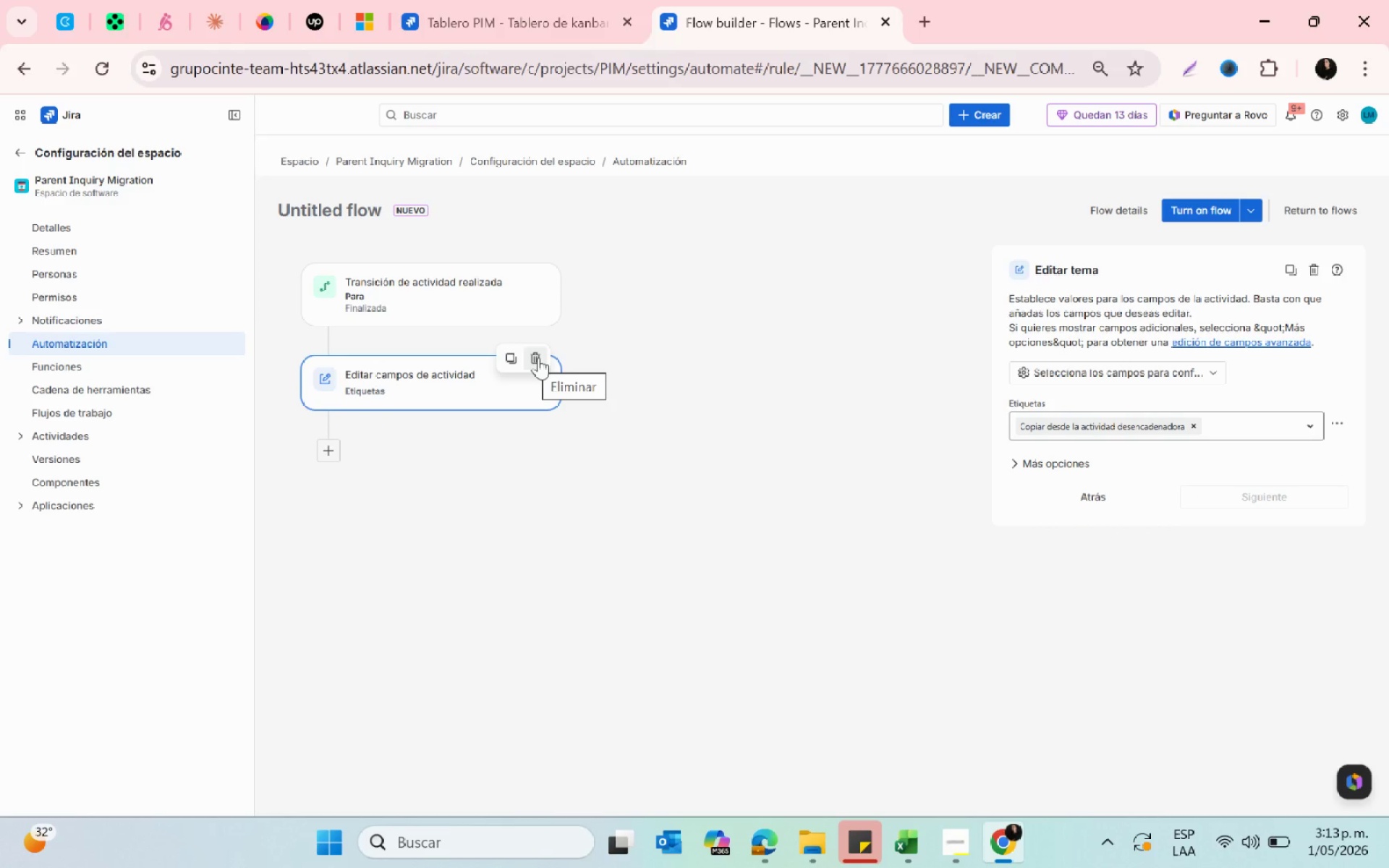 
left_click([540, 358])
 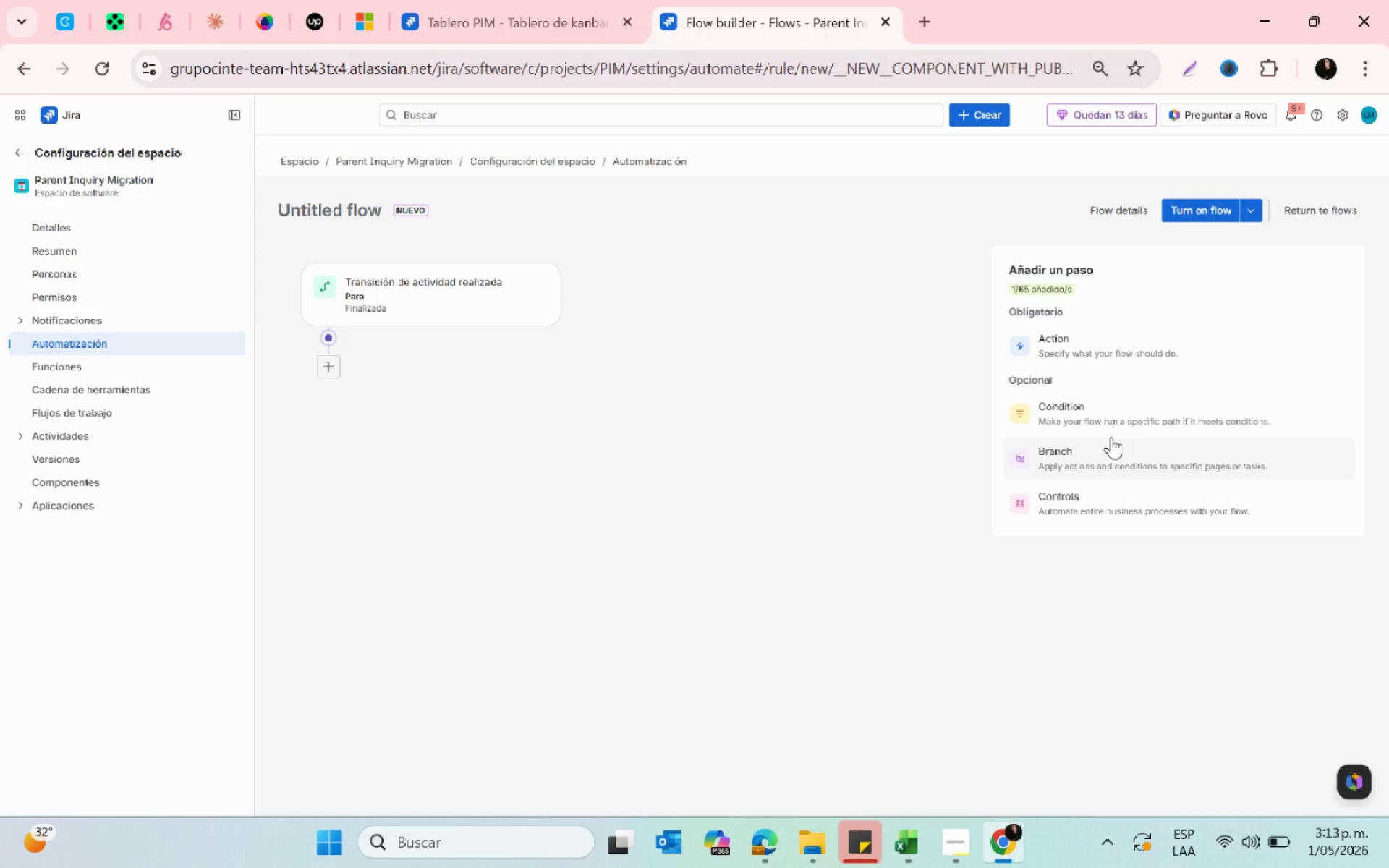 
left_click([1106, 456])
 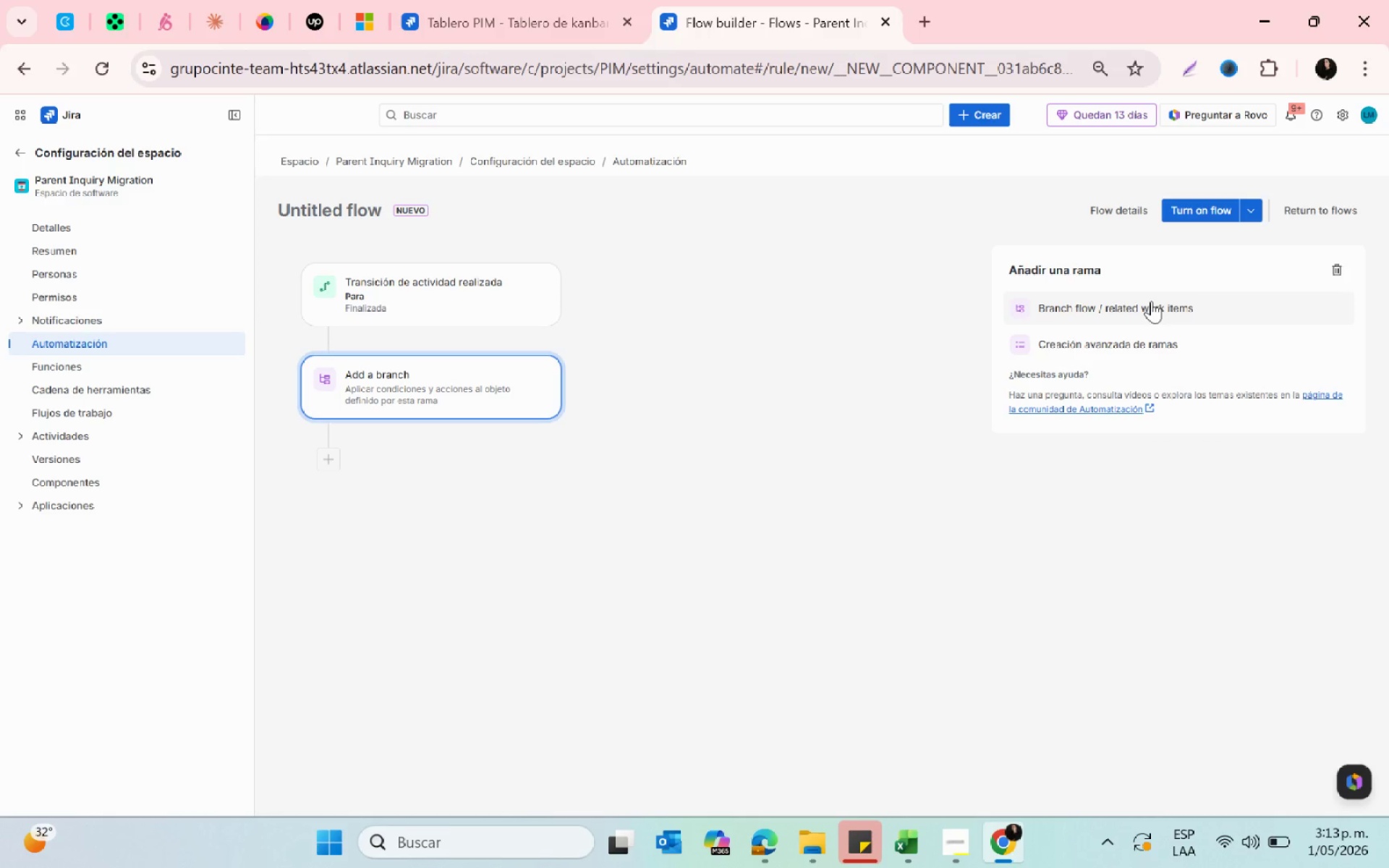 
wait(5.97)
 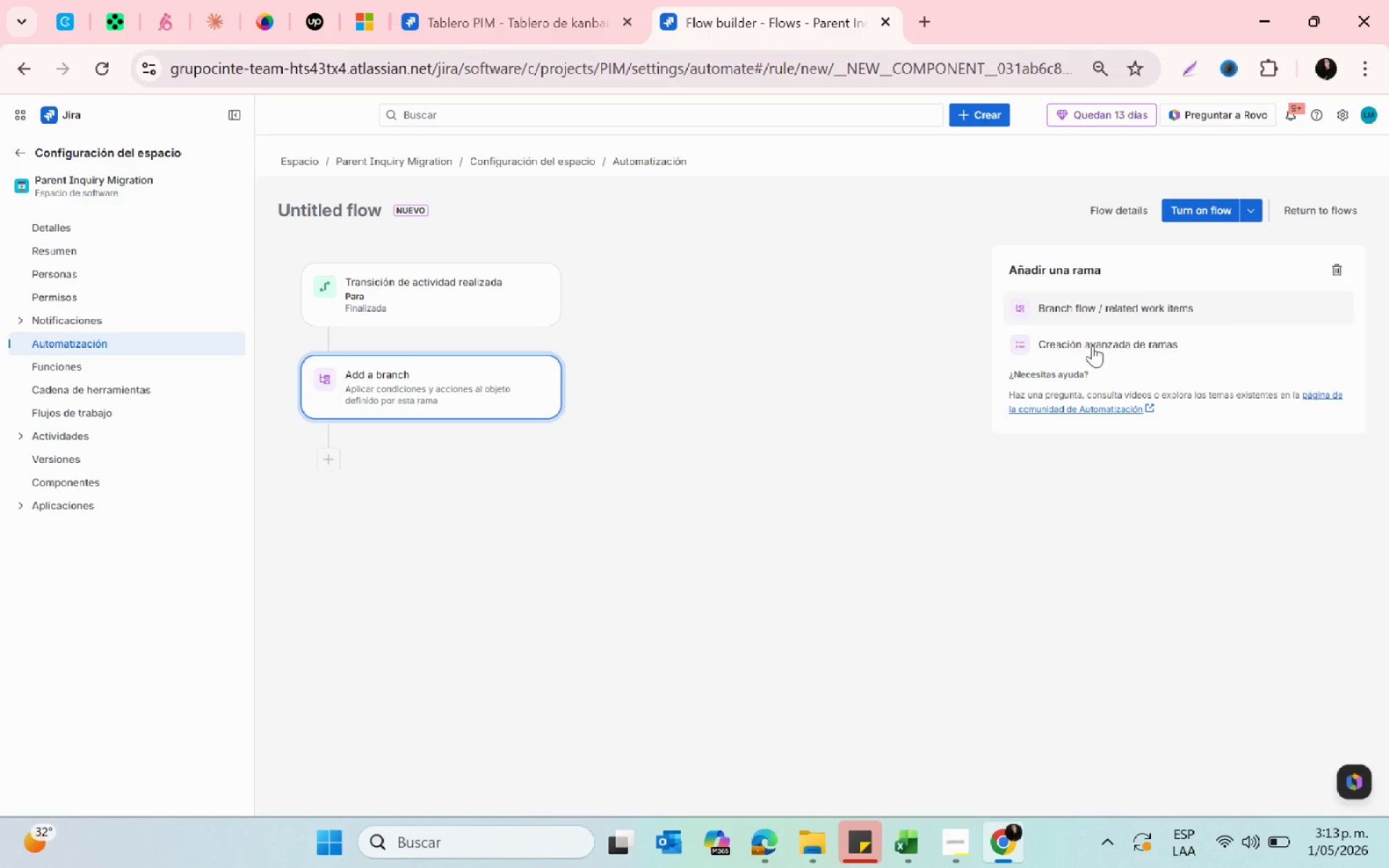 
mouse_move([1221, 370])
 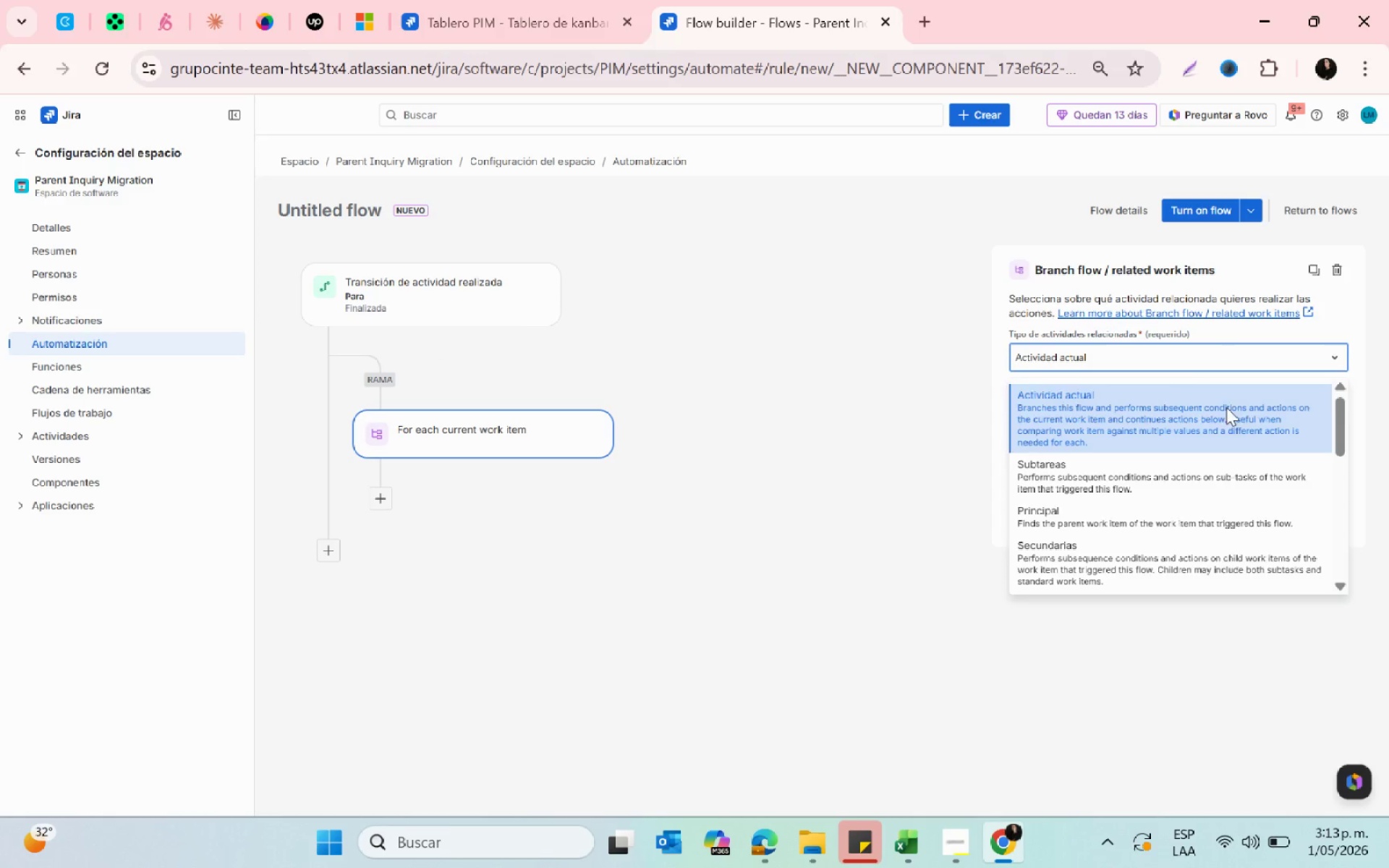 
scroll: coordinate [1227, 423], scroll_direction: down, amount: 4.0
 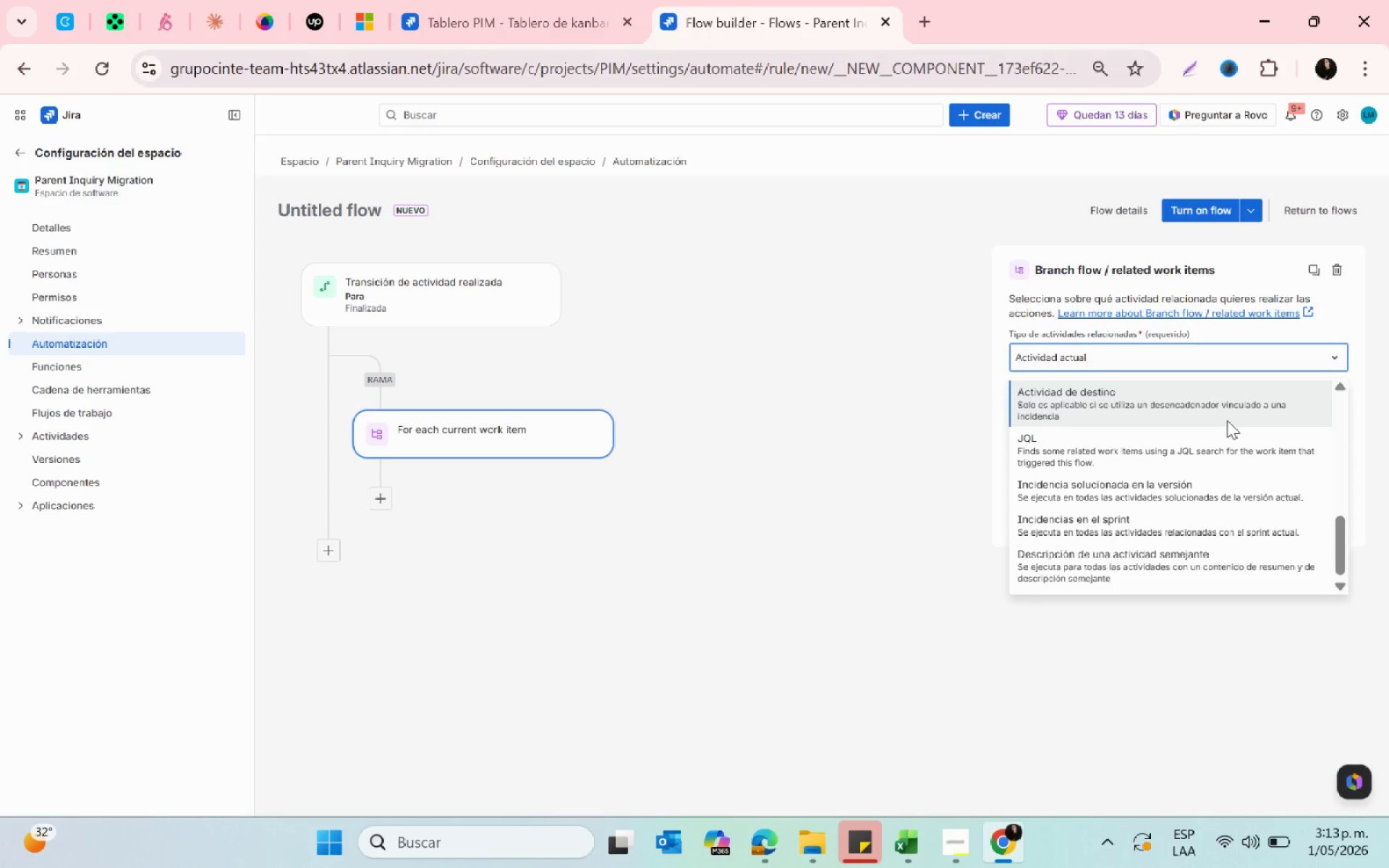 
scroll: coordinate [1227, 419], scroll_direction: up, amount: 2.0
 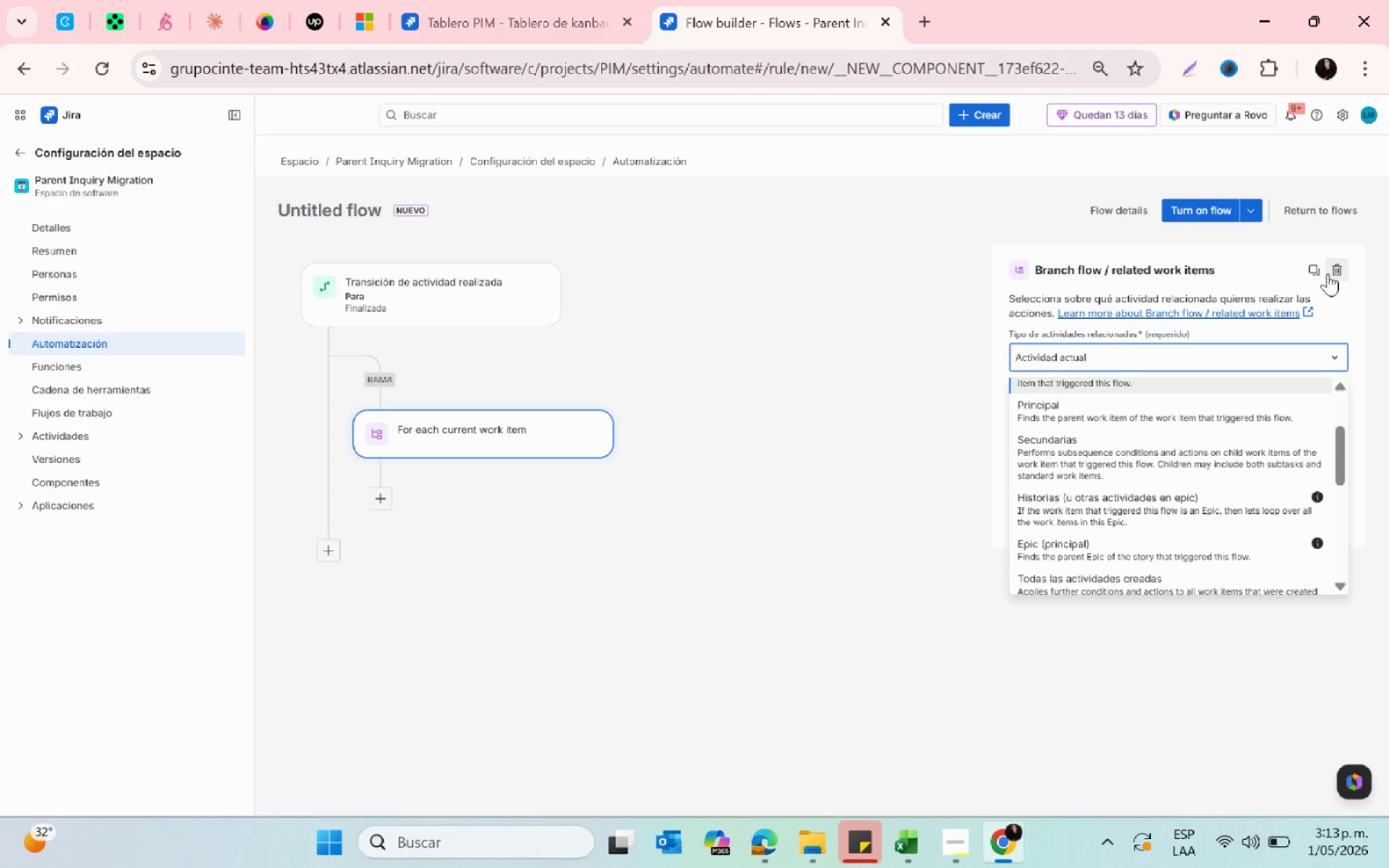 
left_click([1331, 276])
 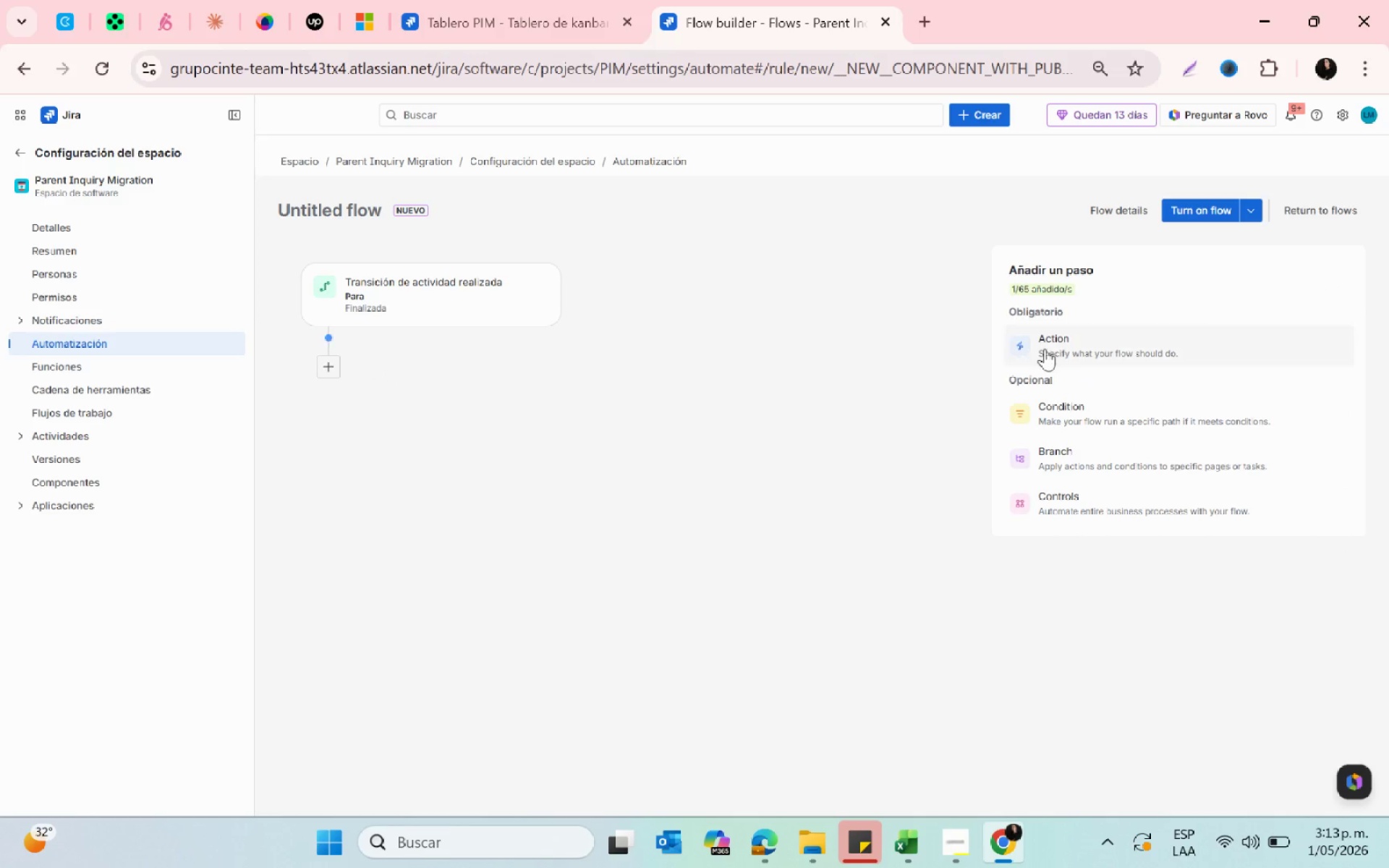 
left_click([1086, 352])
 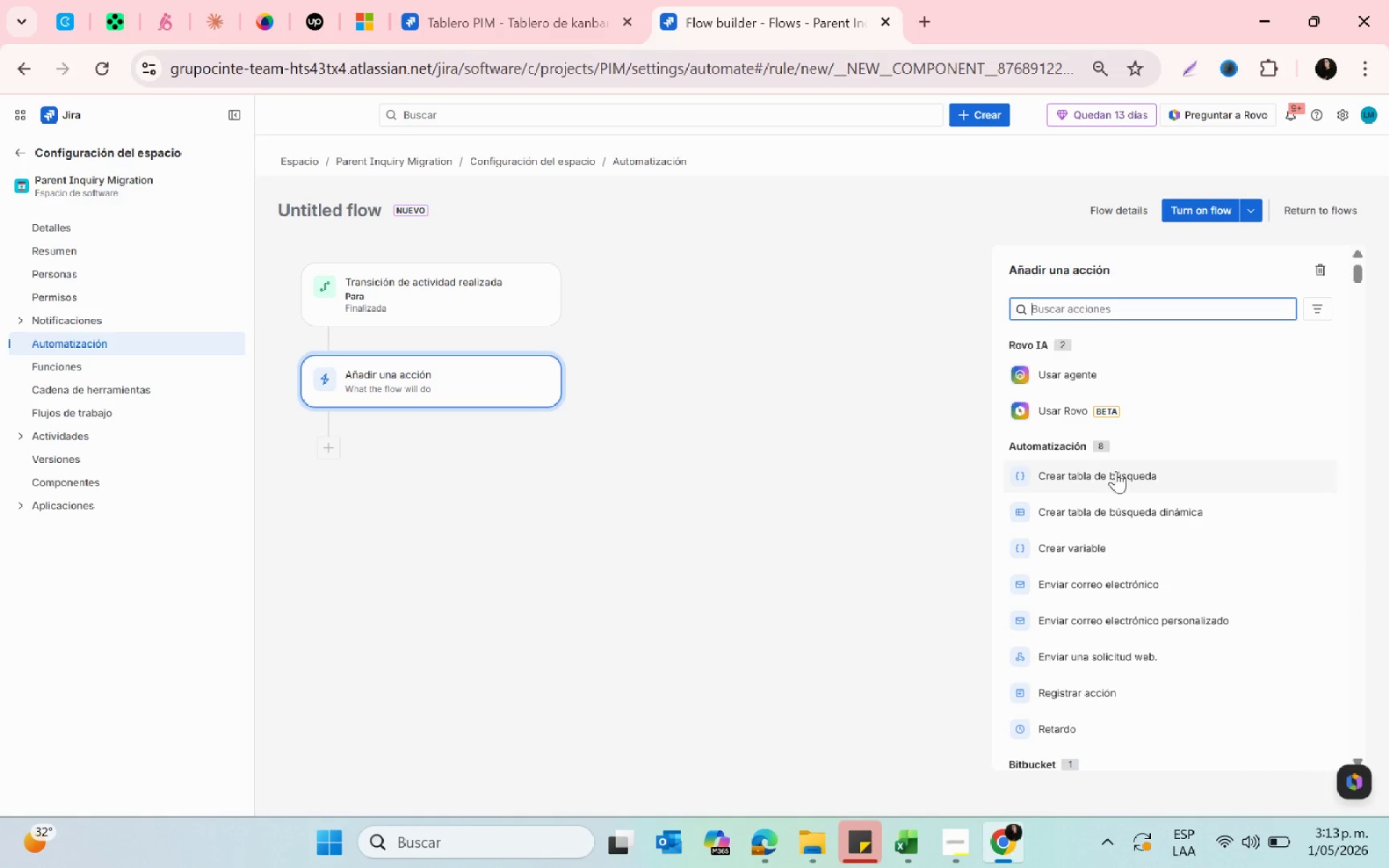 
scroll: coordinate [1071, 612], scroll_direction: down, amount: 5.0
 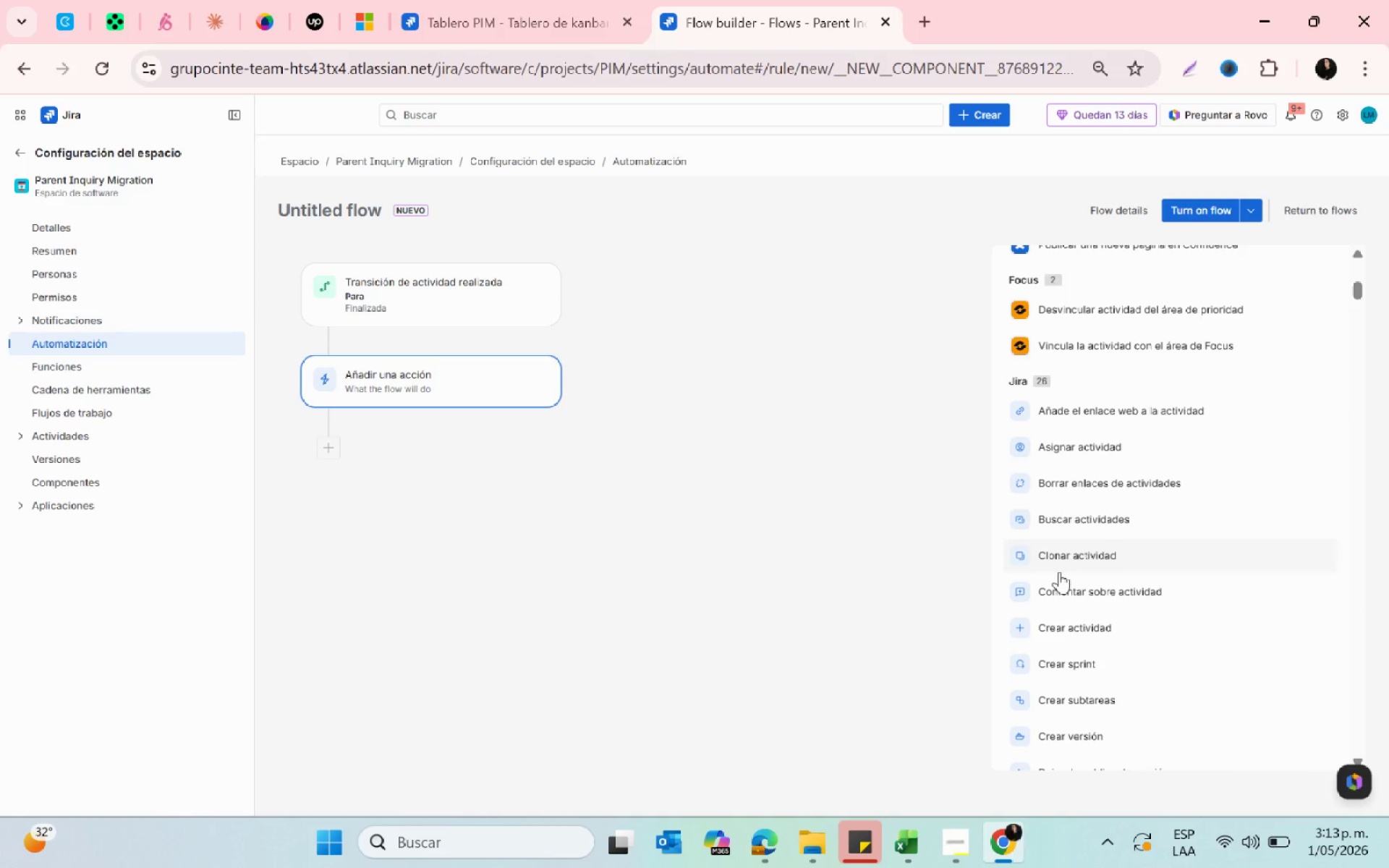 
scroll: coordinate [1077, 484], scroll_direction: up, amount: 2.0
 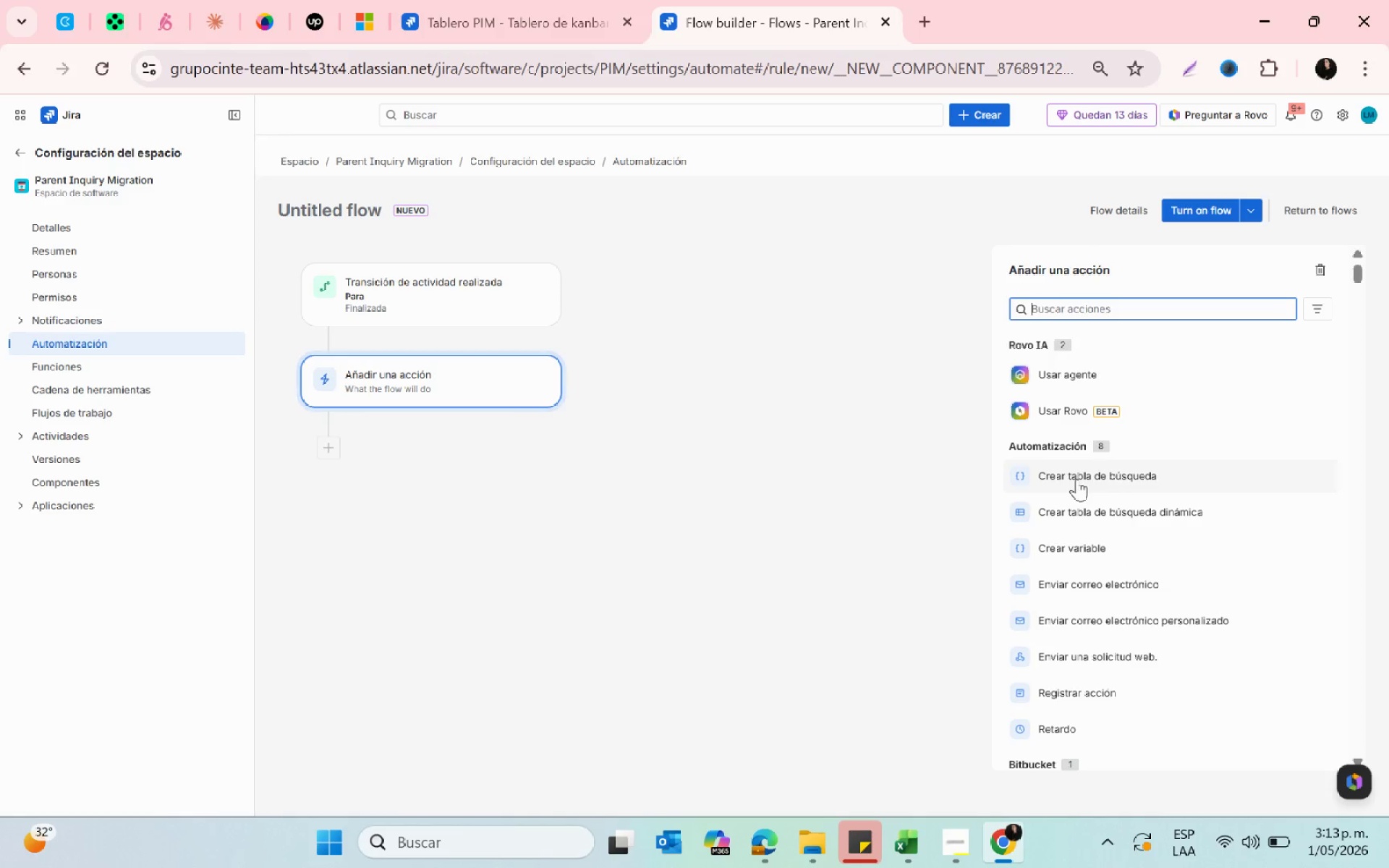 
scroll: coordinate [1076, 479], scroll_direction: none, amount: 0.0
 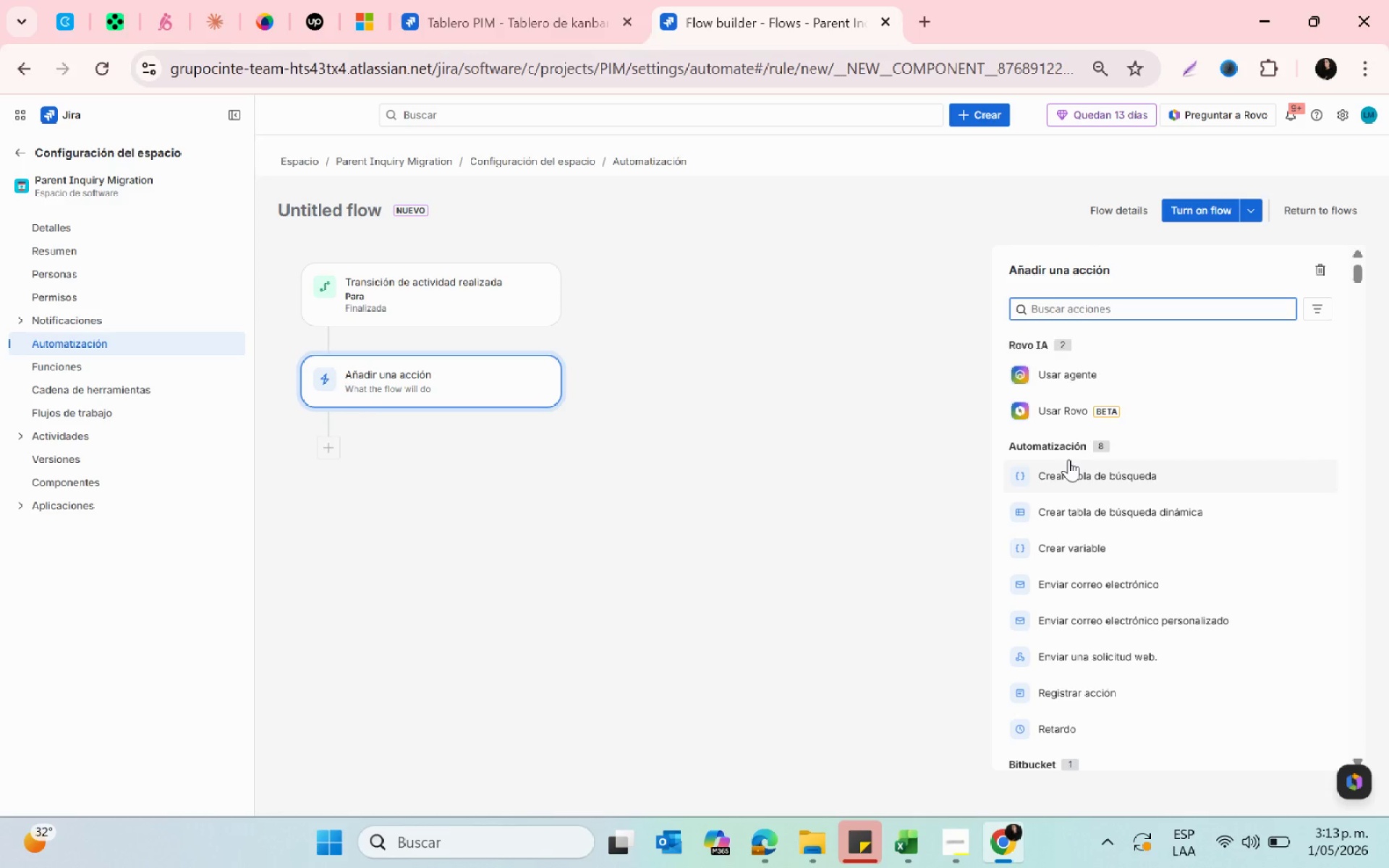 
wait(6.07)
 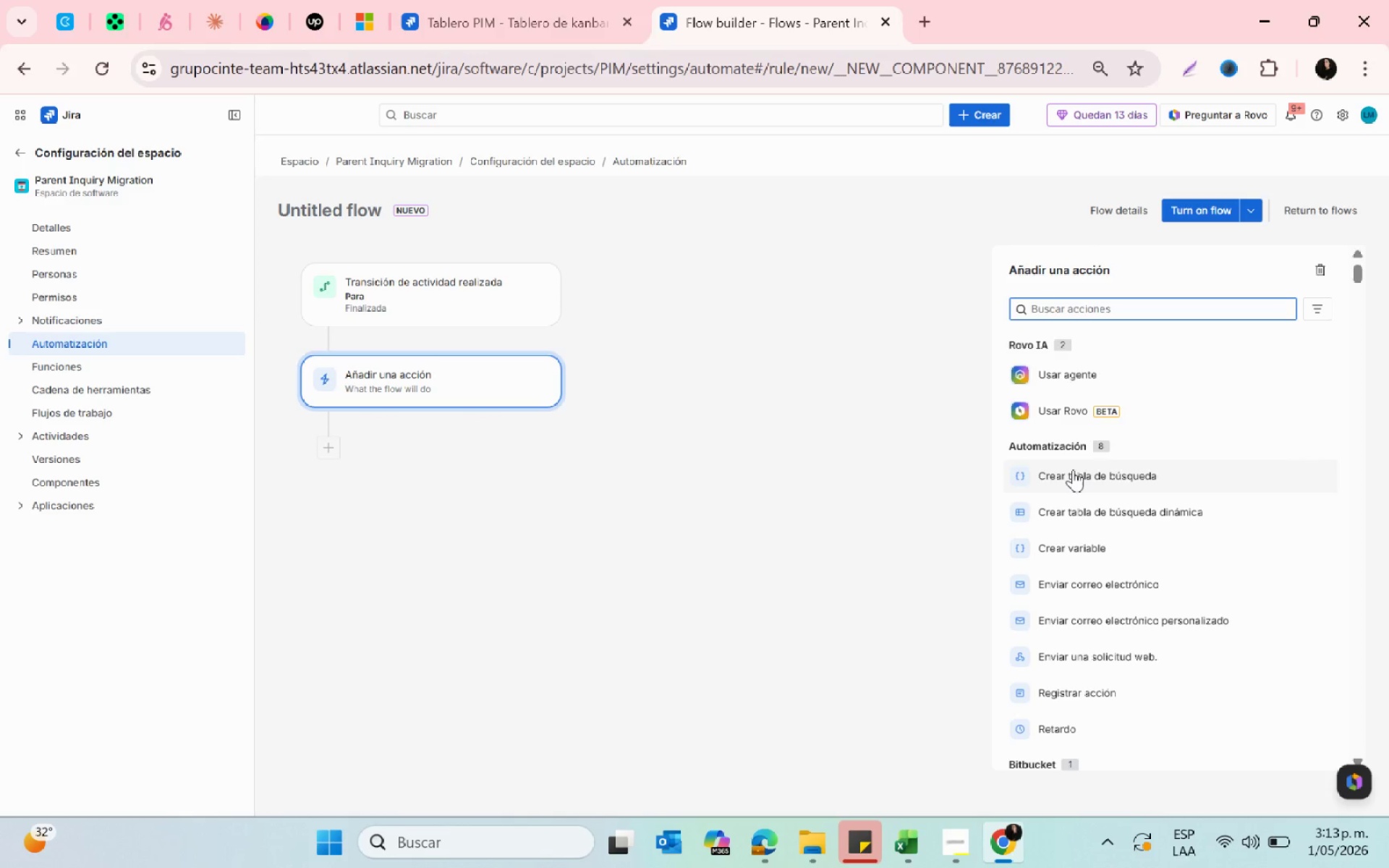 
type(edi)
key(Backspace)
key(Backspace)
key(Backspace)
key(Backspace)
type(then)
key(Backspace)
key(Backspace)
key(Backspace)
key(Backspace)
type(edi)
 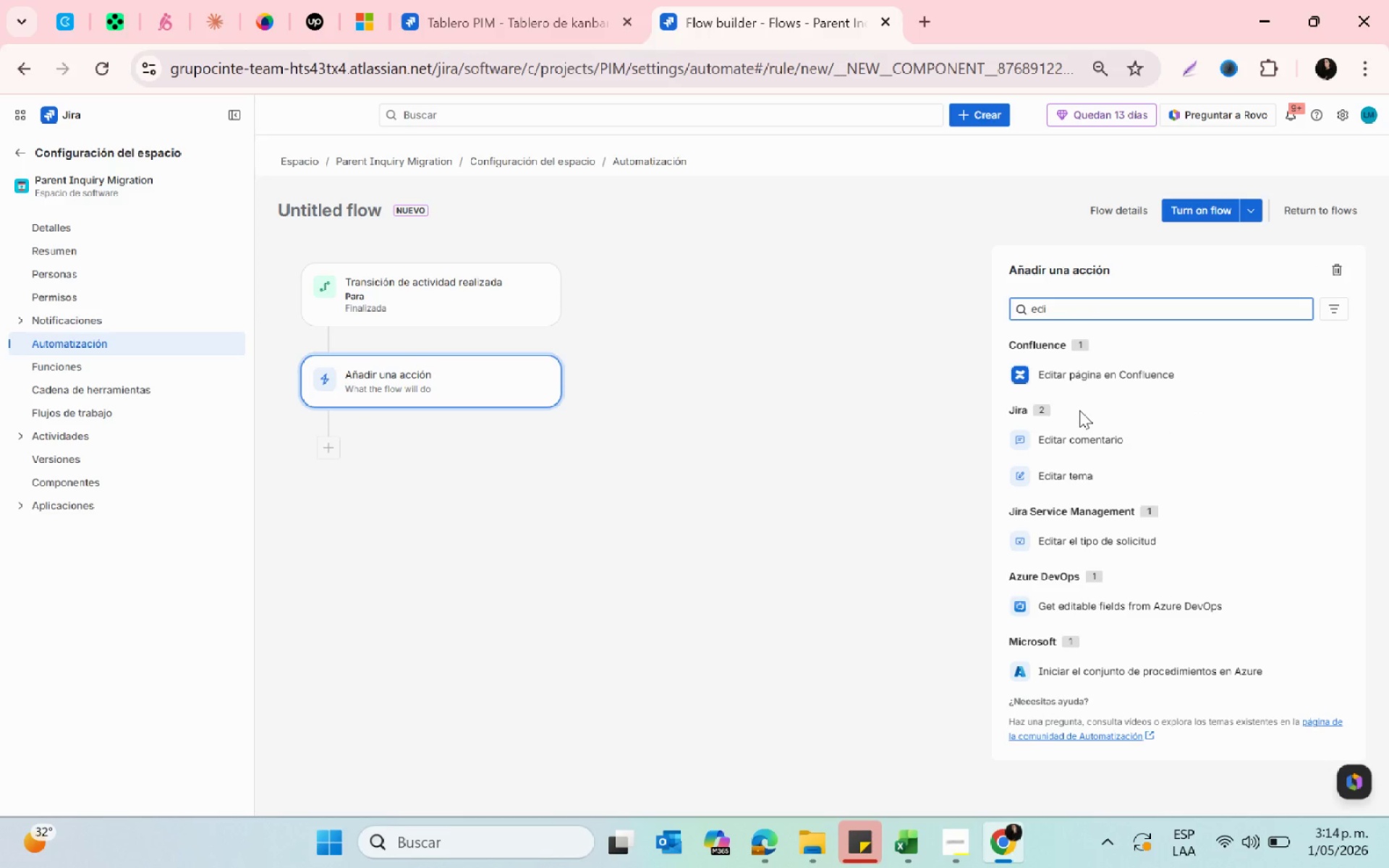 
wait(5.67)
 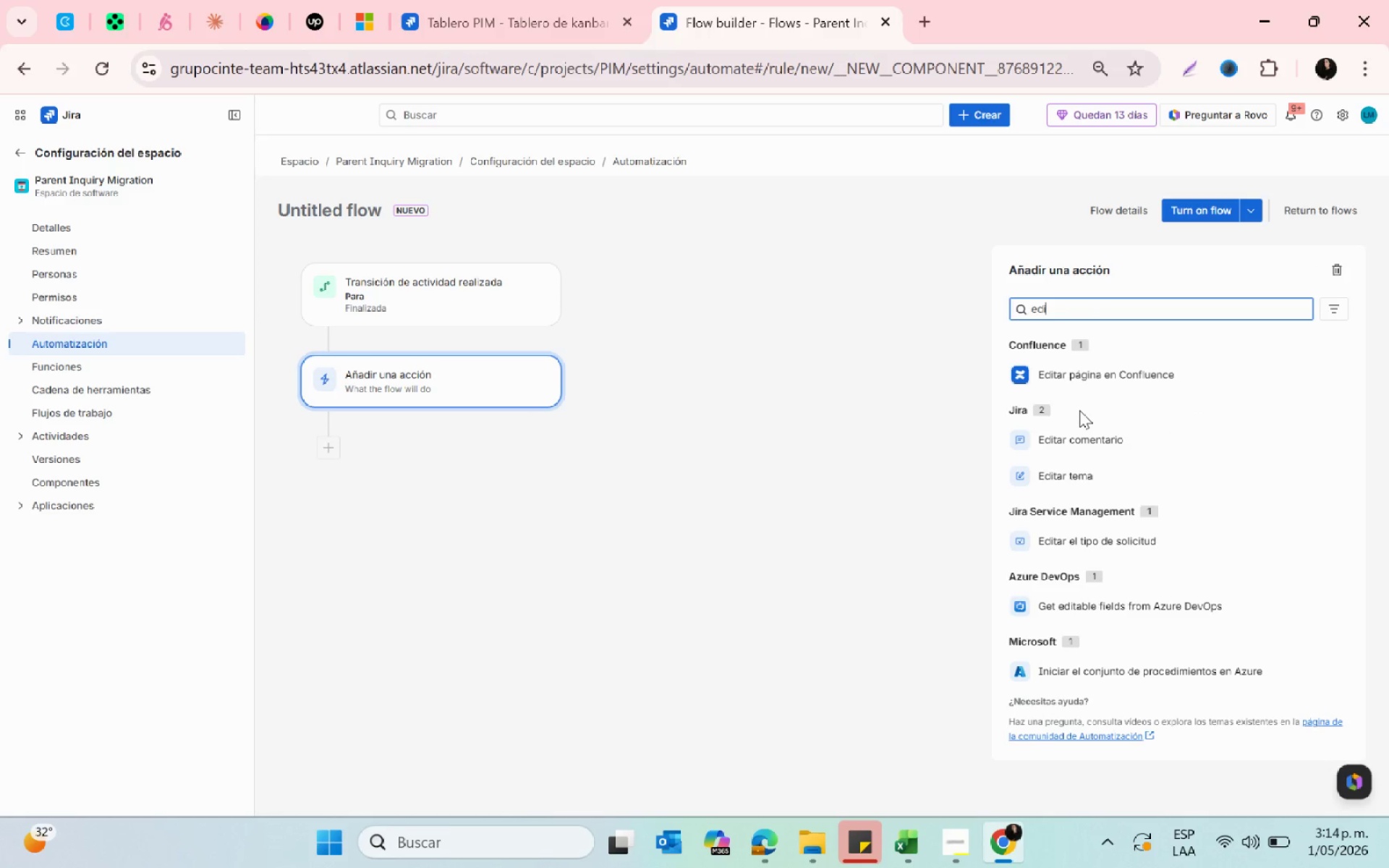 
left_click([1072, 468])
 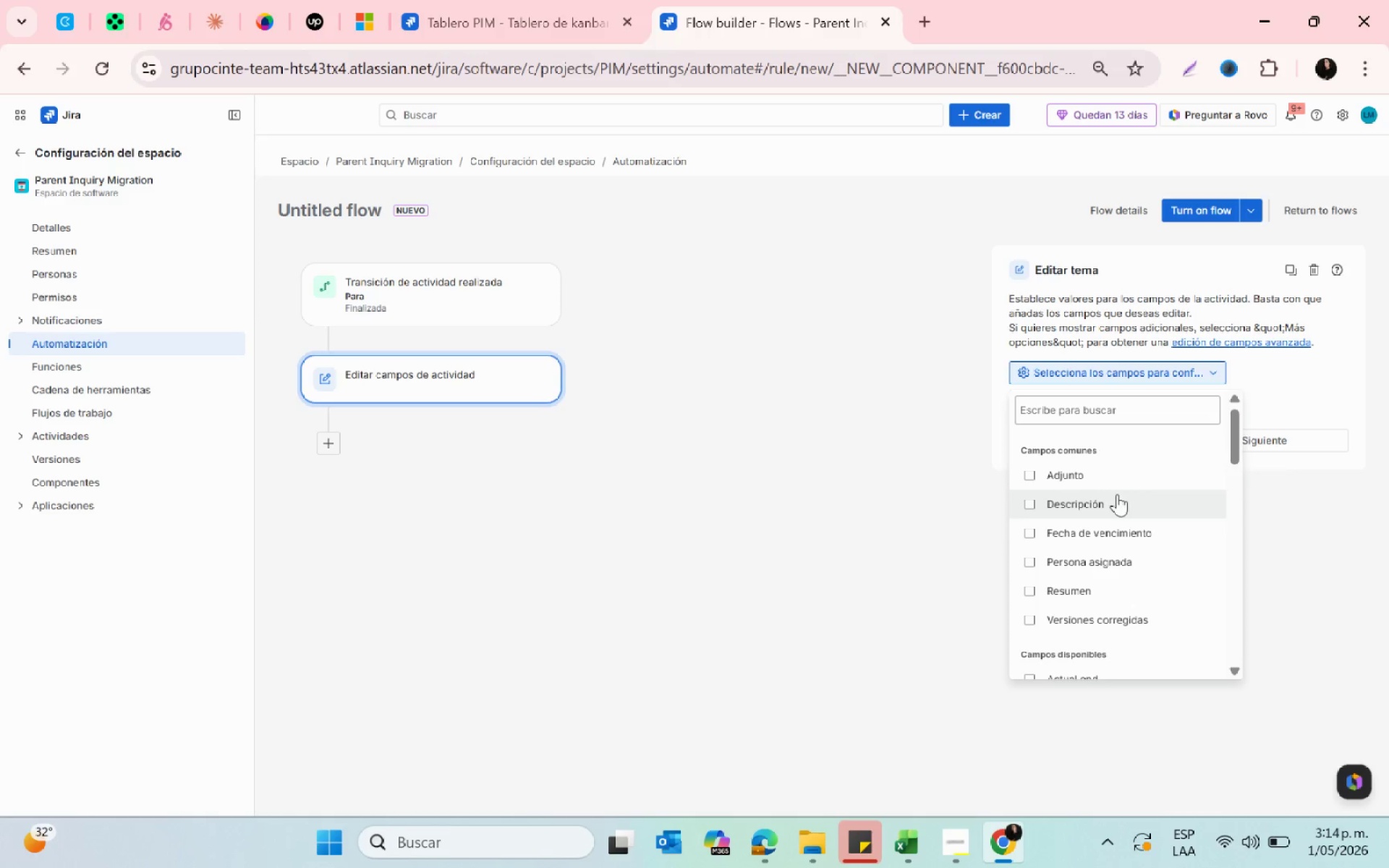 
scroll: coordinate [1134, 555], scroll_direction: down, amount: 3.0
 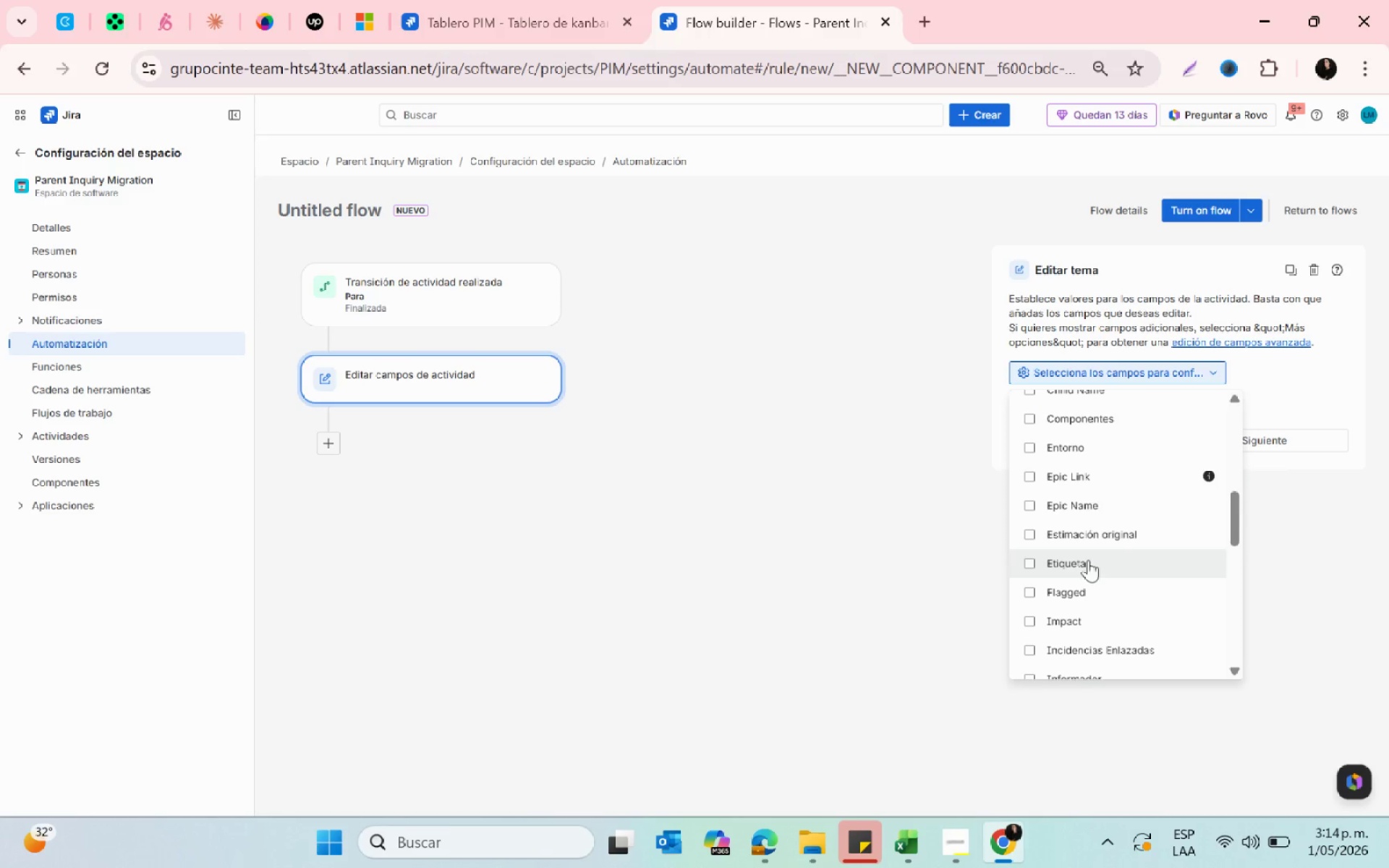 
left_click([1048, 562])
 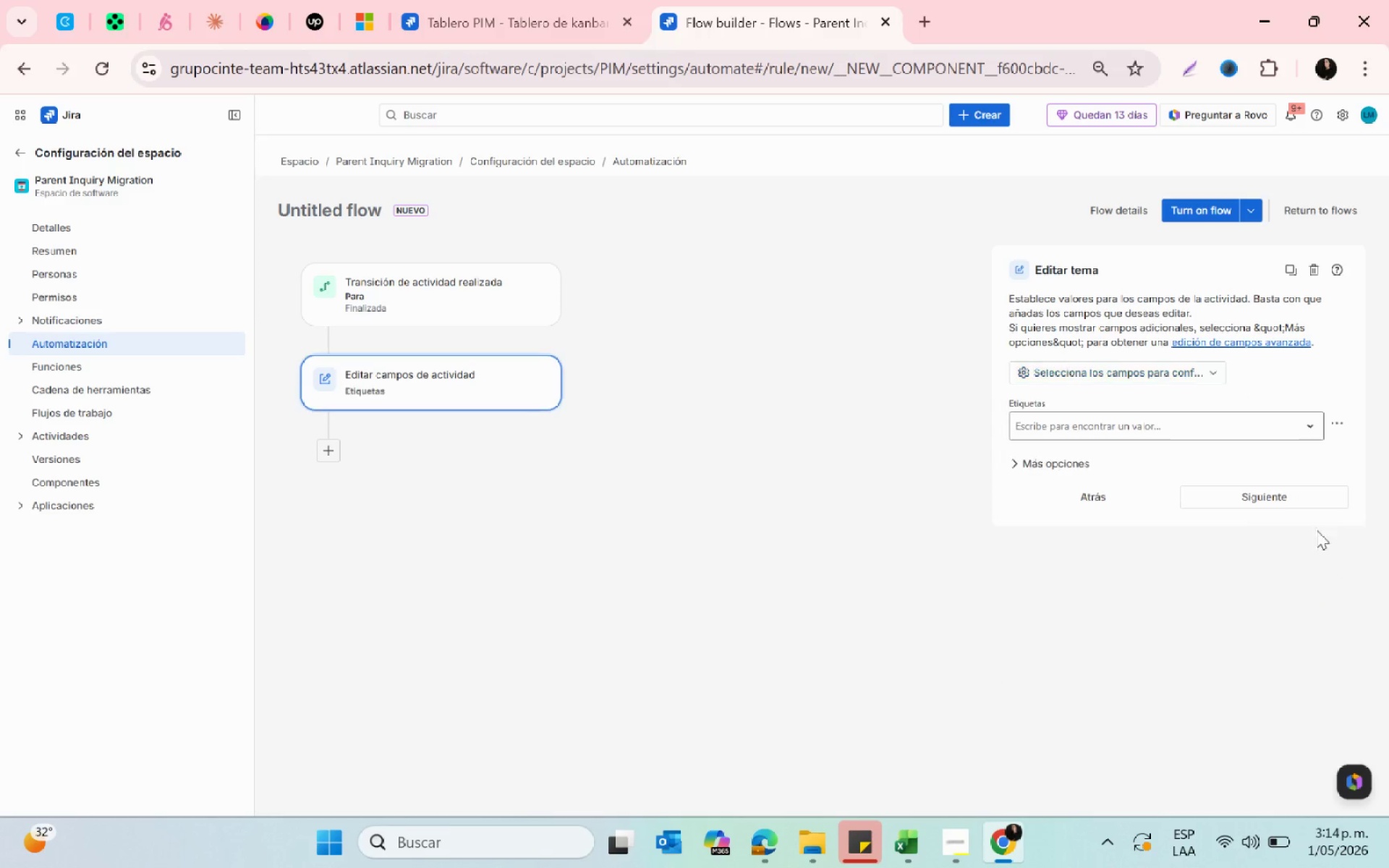 
left_click([1132, 414])
 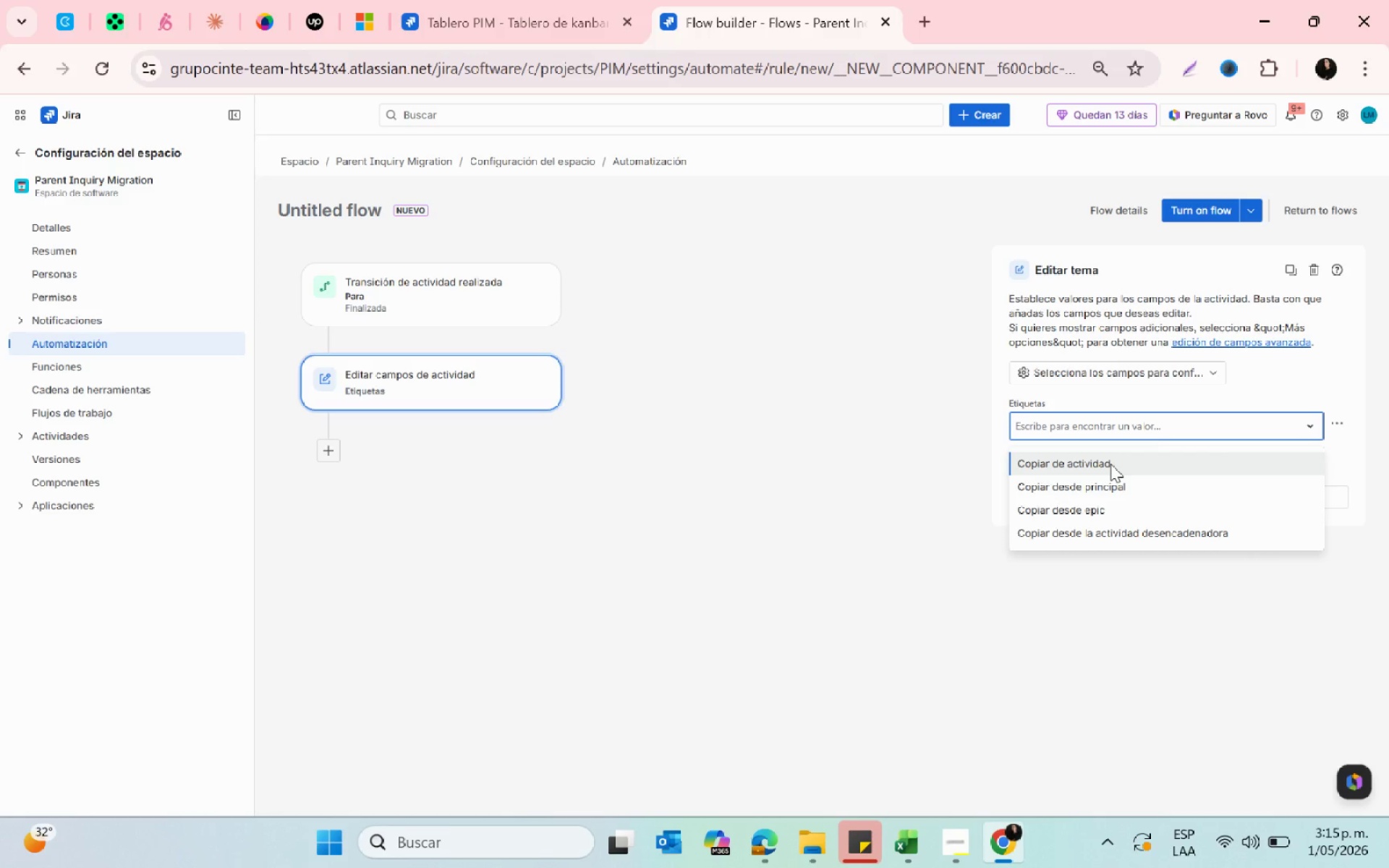 
wait(52.5)
 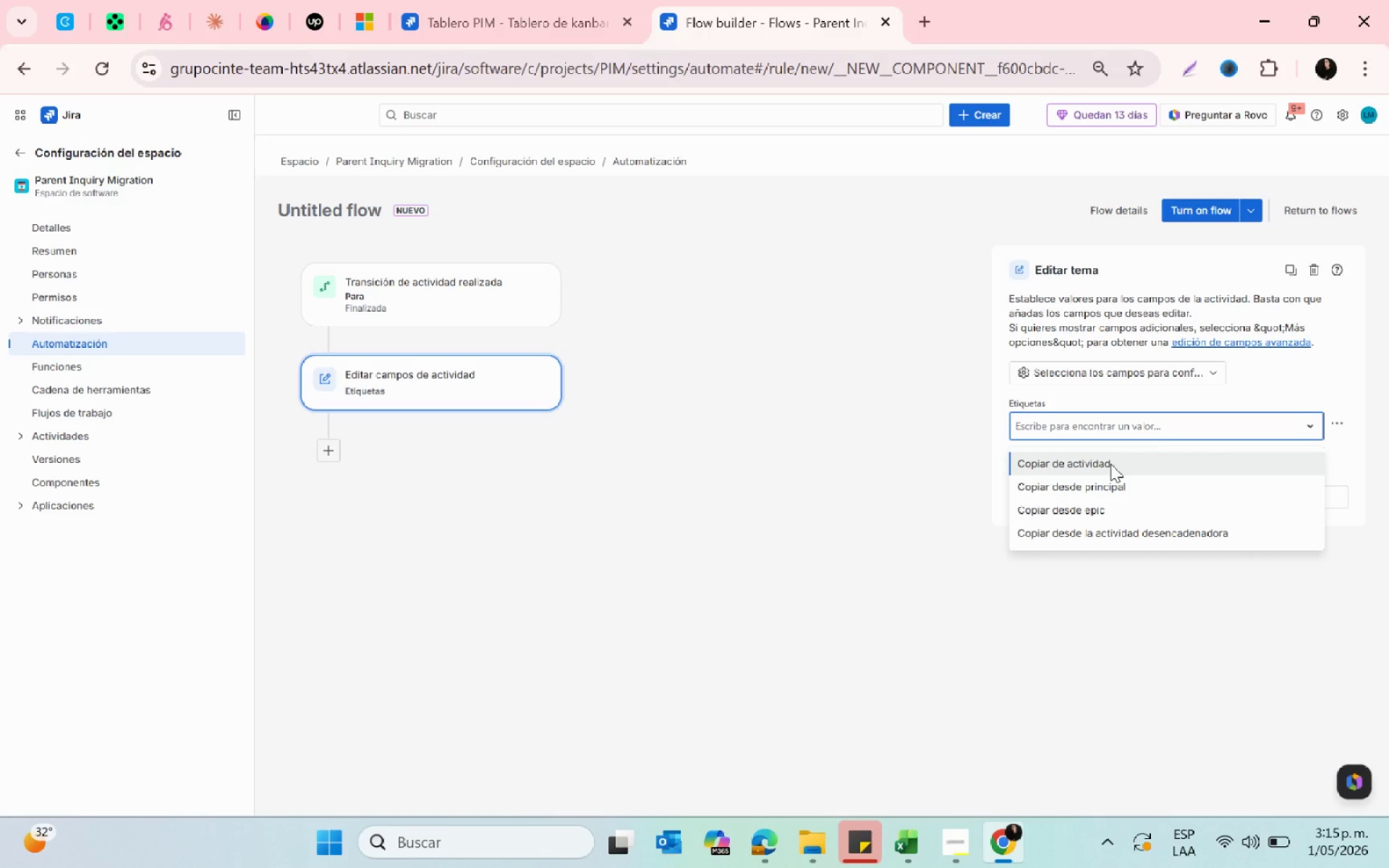 
left_click([1344, 380])
 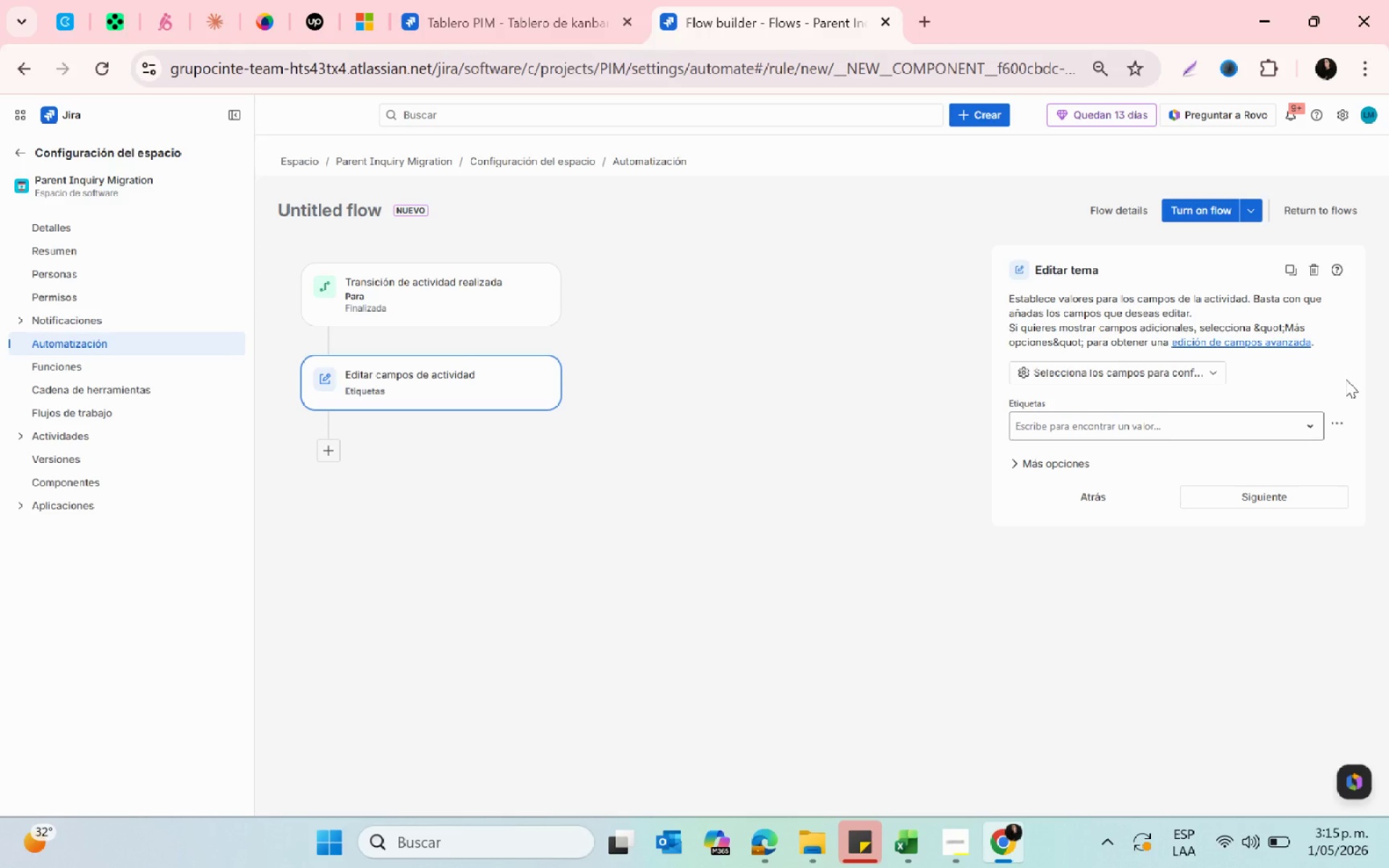 
wait(8.06)
 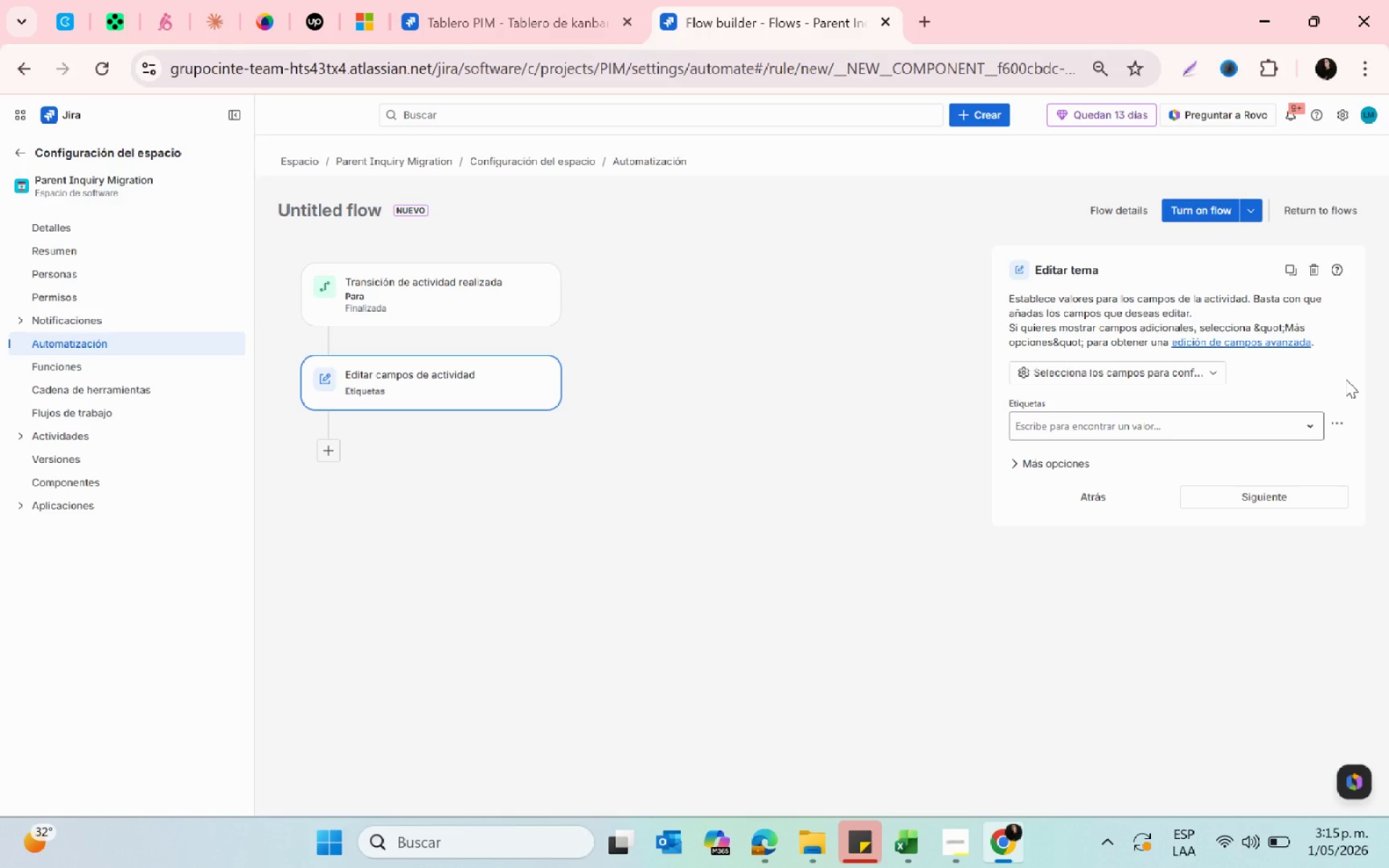 
left_click([1161, 422])
 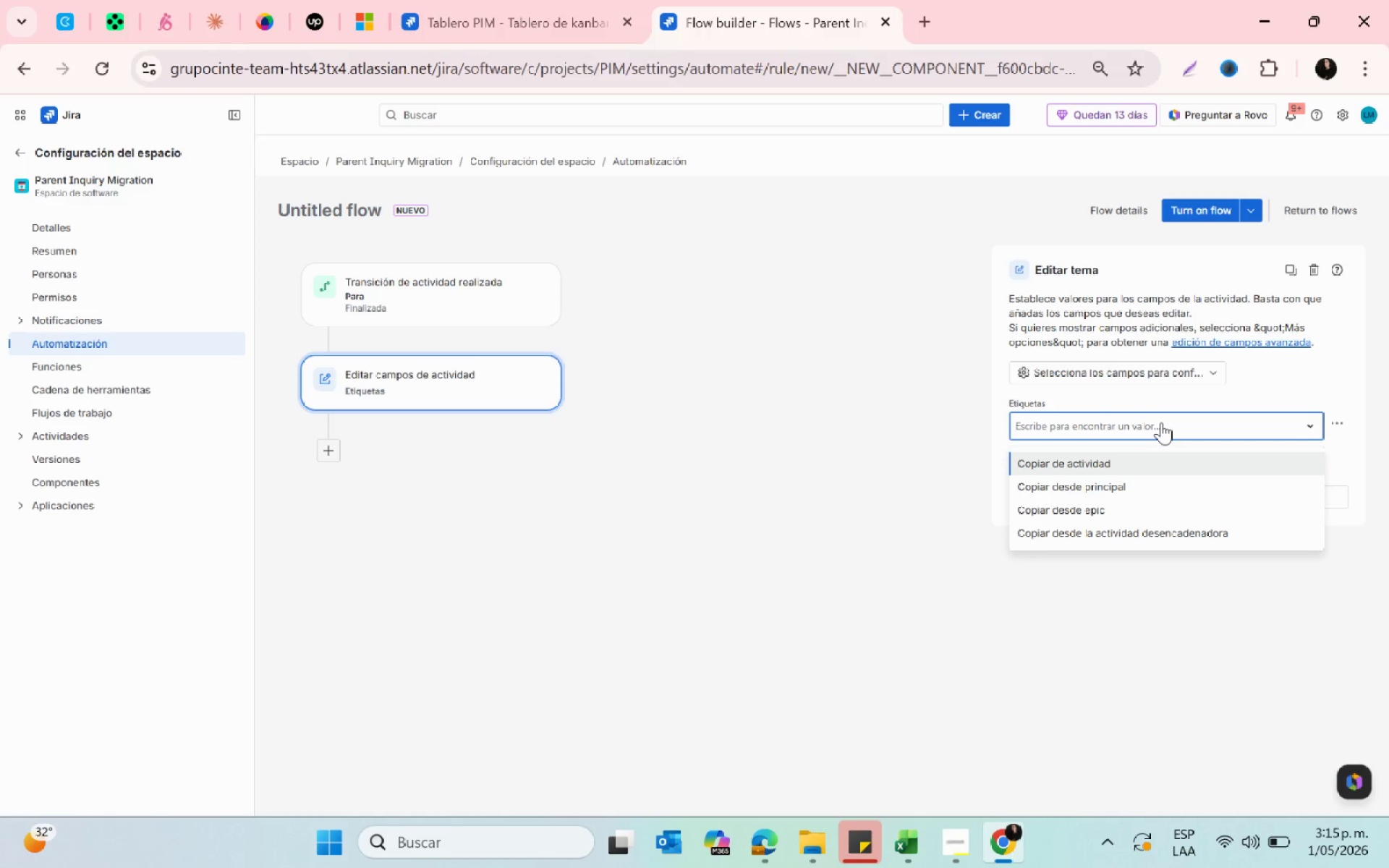 
type(Sinte)
key(Backspace)
key(Backspace)
key(Backspace)
key(Backspace)
type(ynced)
 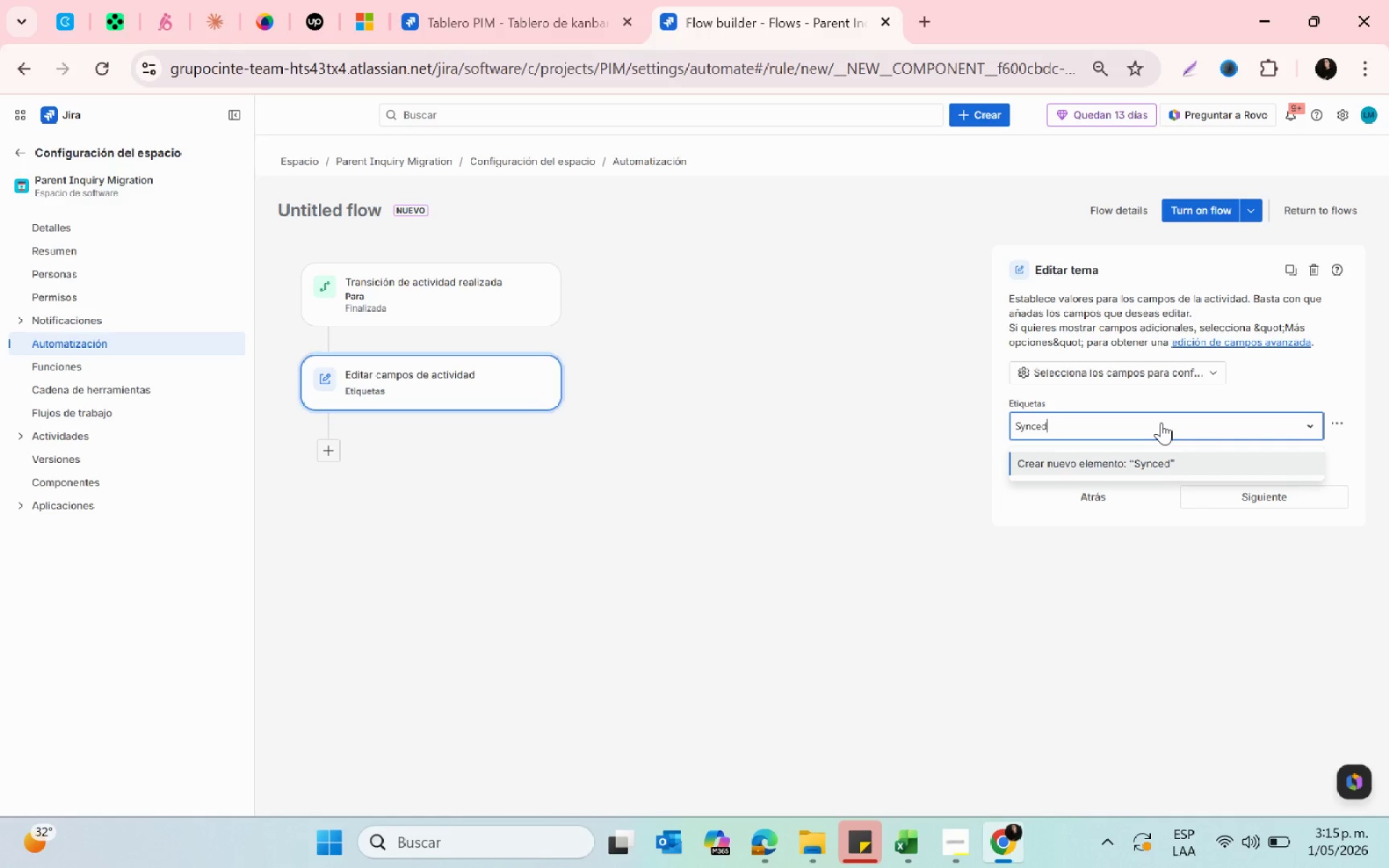 
key(Enter)
 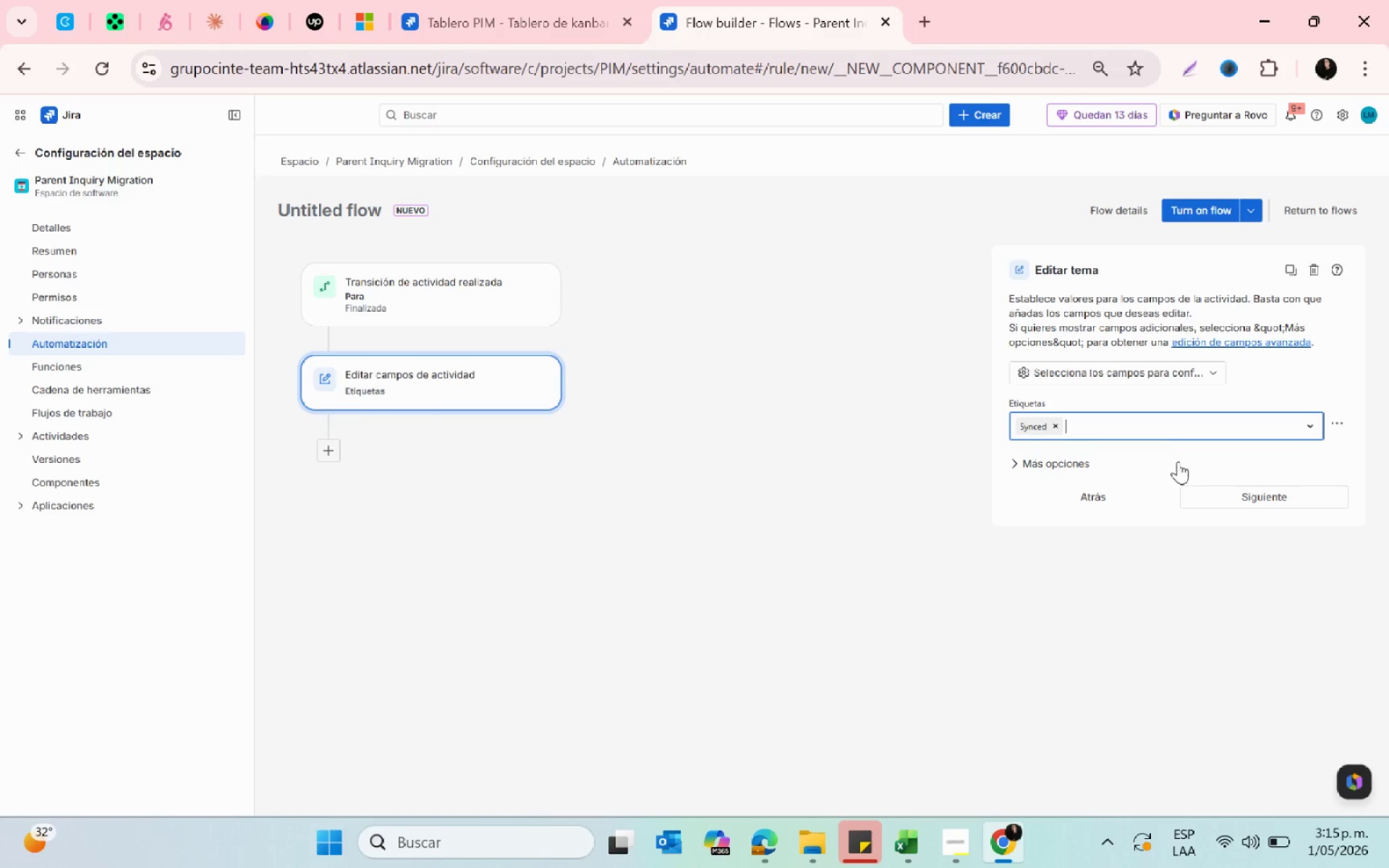 
left_click([1262, 498])
 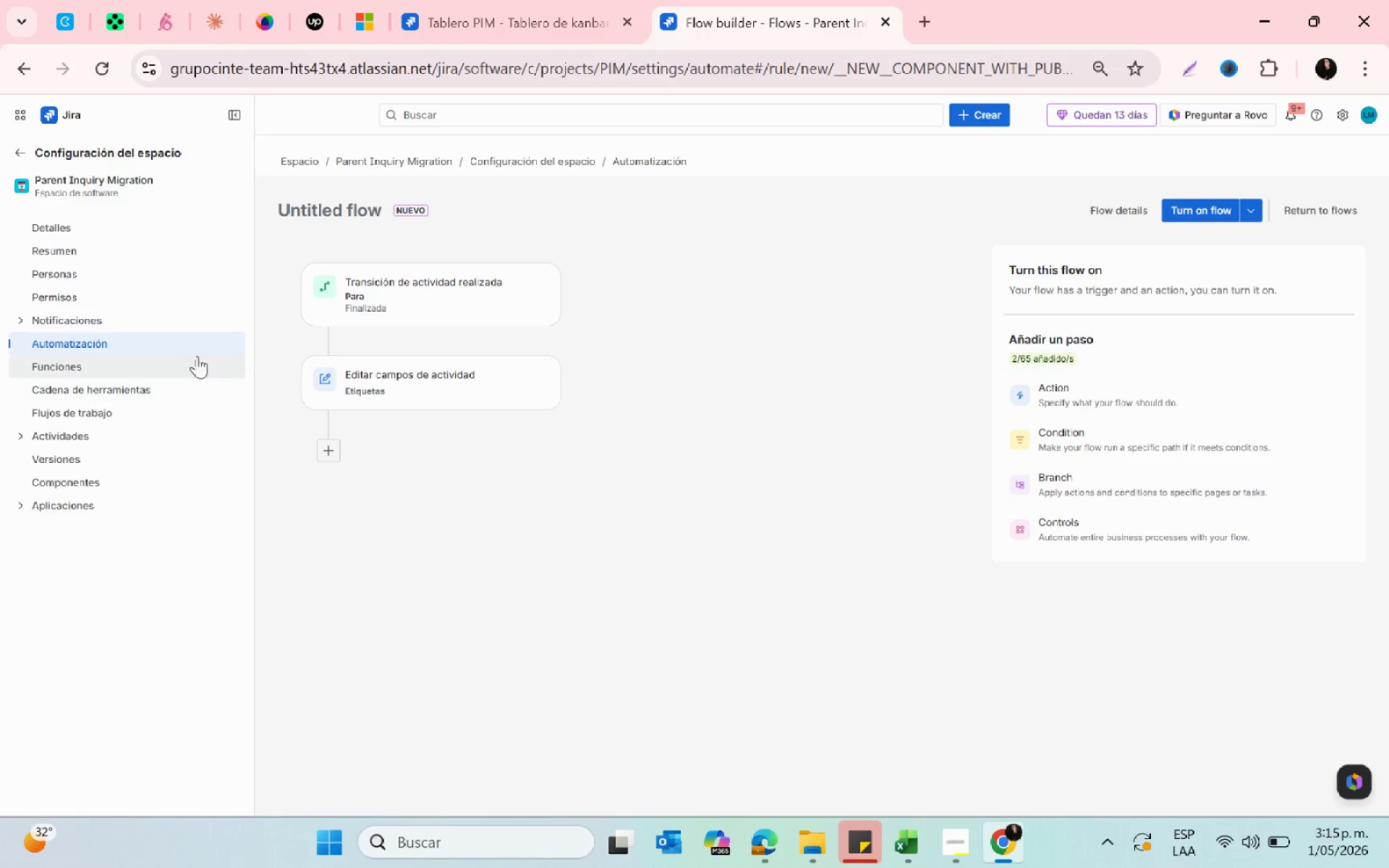 
left_click([1088, 388])
 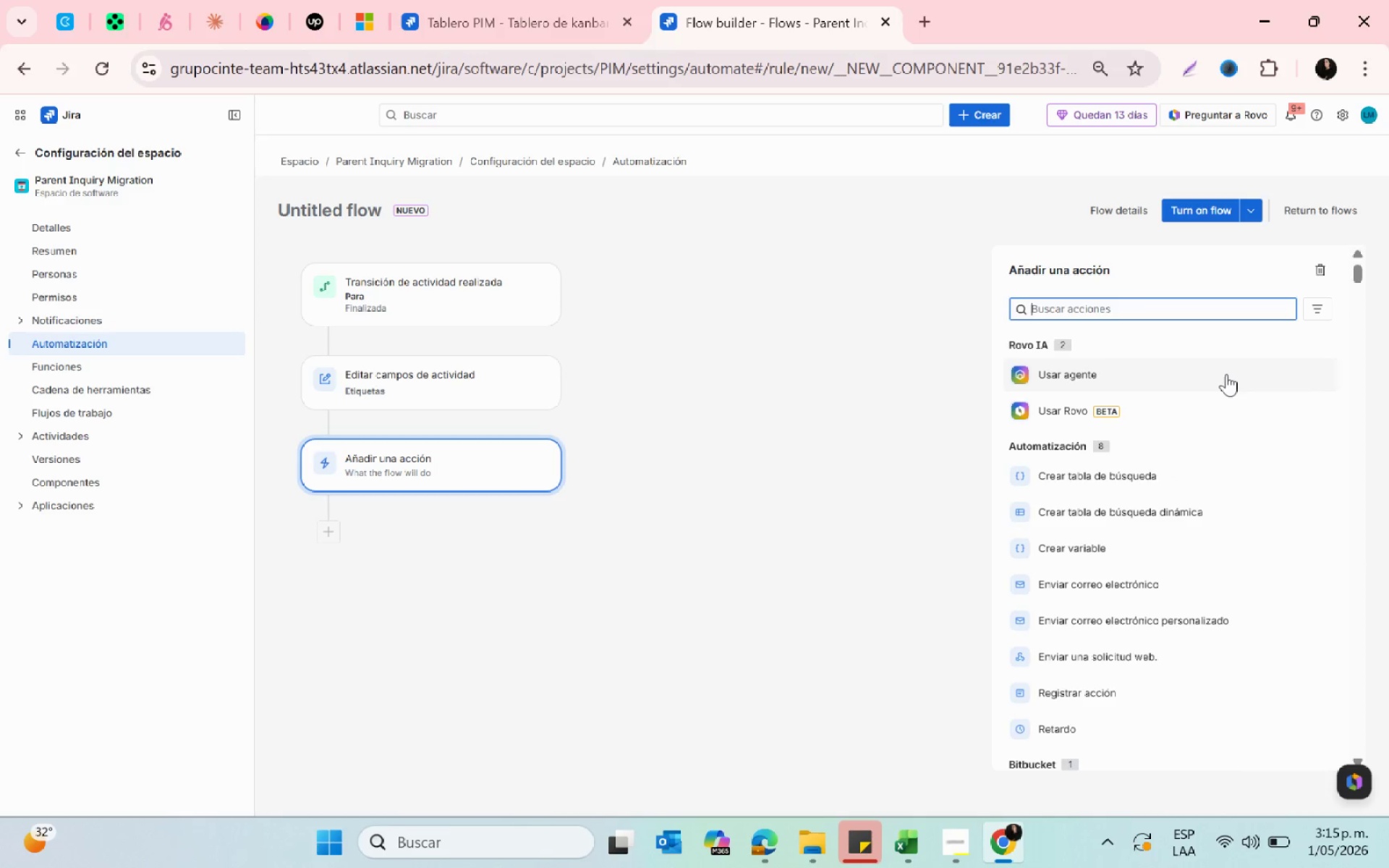 
type(com)
 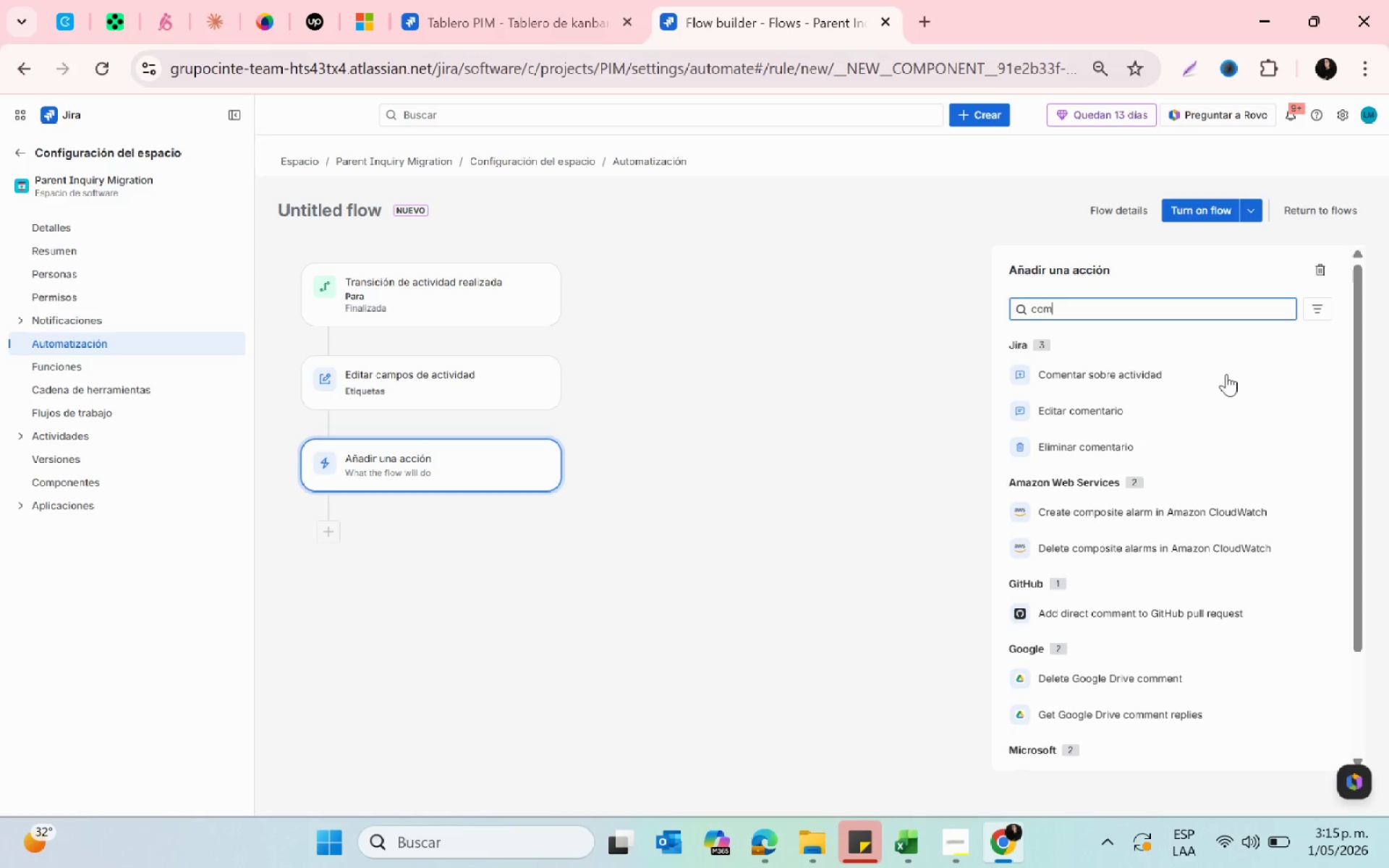 
wait(6.28)
 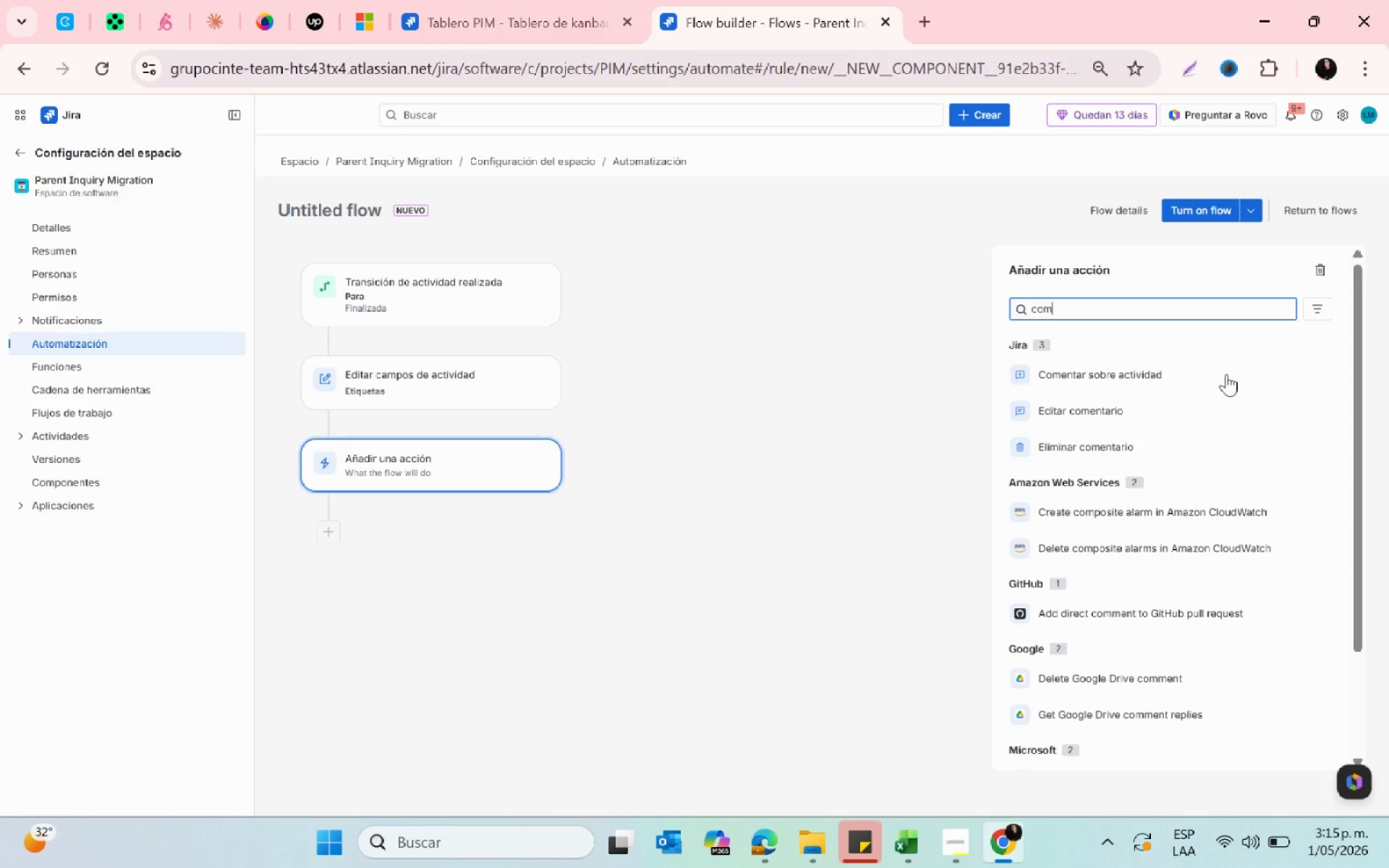 
left_click([1143, 370])
 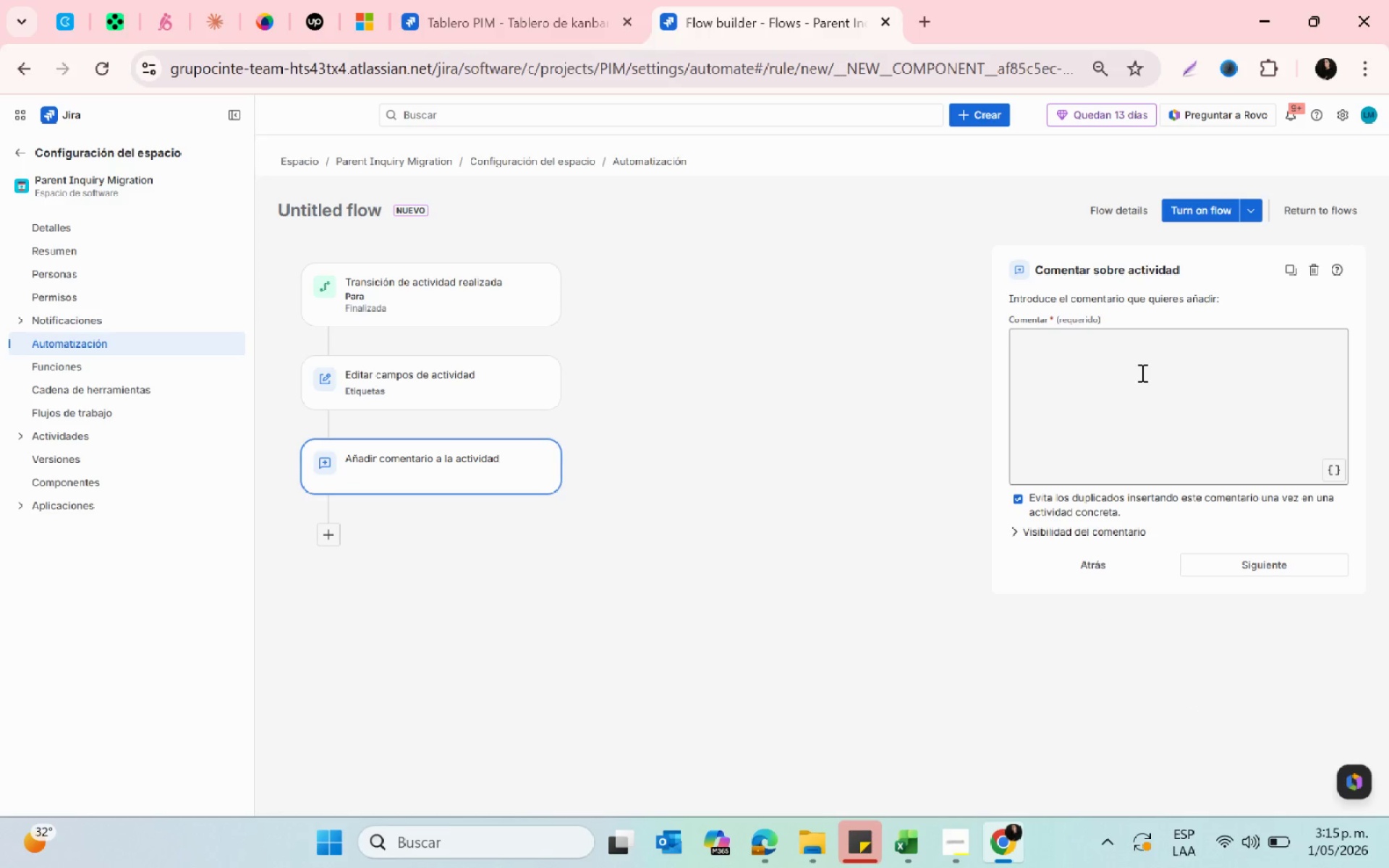 
left_click([1141, 373])
 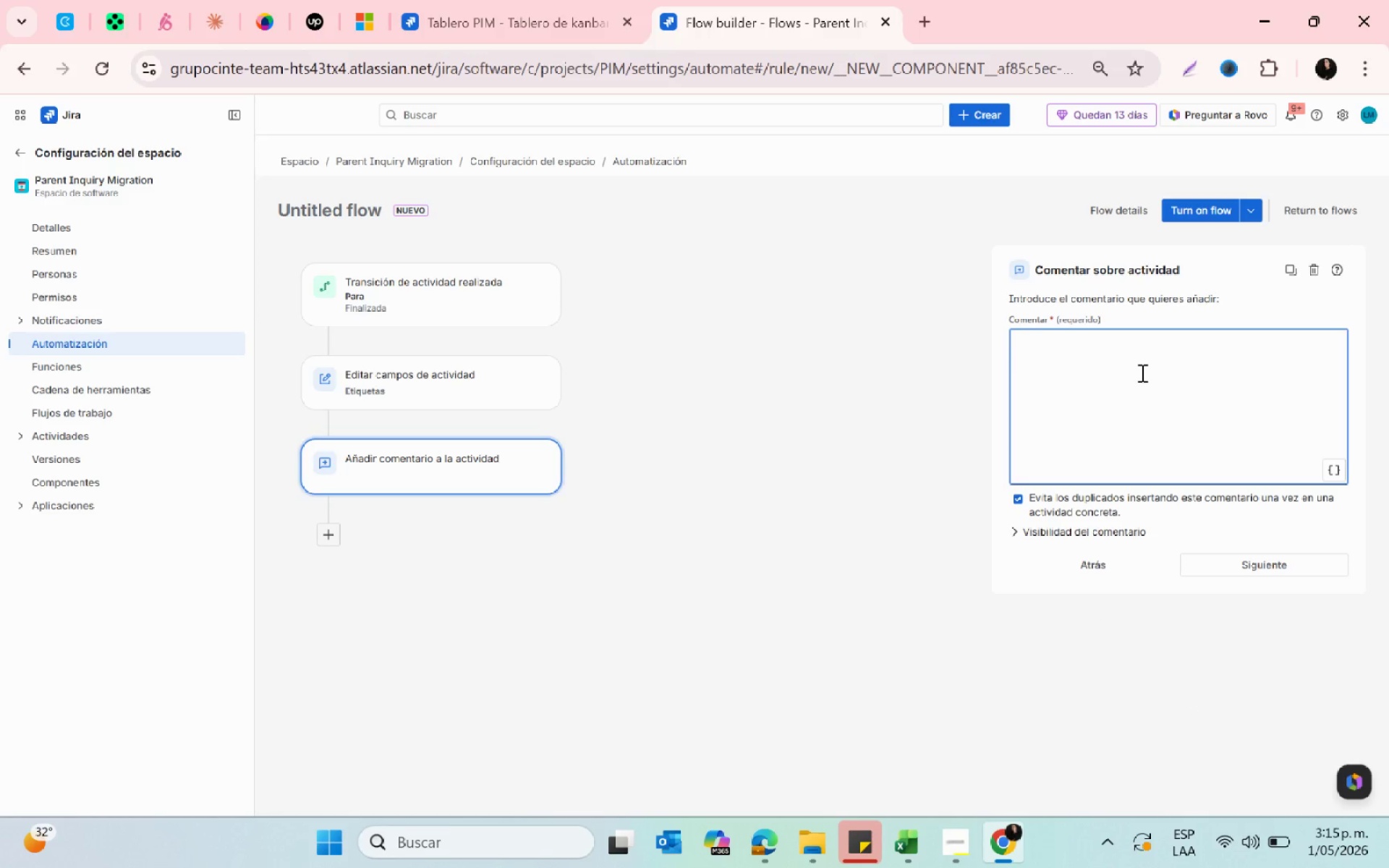 
wait(10.91)
 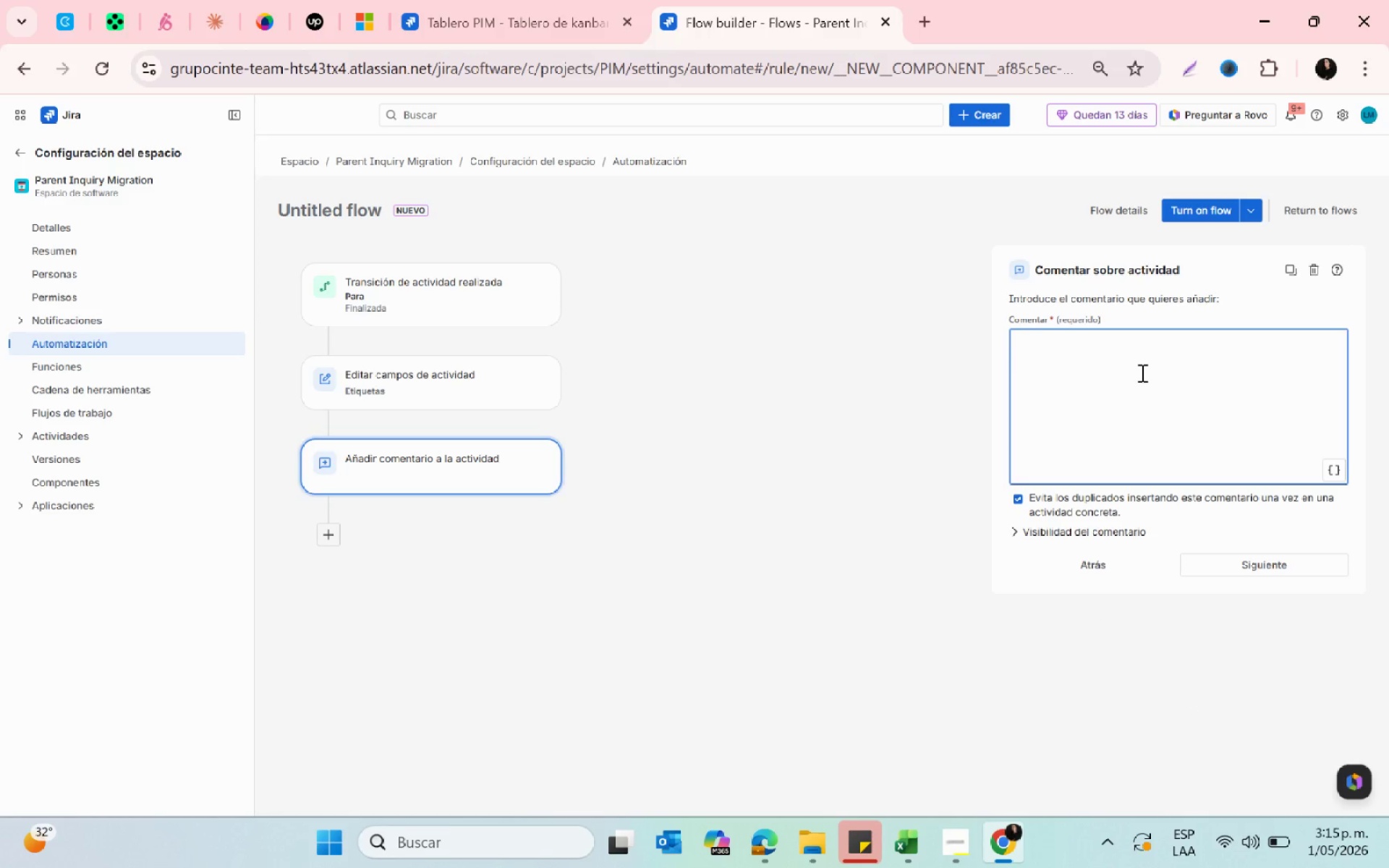 
type(Email history succes)
key(Backspace)
type(fylly)
key(Backspace)
key(Backspace)
key(Backspace)
key(Backspace)
key(Backspace)
type(ssfully)
 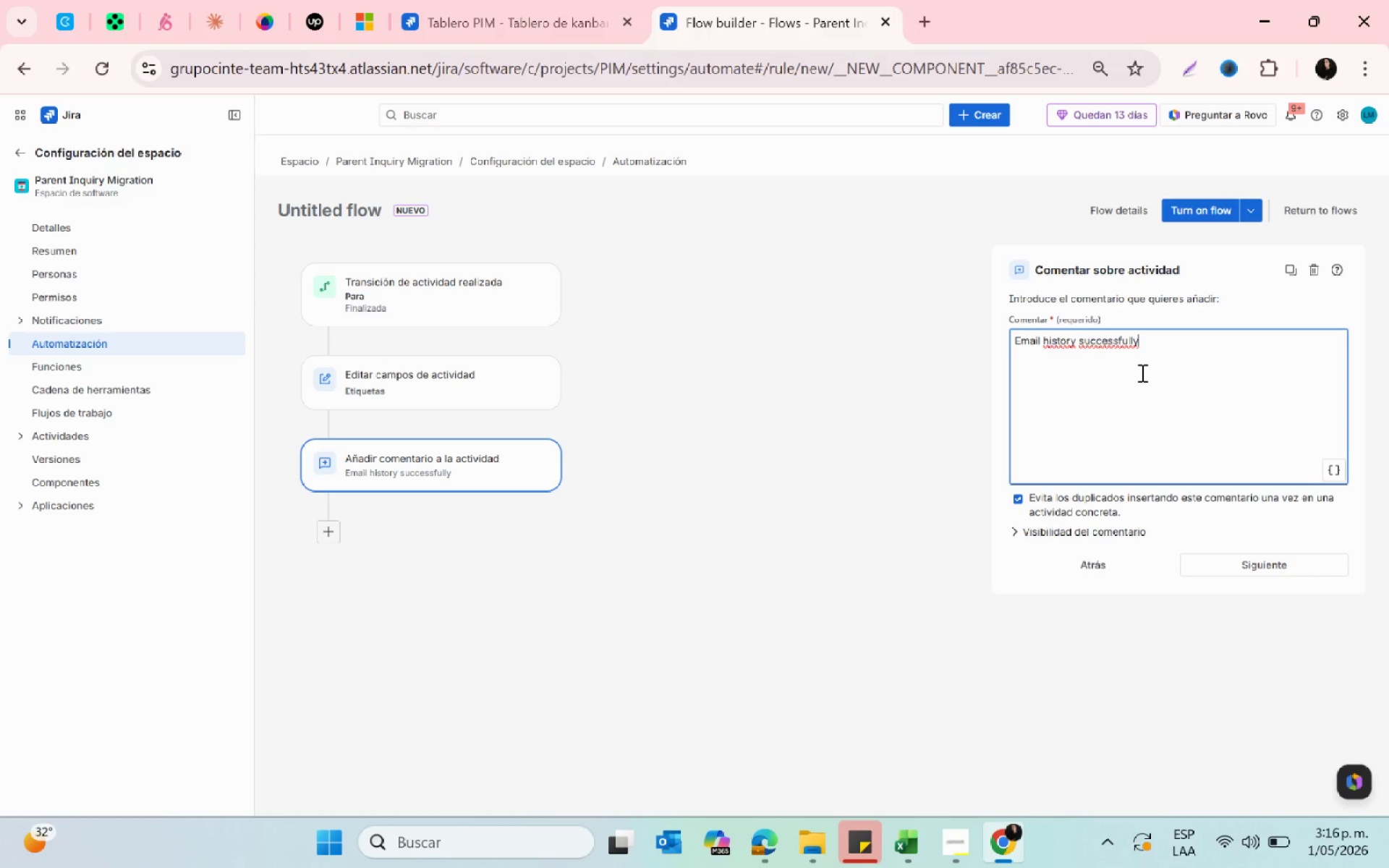 
wait(5.94)
 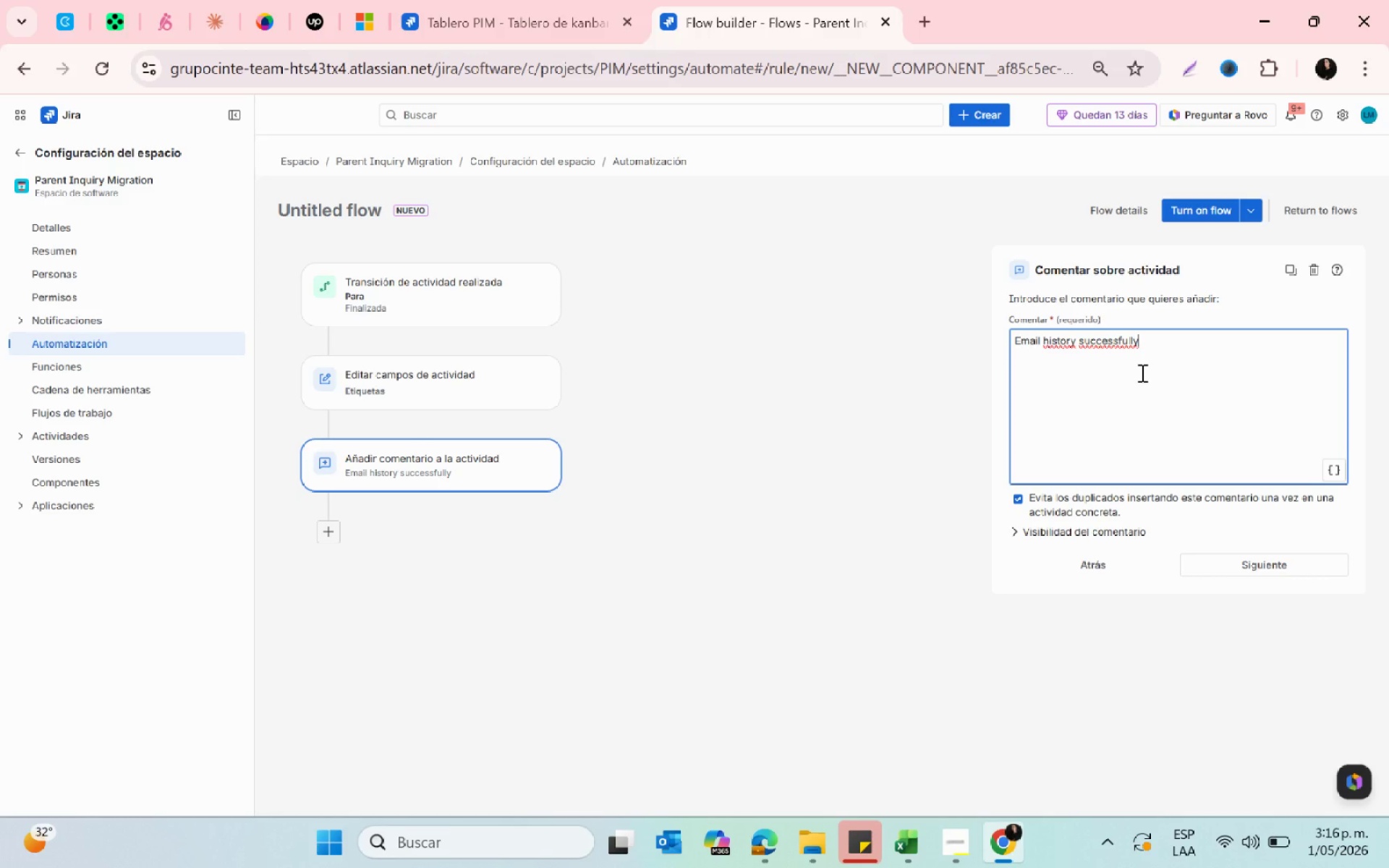 
type(ar)
key(Backspace)
key(Backspace)
type( archived.)
 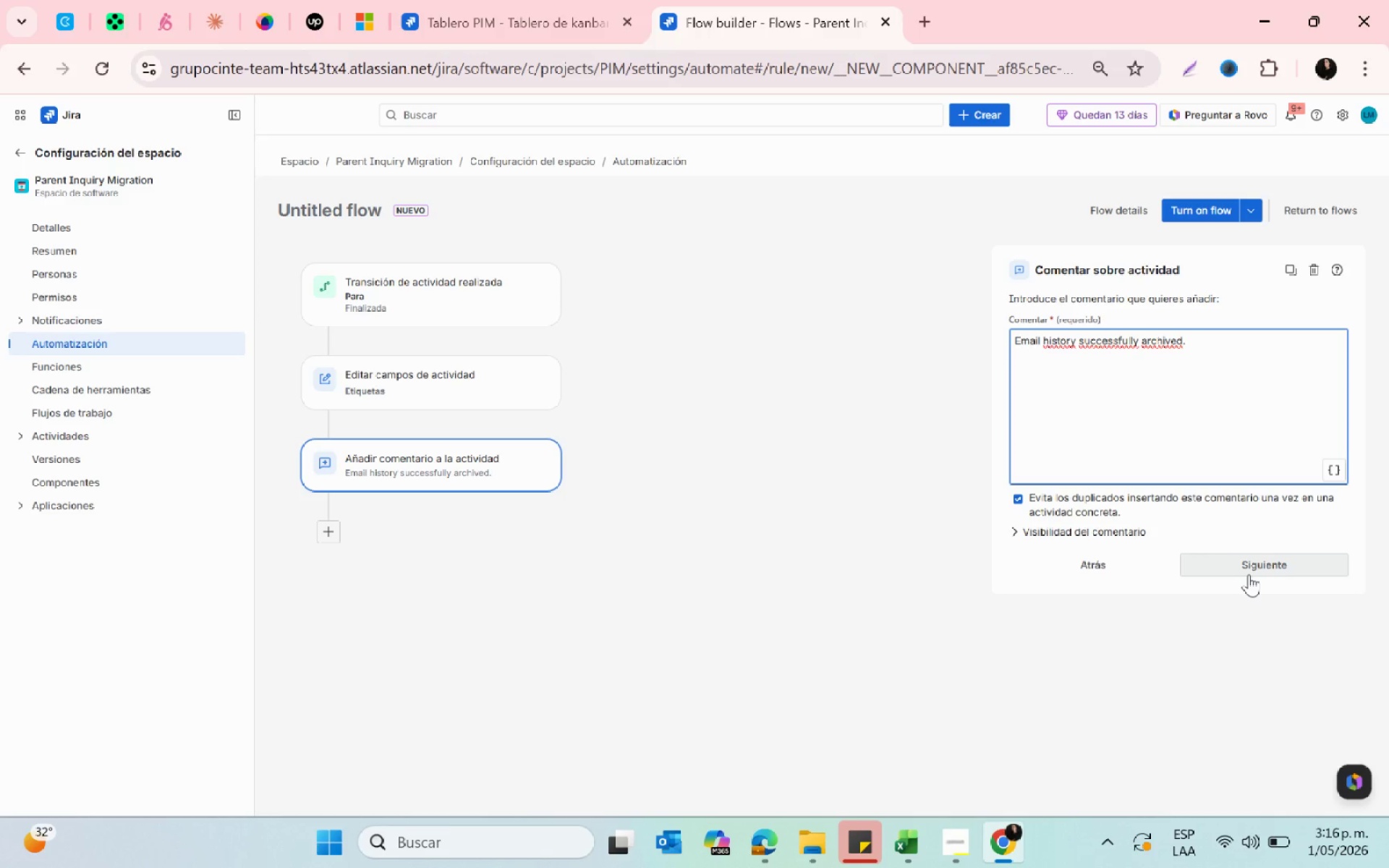 
left_click([1249, 574])
 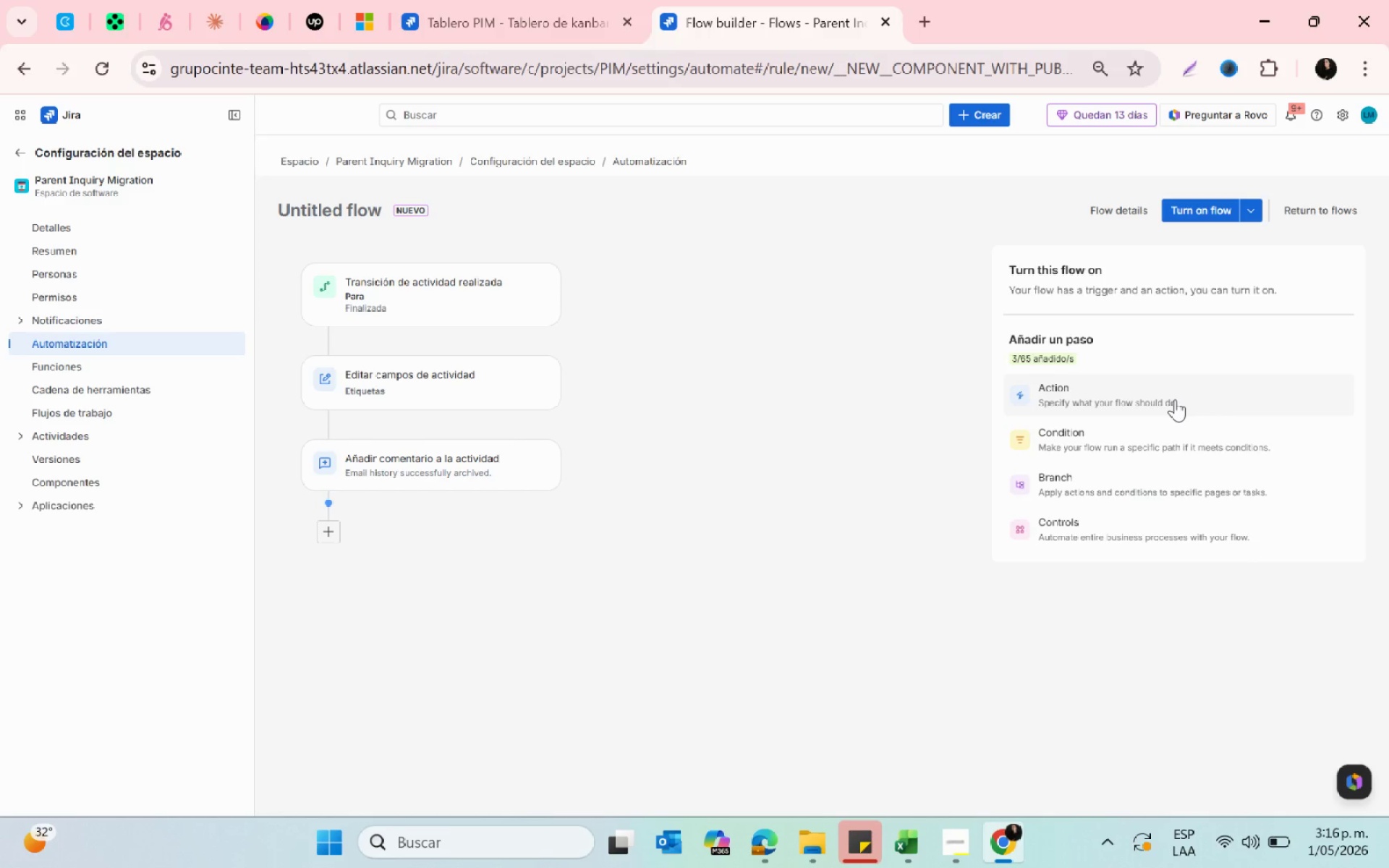 
wait(13.55)
 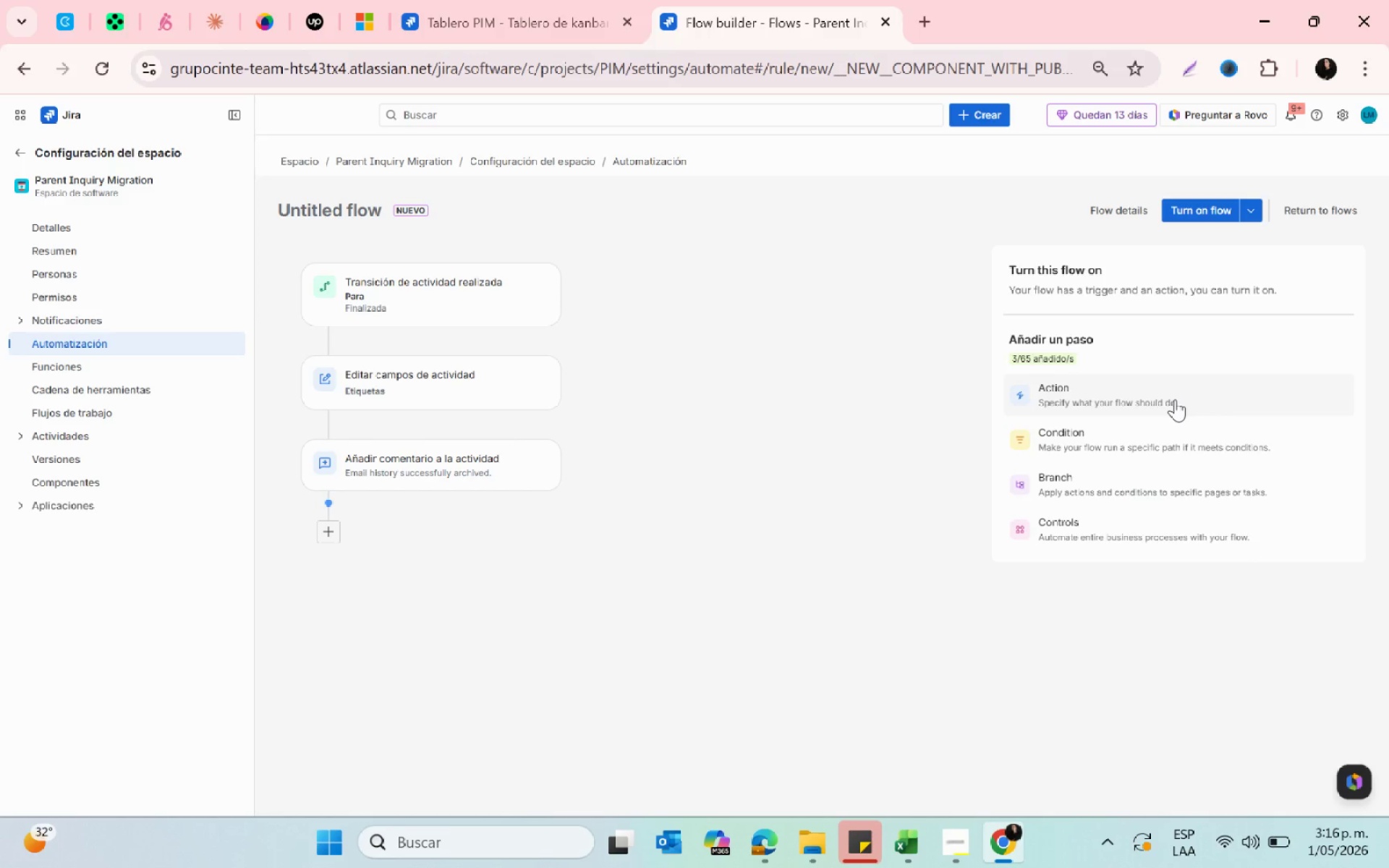 
left_click([1220, 207])
 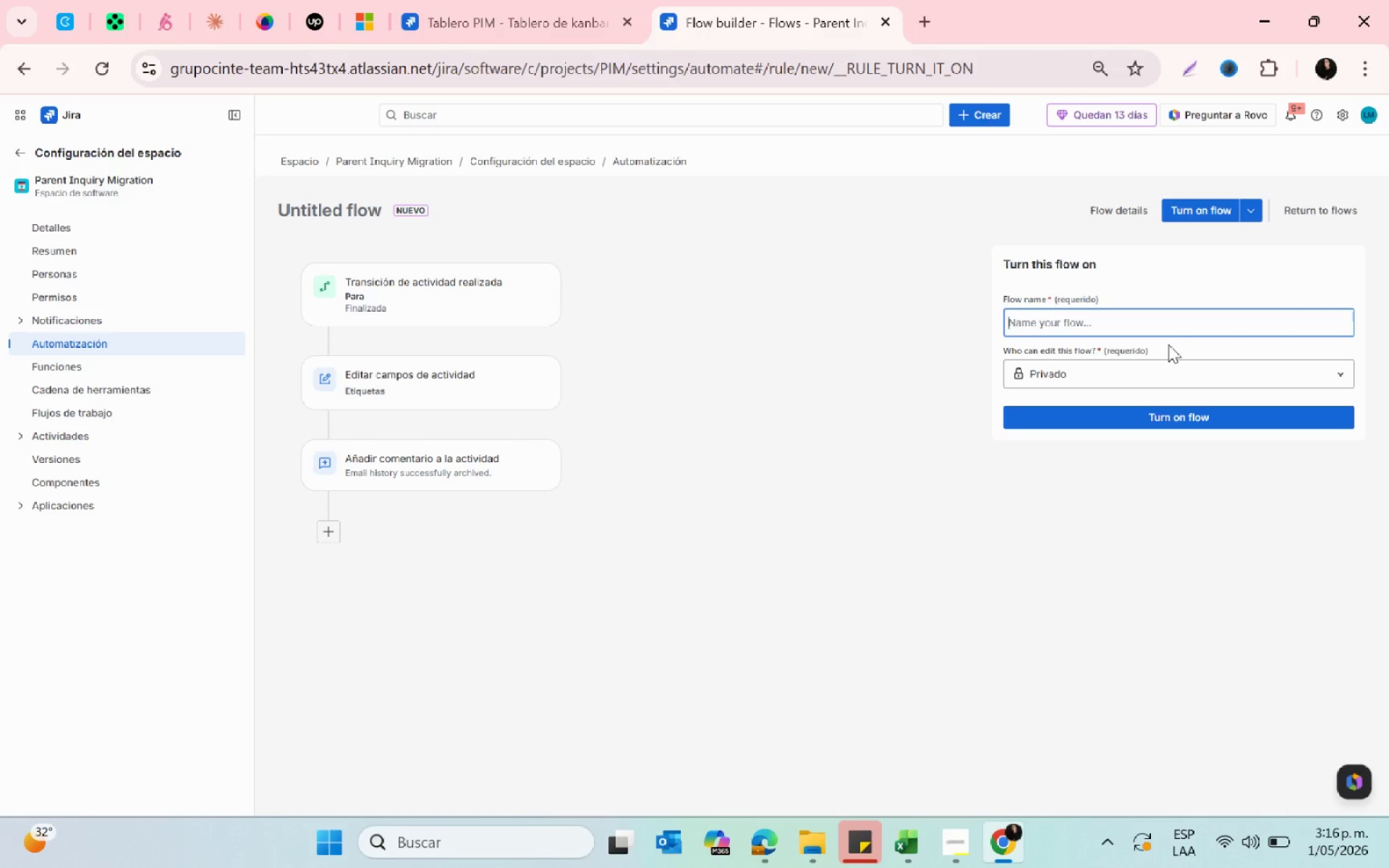 
wait(19.33)
 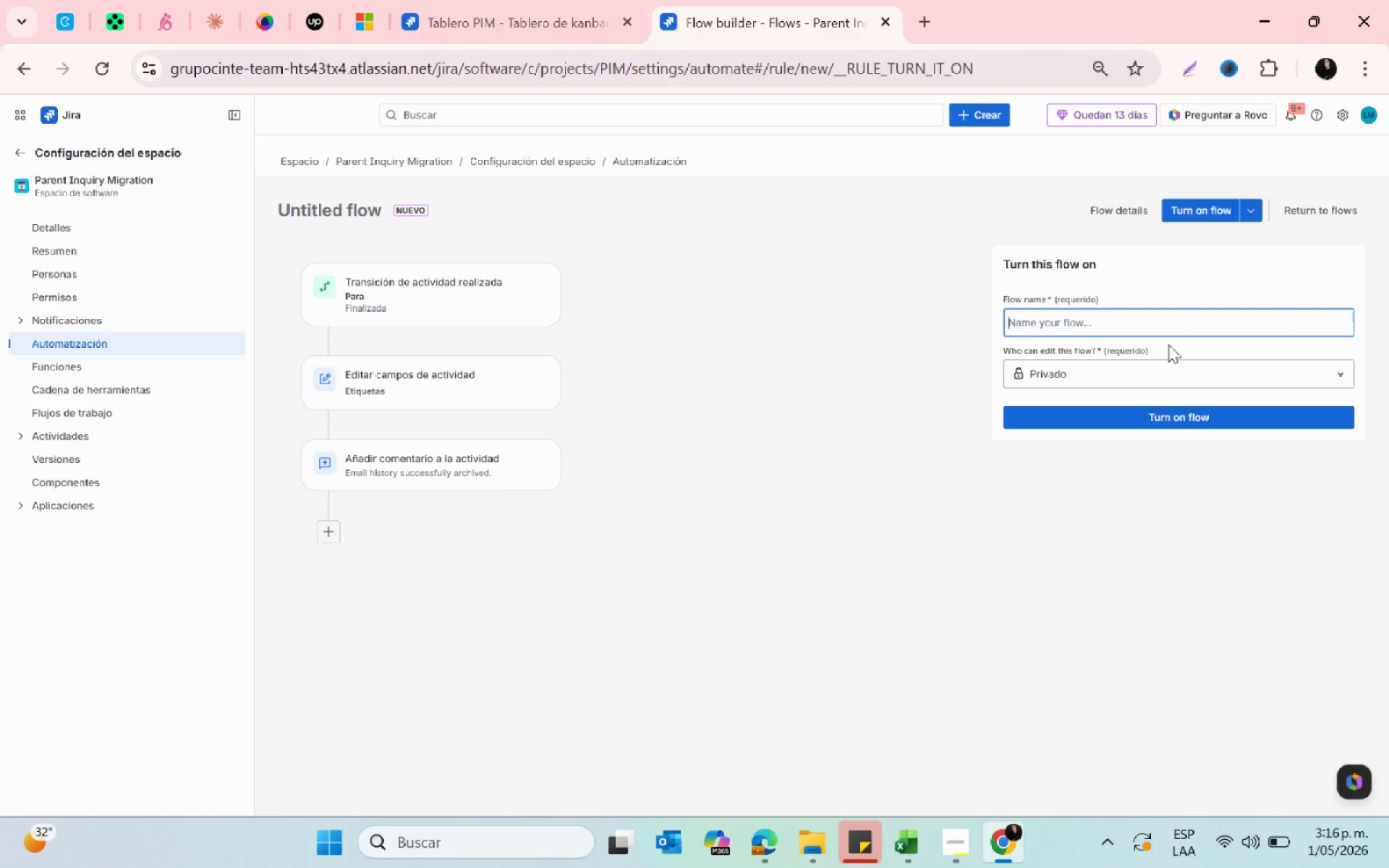 
type(Auto)
 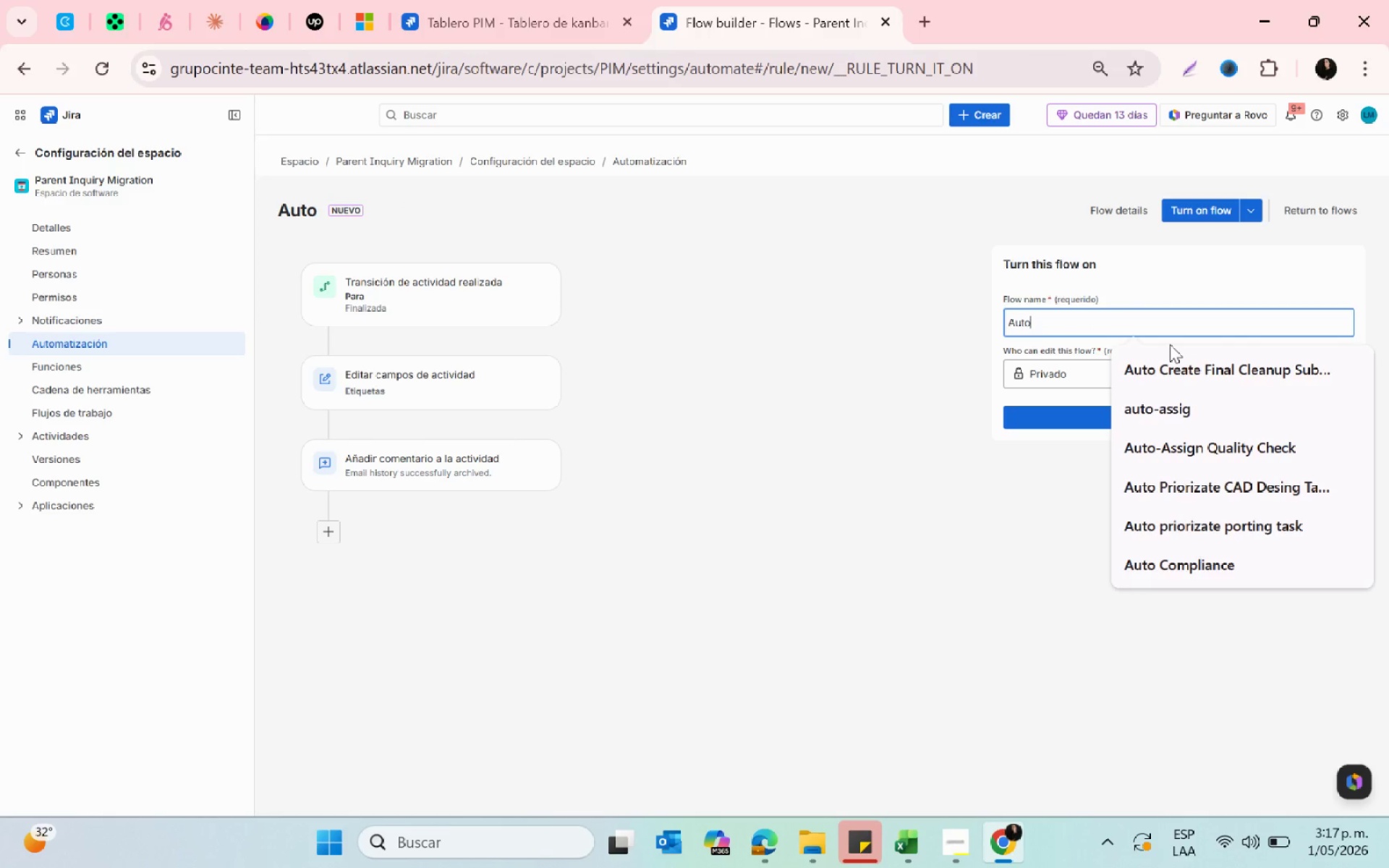 
type( )
key(Backspace)
type(s)
key(Backspace)
type( s)
key(Backspace)
type(Sync label)
 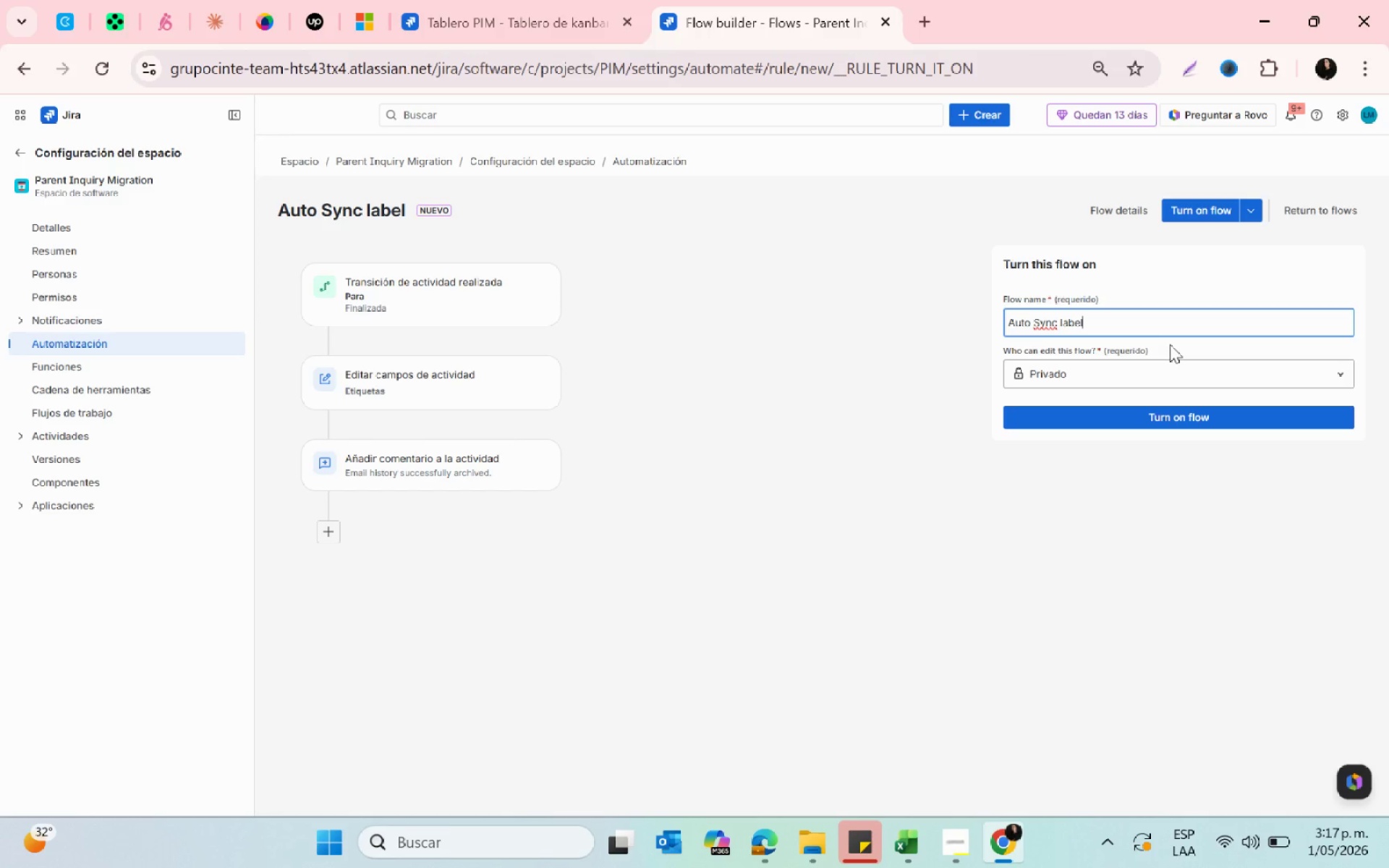 
left_click([1196, 421])
 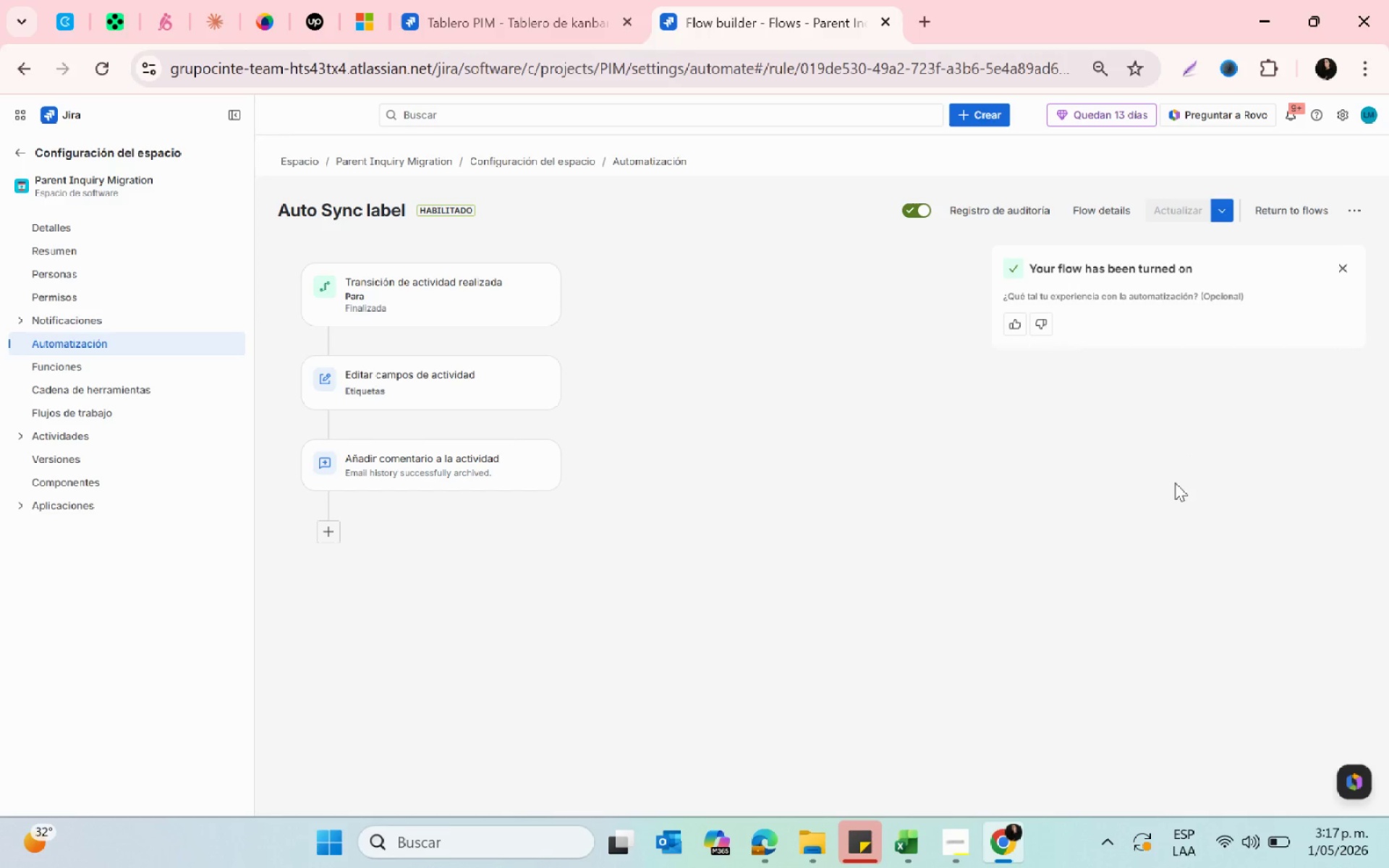 
key(Meta+MetaLeft)
 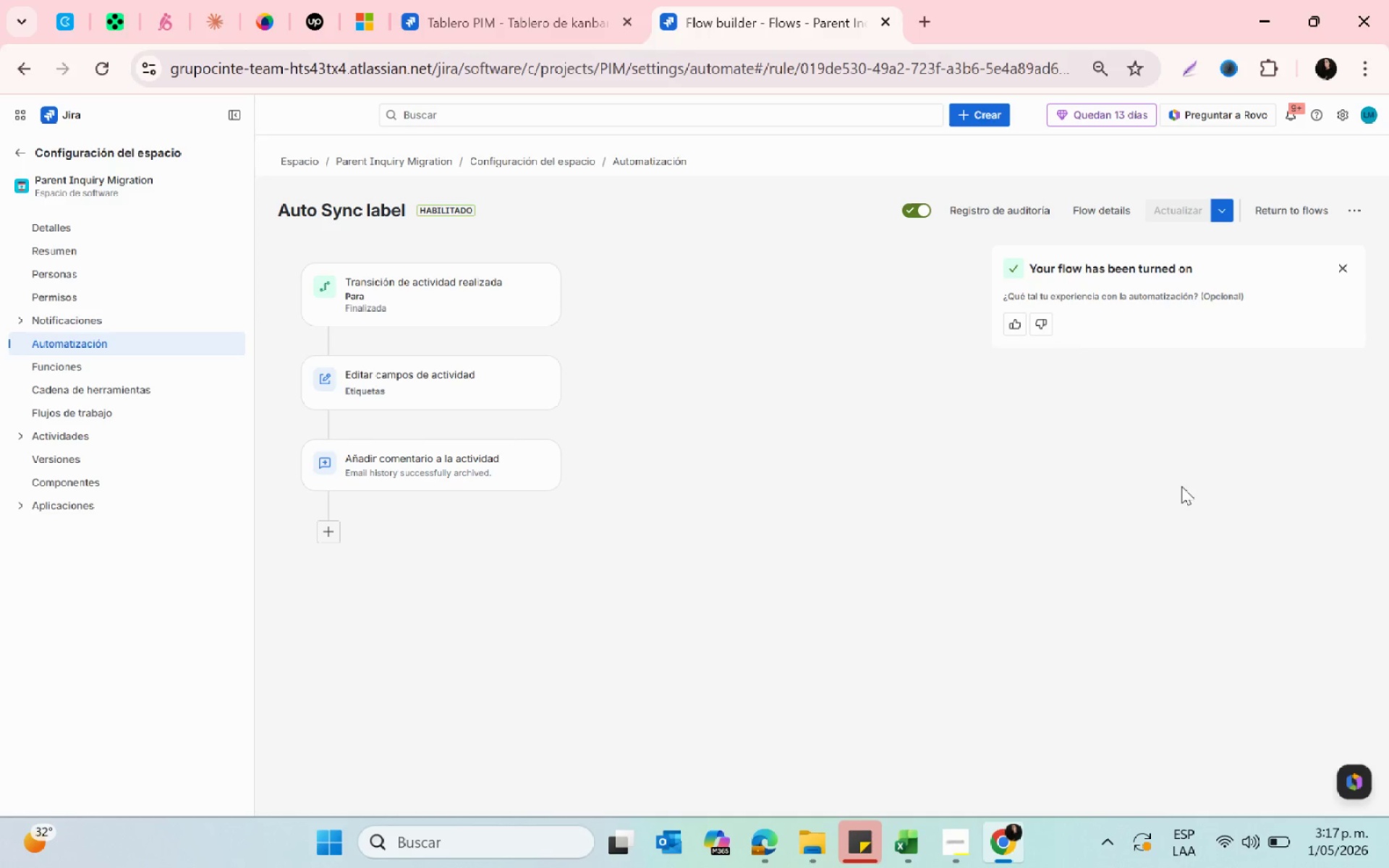 
key(Meta+Shift+ShiftLeft)
 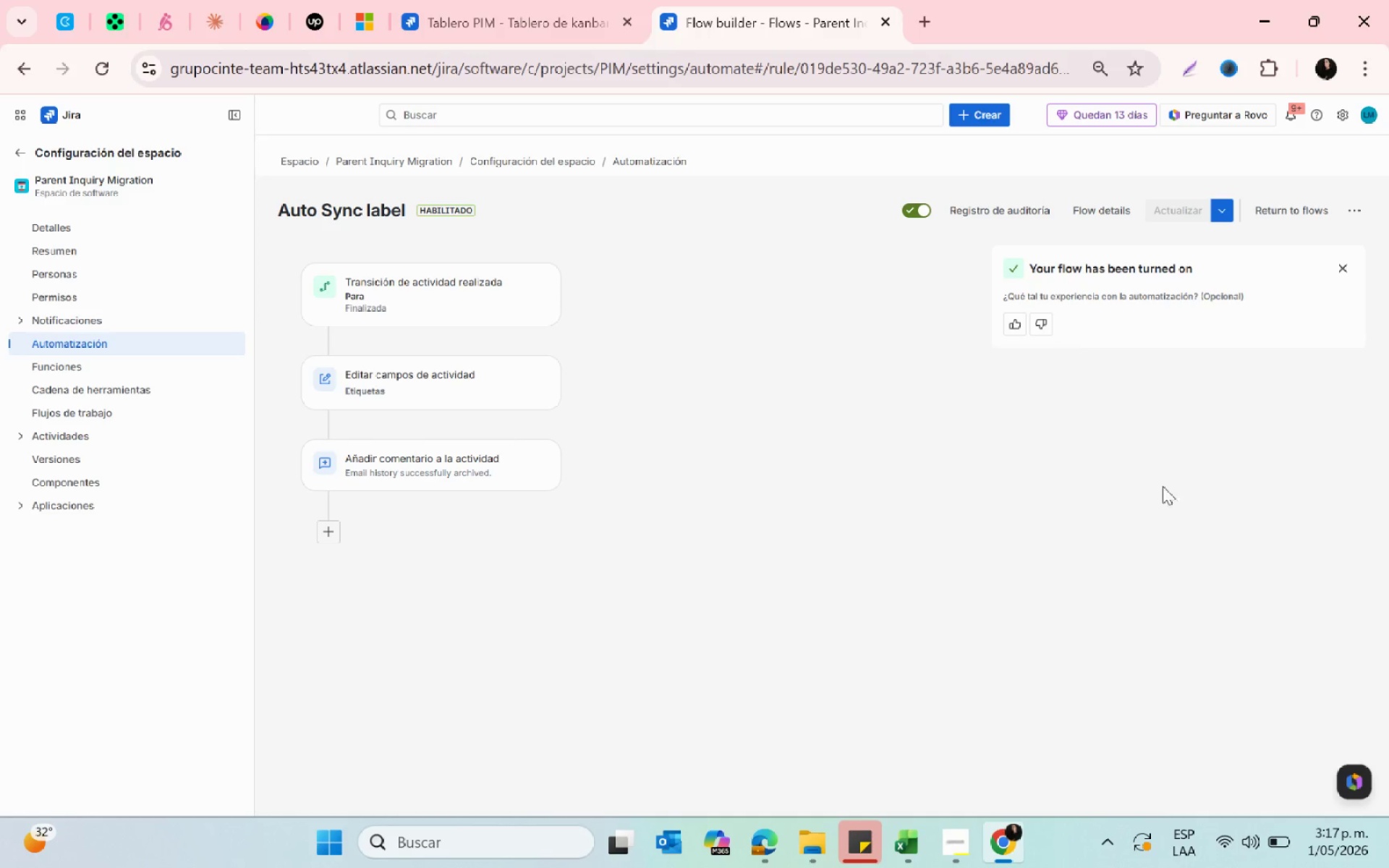 
key(Meta+Shift+S)
 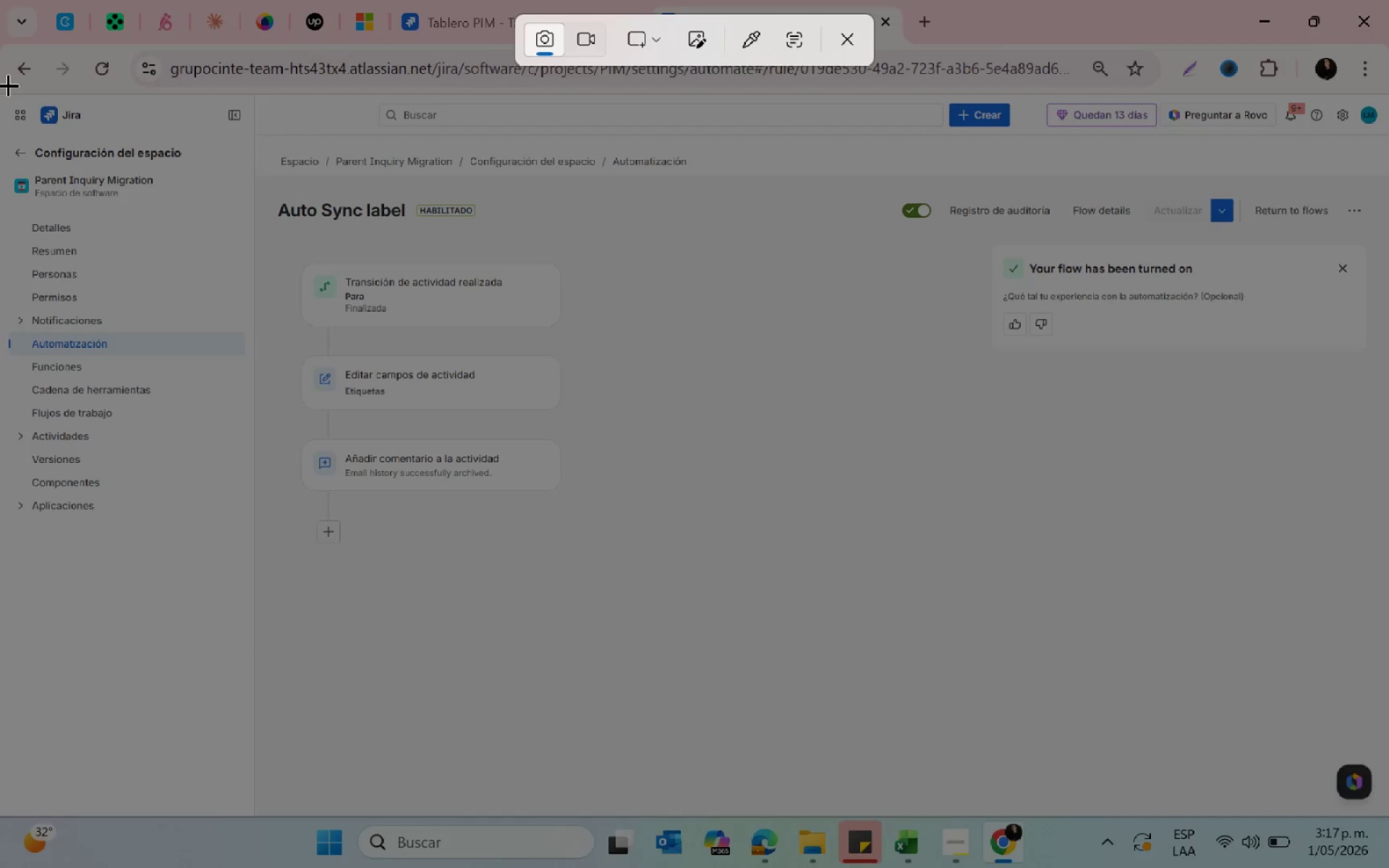 
left_click_drag(start_coordinate=[1, 90], to_coordinate=[1382, 817])
 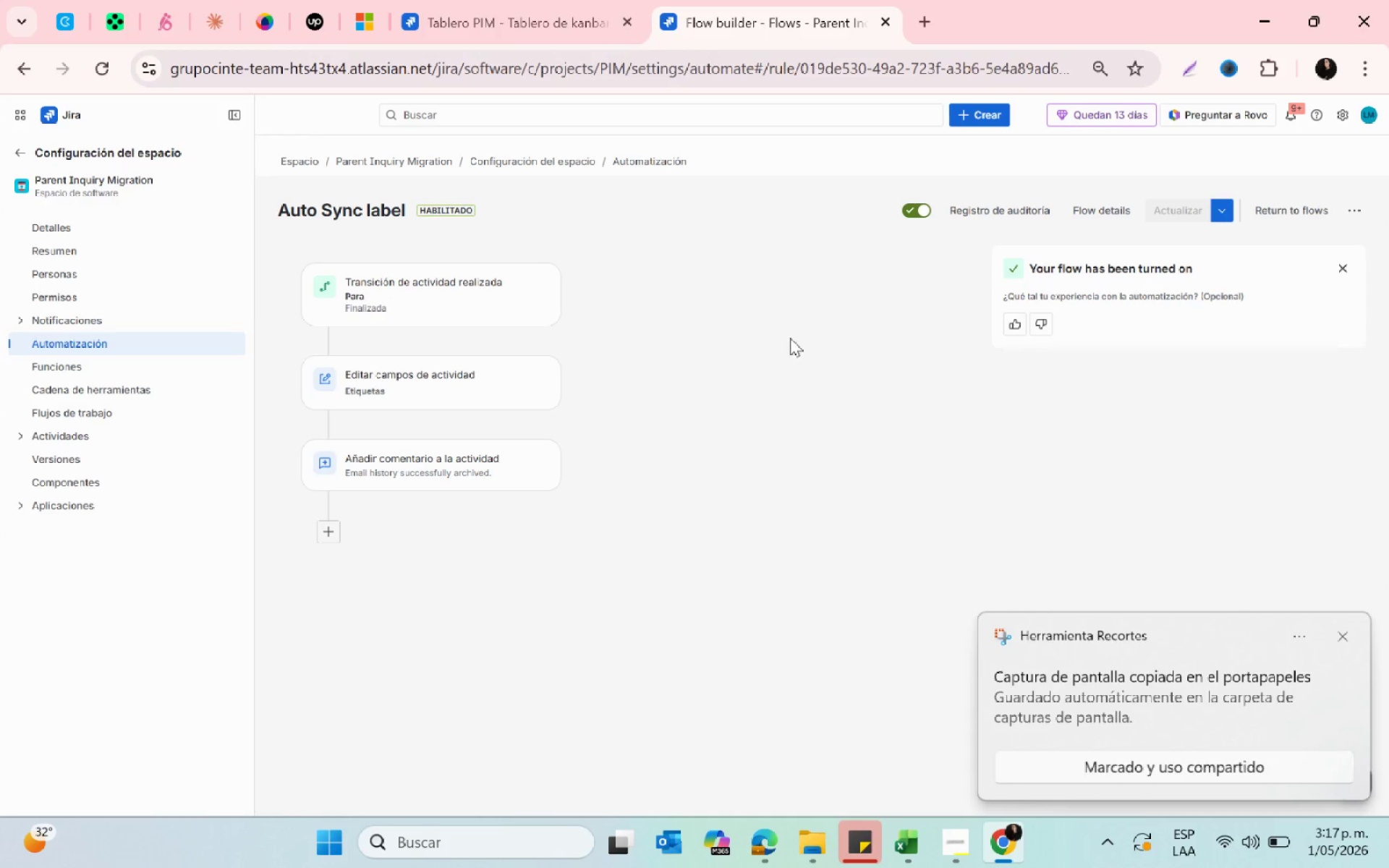 
left_click([1164, 670])
 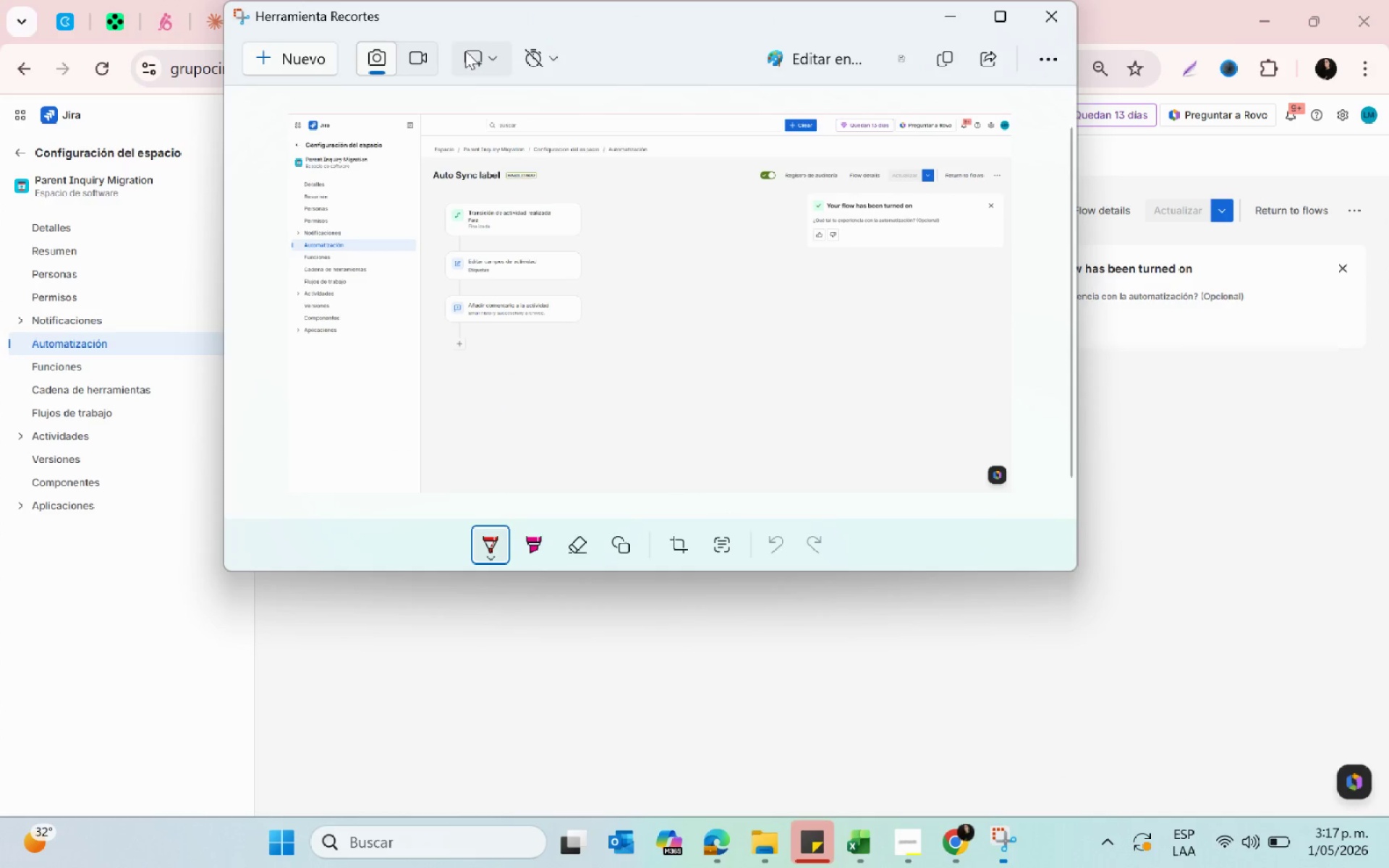 
left_click_drag(start_coordinate=[566, 30], to_coordinate=[789, 124])
 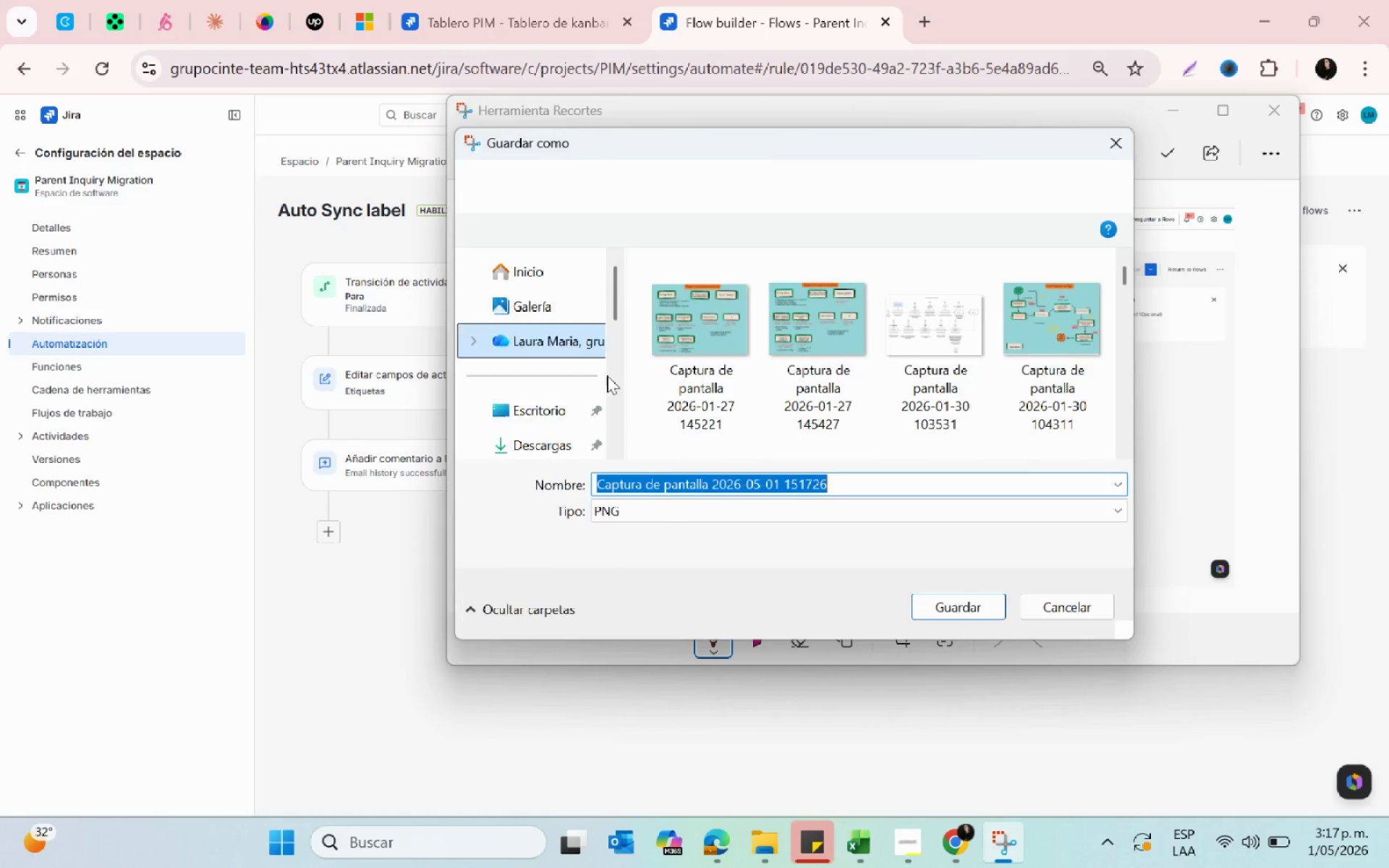 
scroll: coordinate [551, 443], scroll_direction: down, amount: 1.0
 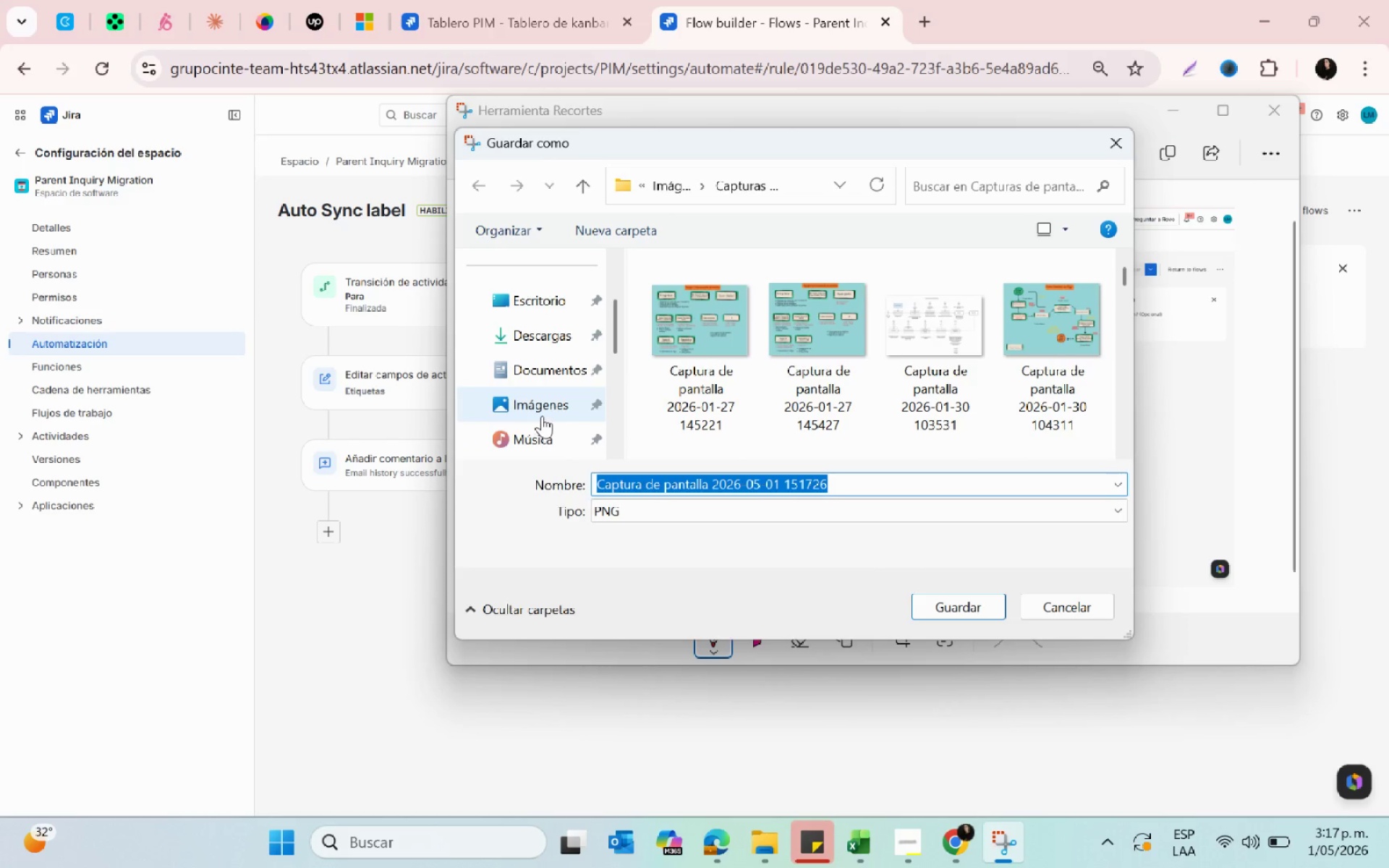 
left_click([542, 416])
 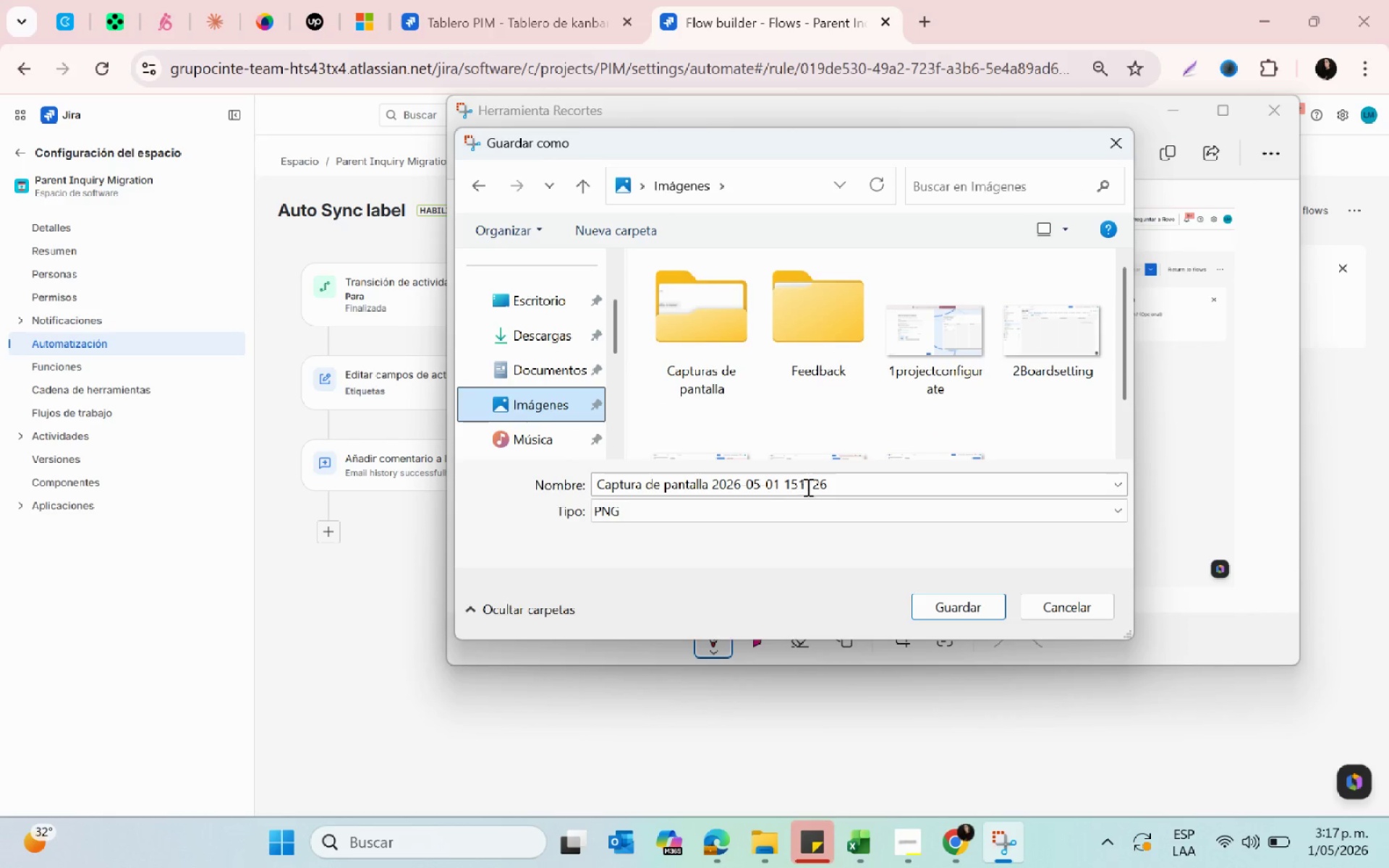 
left_click([847, 487])
 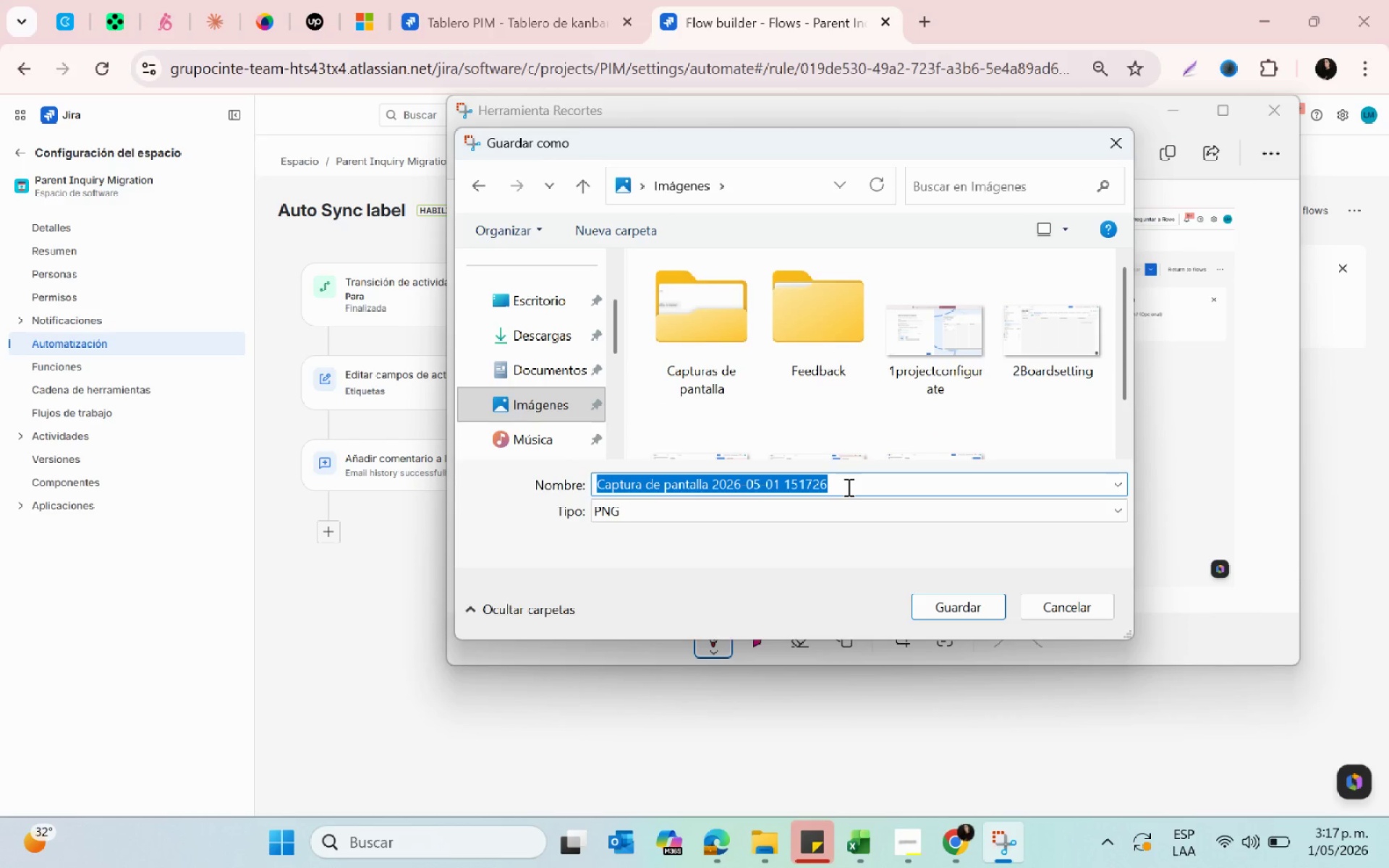 
type(6Autosin)
key(Backspace)
key(Backspace)
key(Backspace)
type(ynclabl)
key(Backspace)
type(el)
 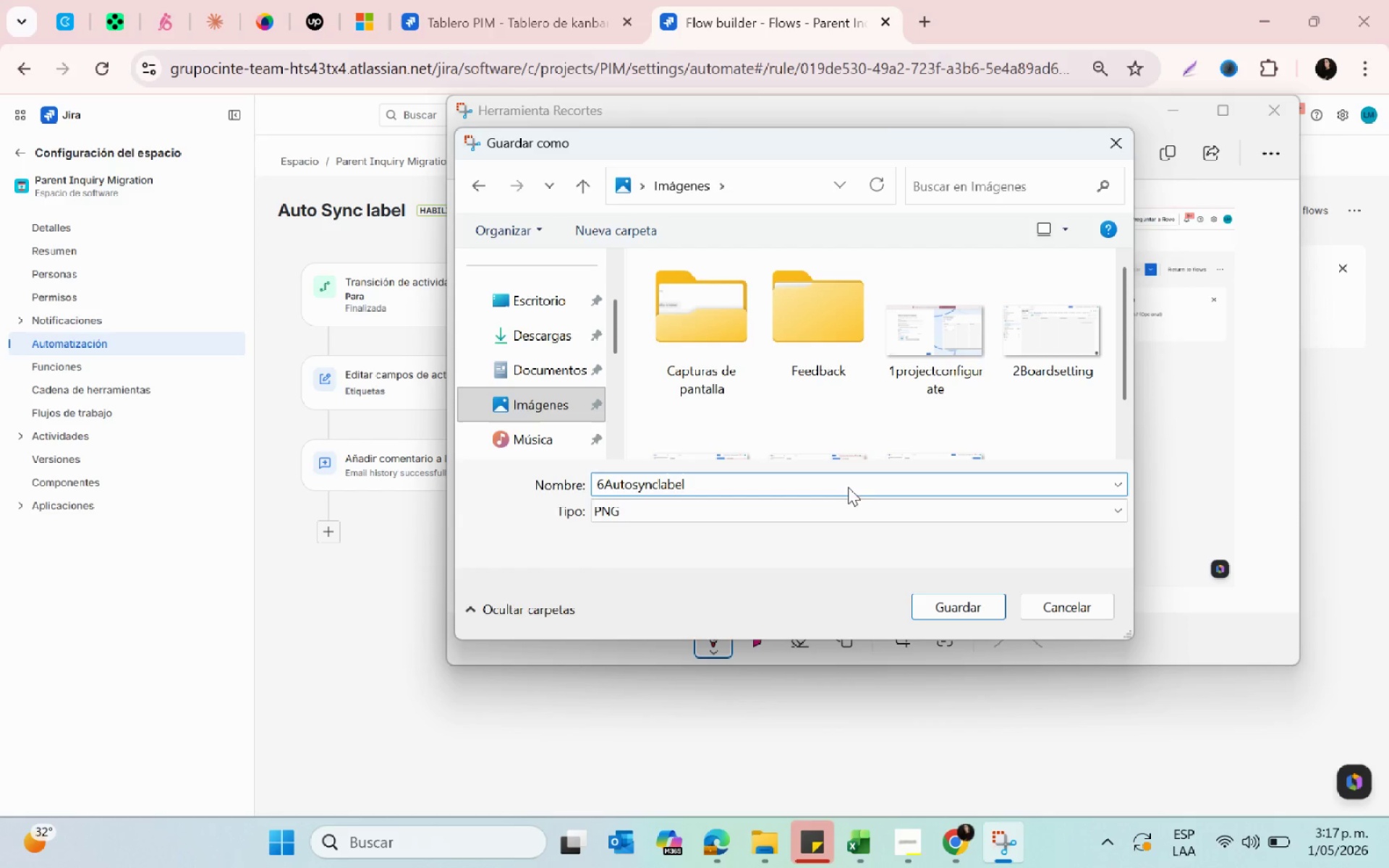 
left_click([968, 608])
 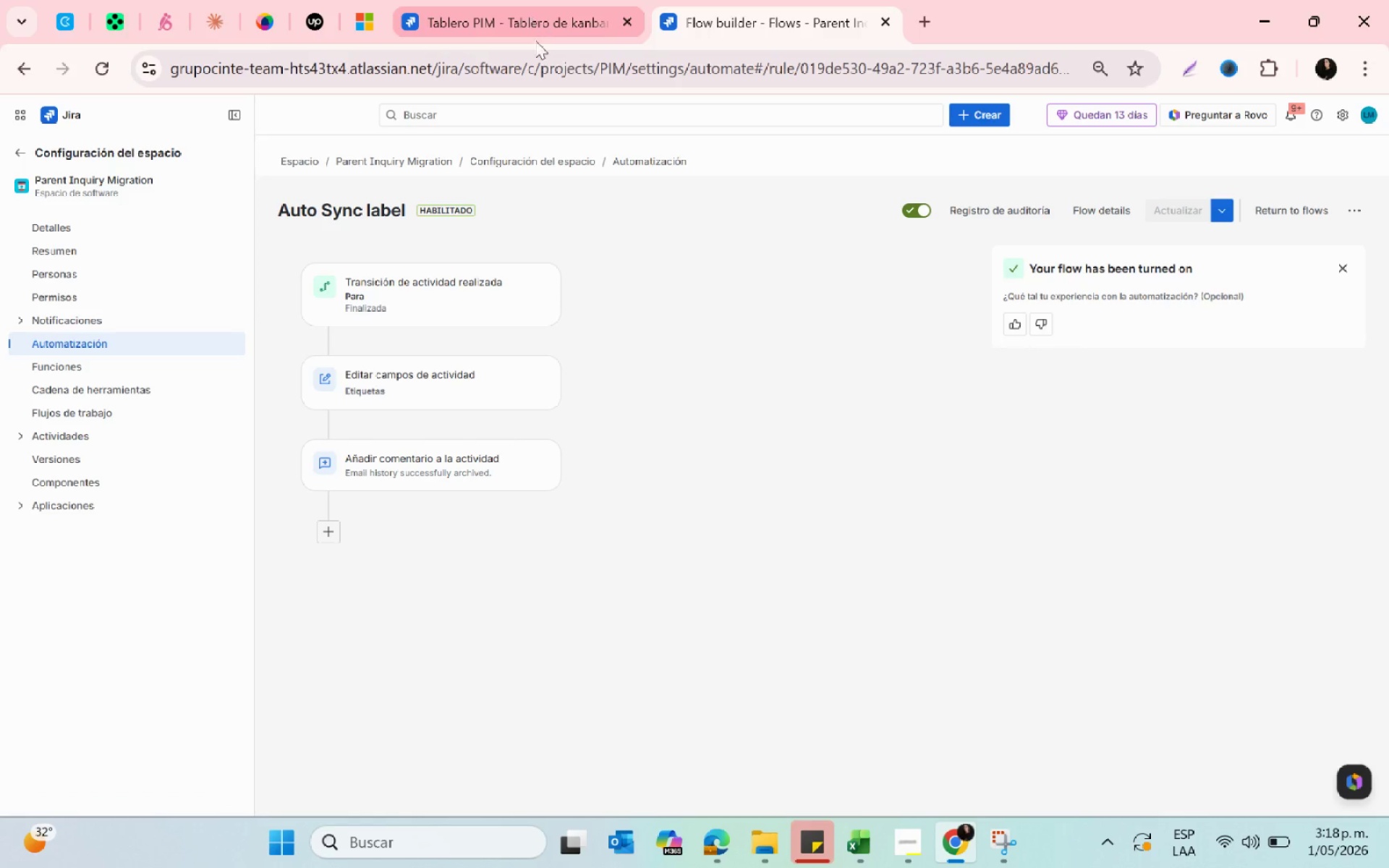 
wait(15.74)
 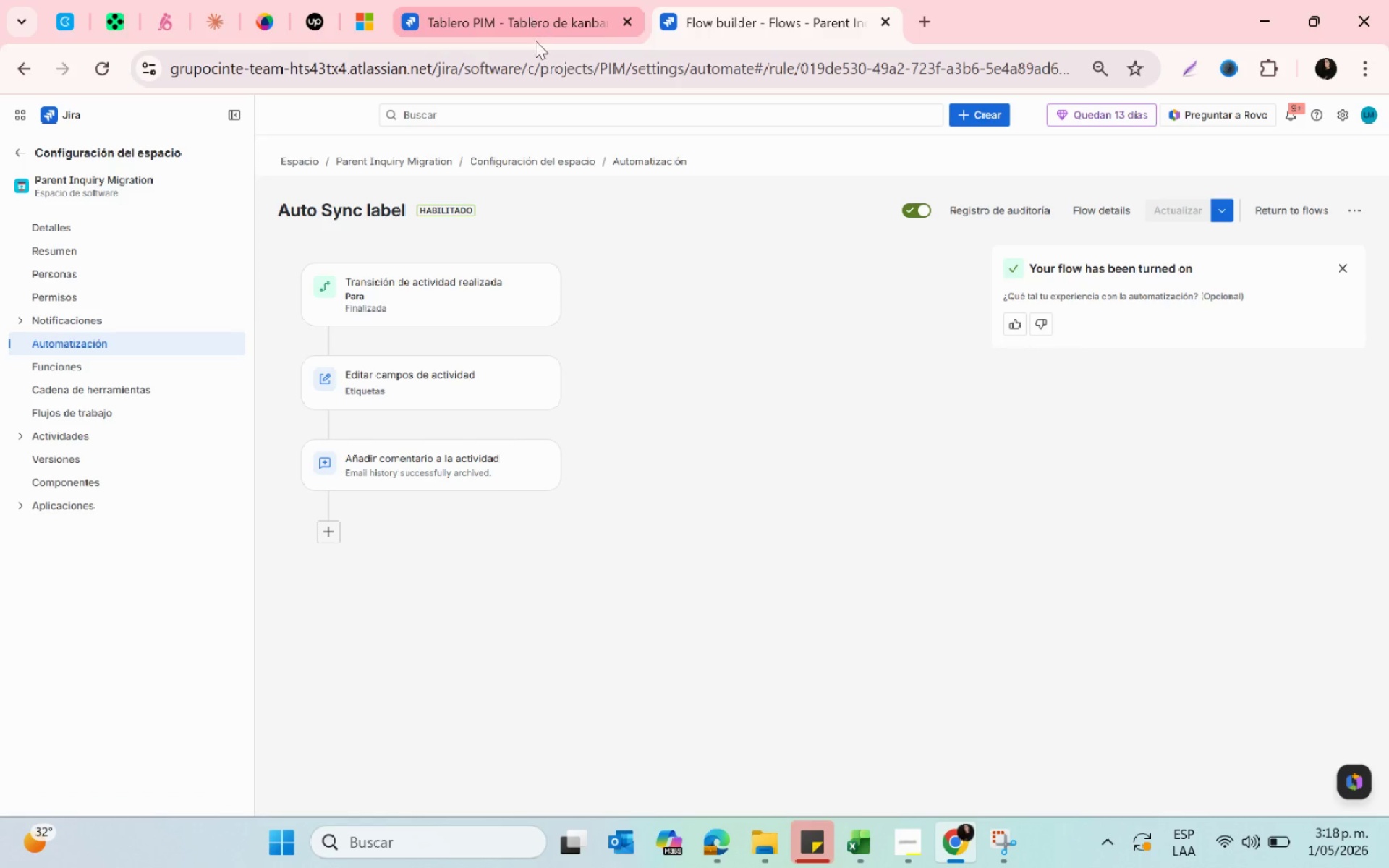 
left_click([566, 0])
 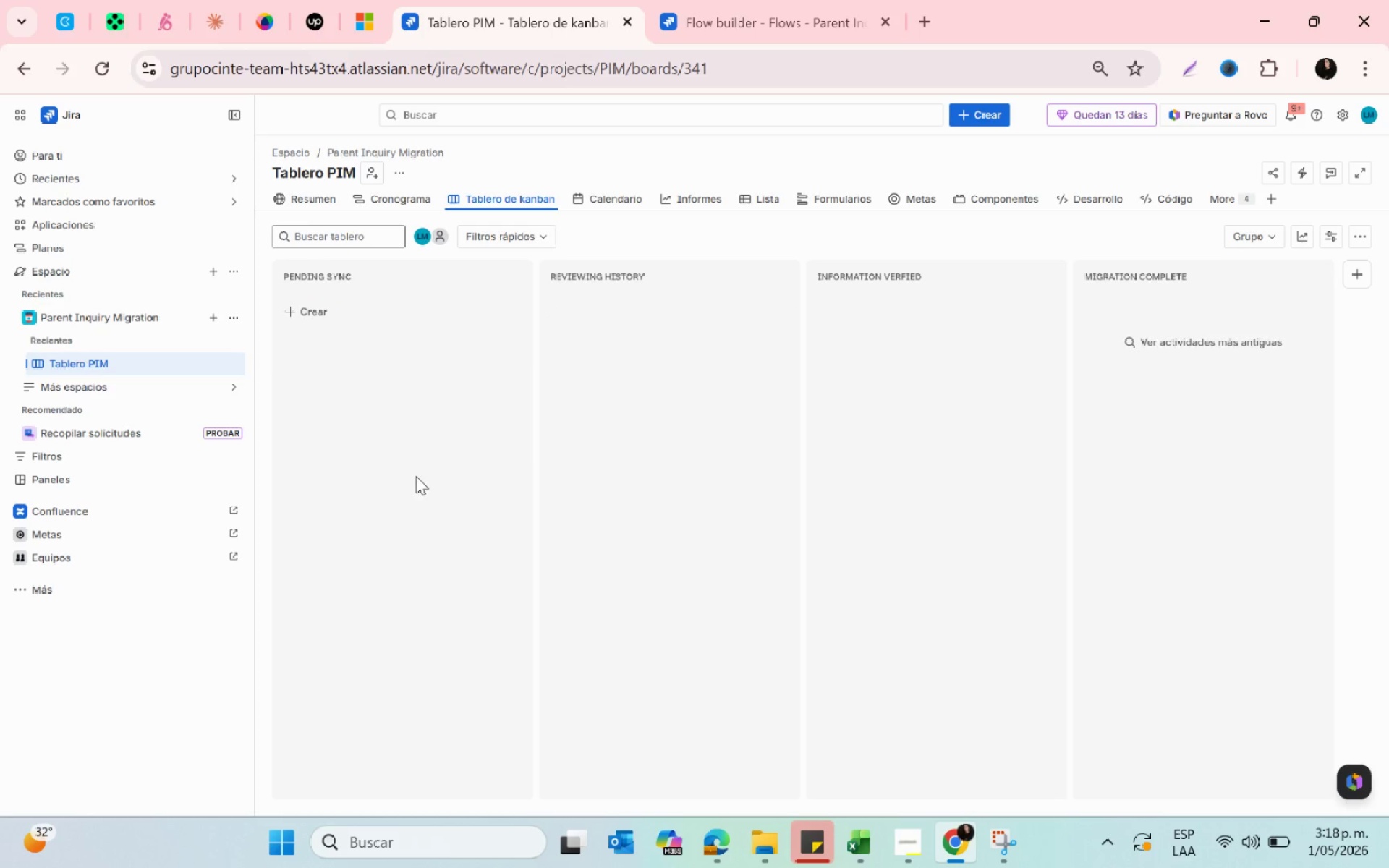 
wait(6.14)
 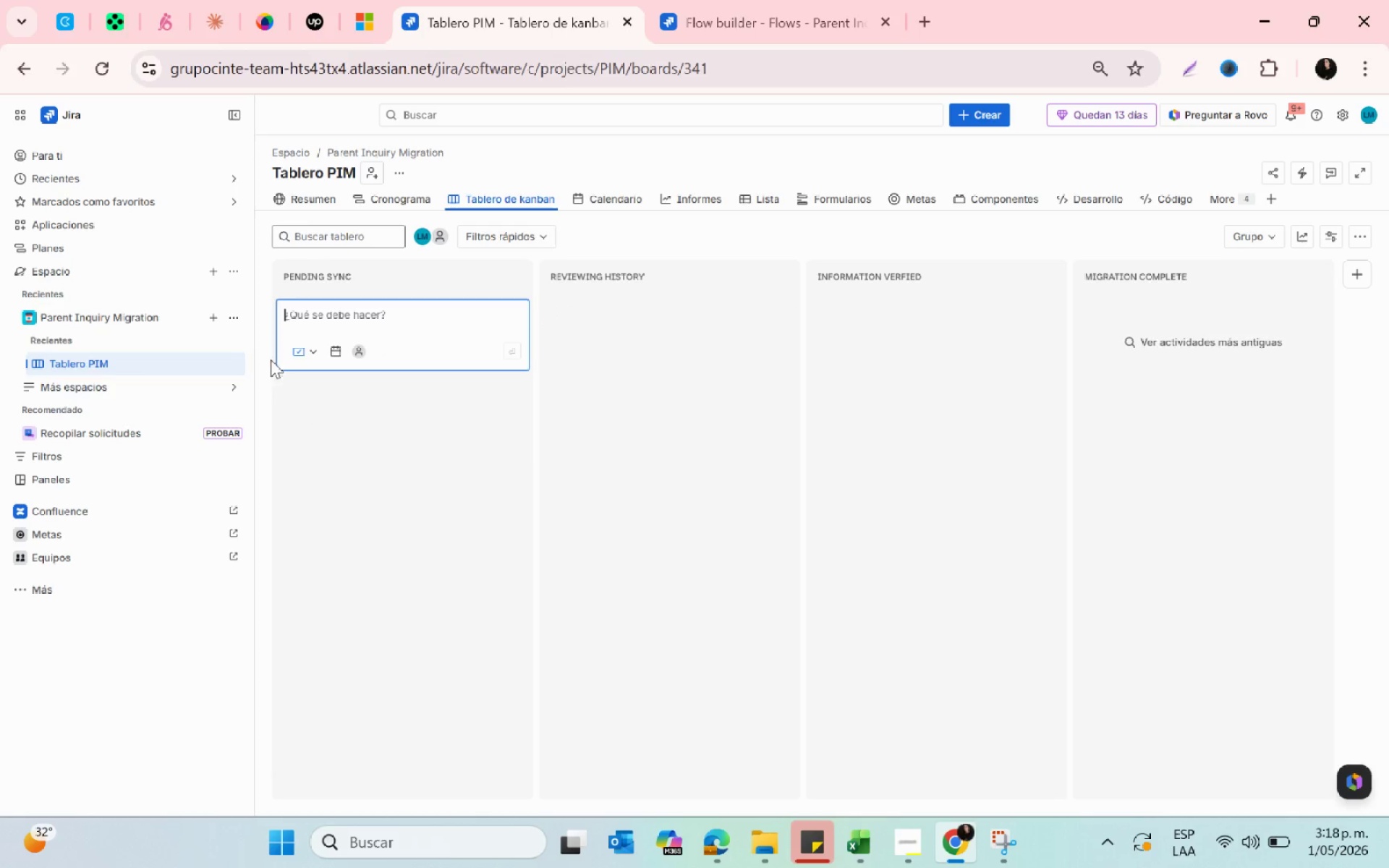 
left_click([328, 313])
 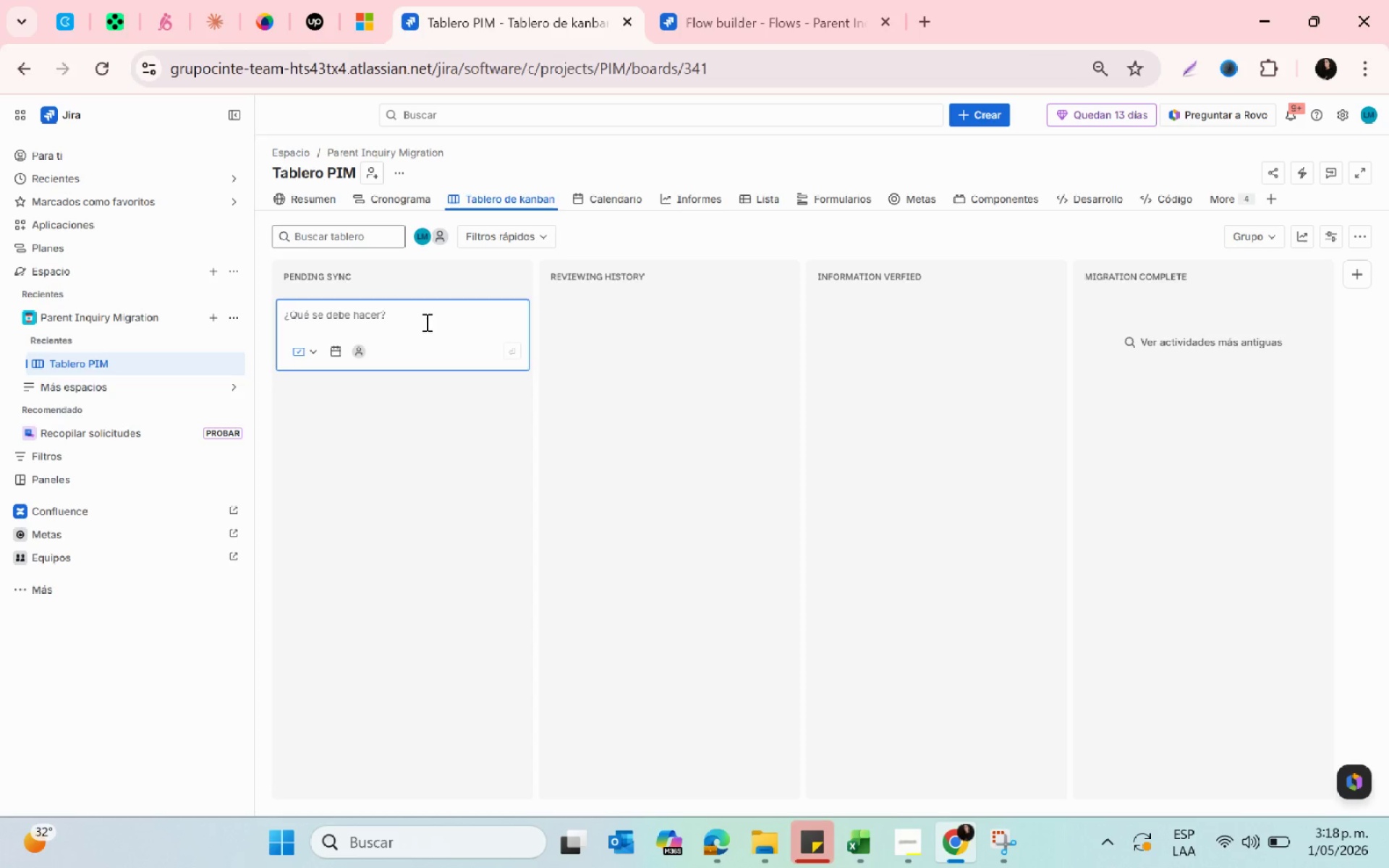 
wait(6.88)
 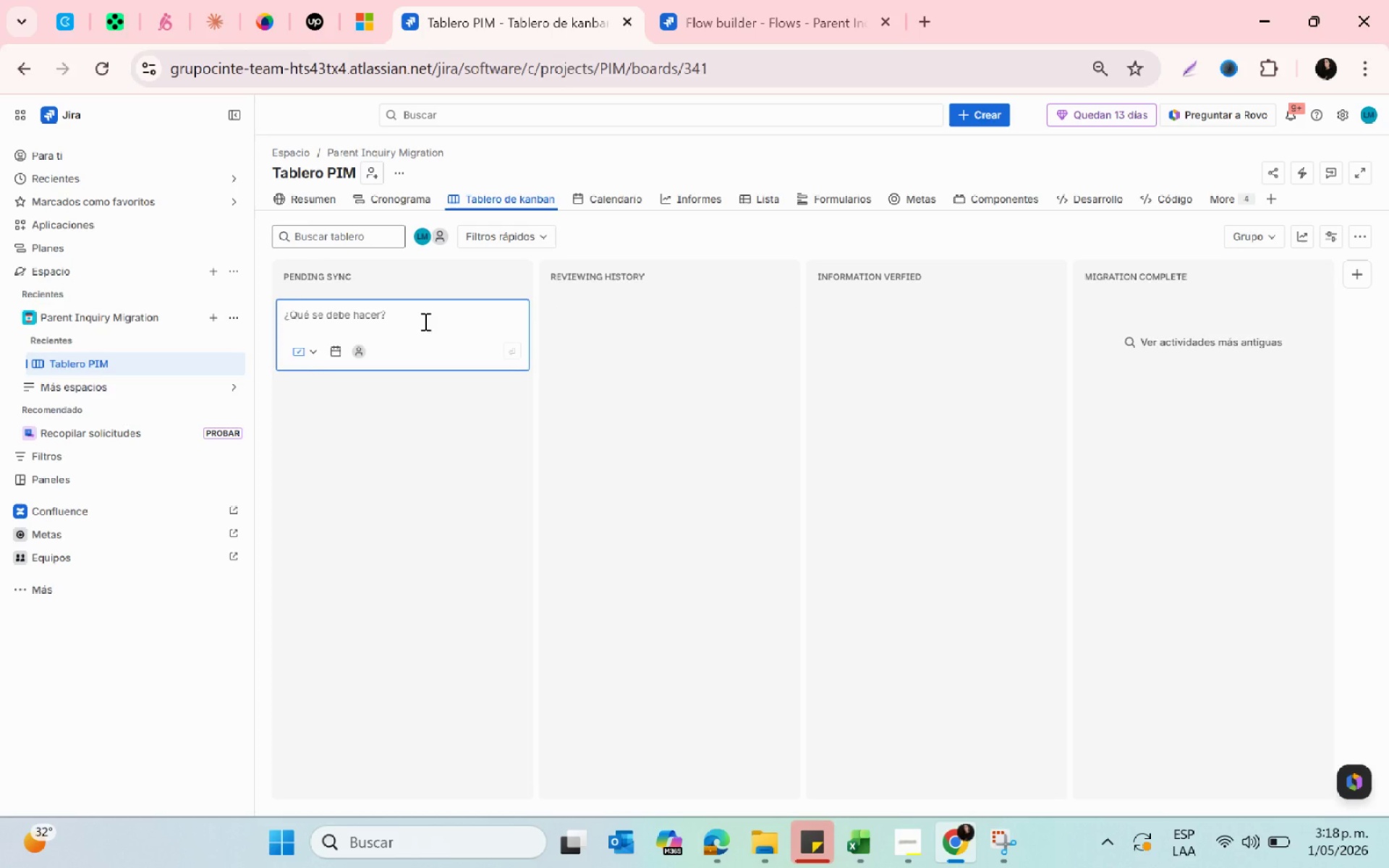 
type(Ta)
key(Backspace)
key(Backspace)
type(TEs)
key(Backspace)
key(Backspace)
type(esr )
key(Backspace)
key(Backspace)
type(t pr)
key(Backspace)
key(Backspace)
 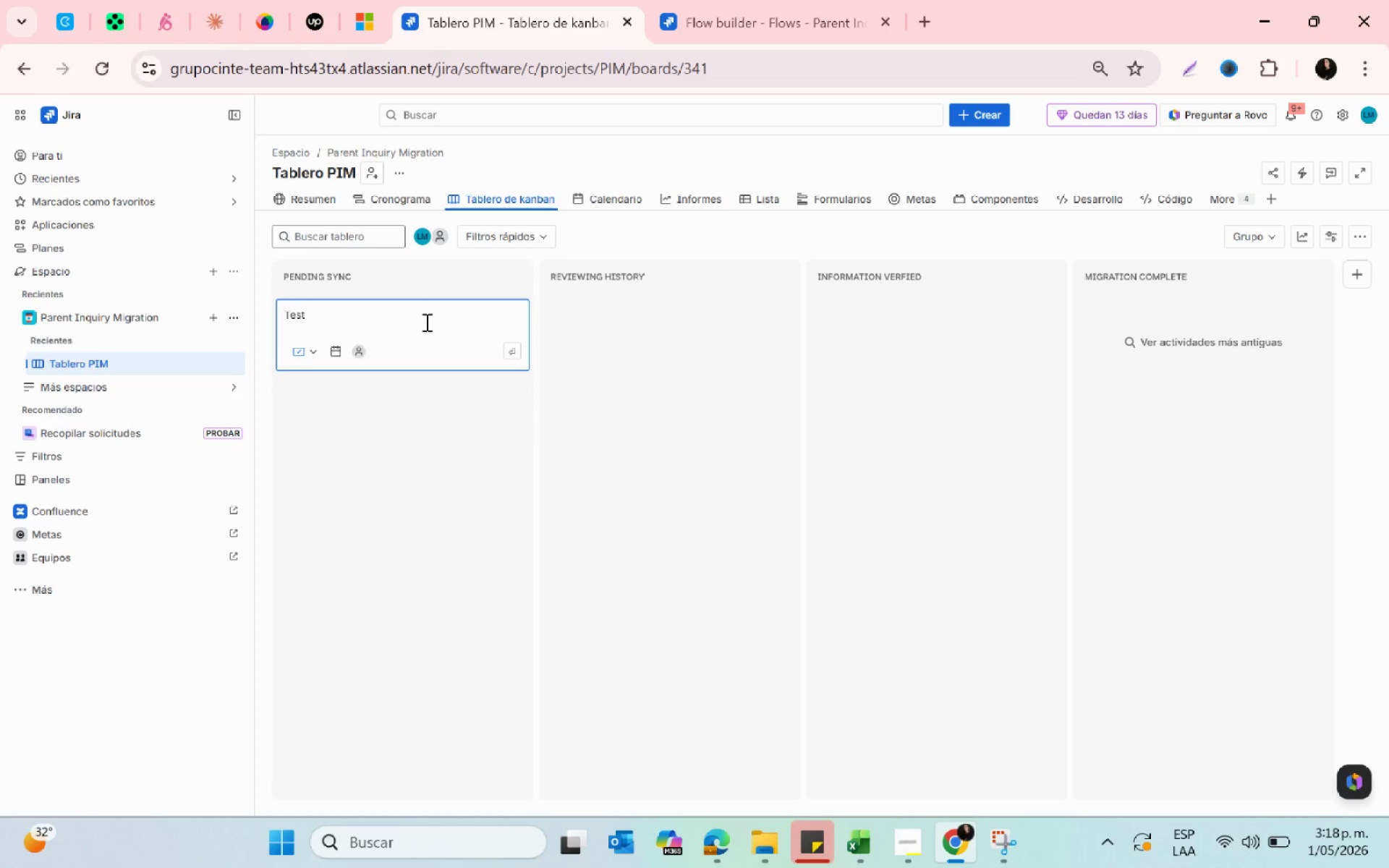 
wait(6.0)
 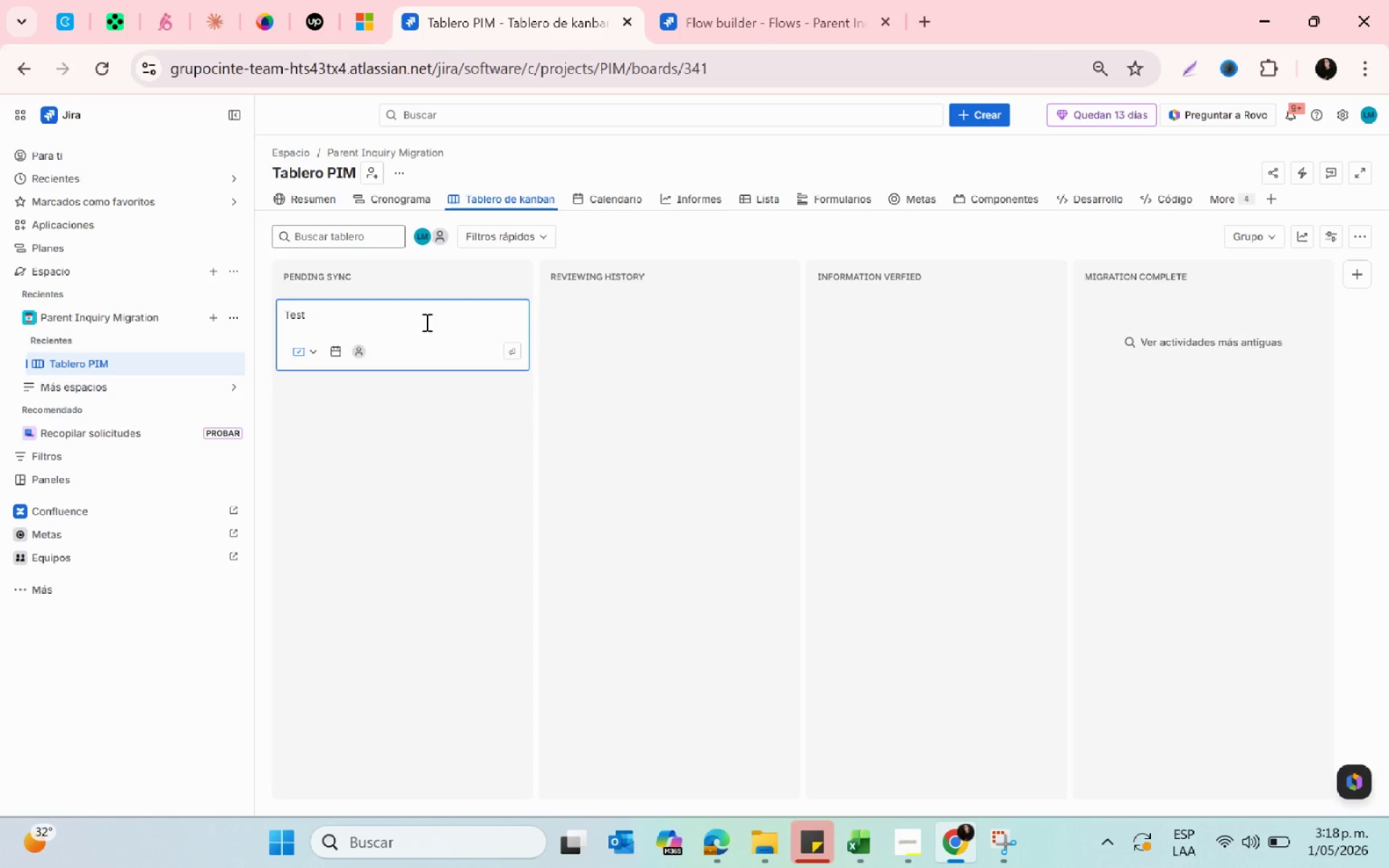 
key(Enter)
 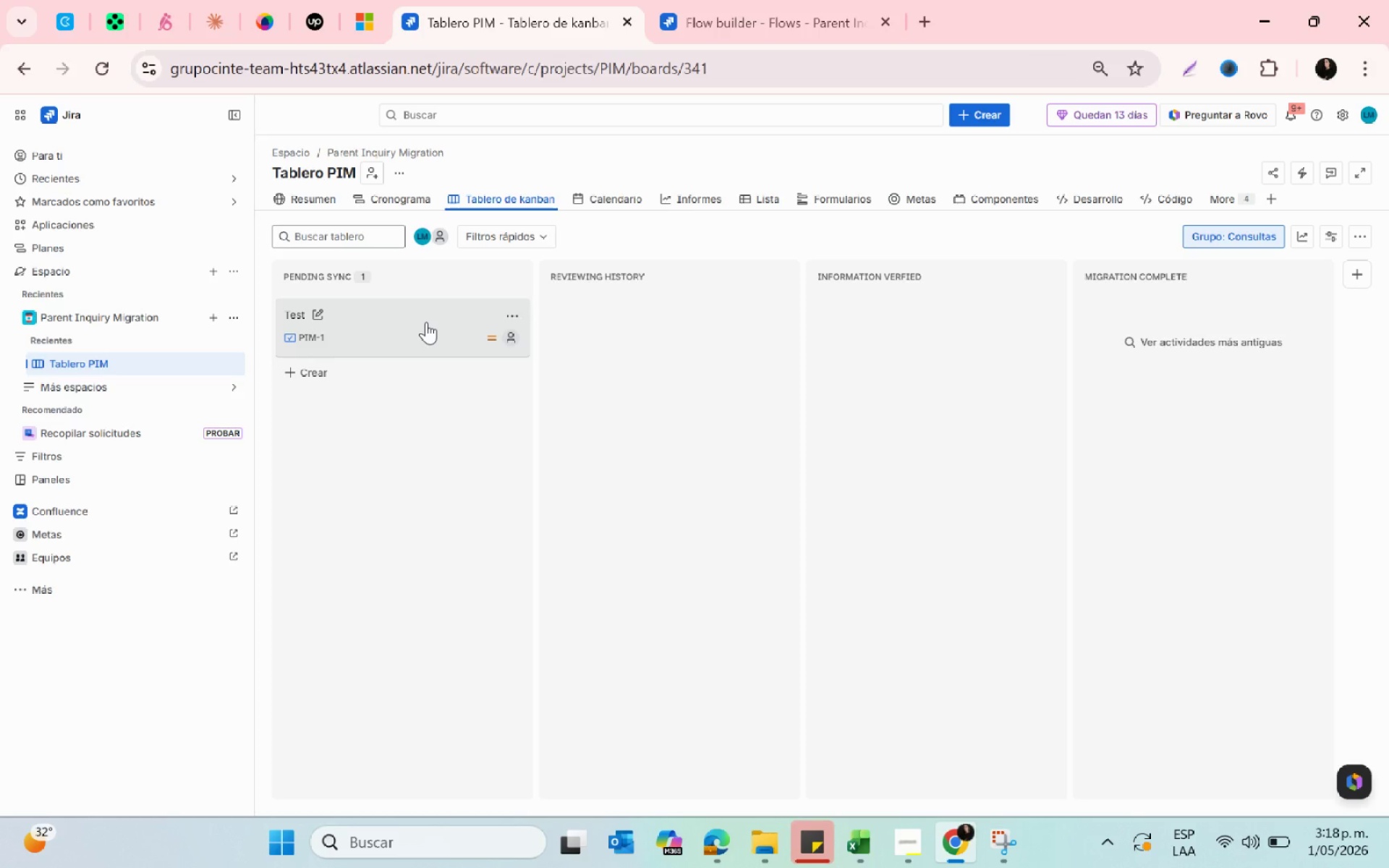 
wait(14.17)
 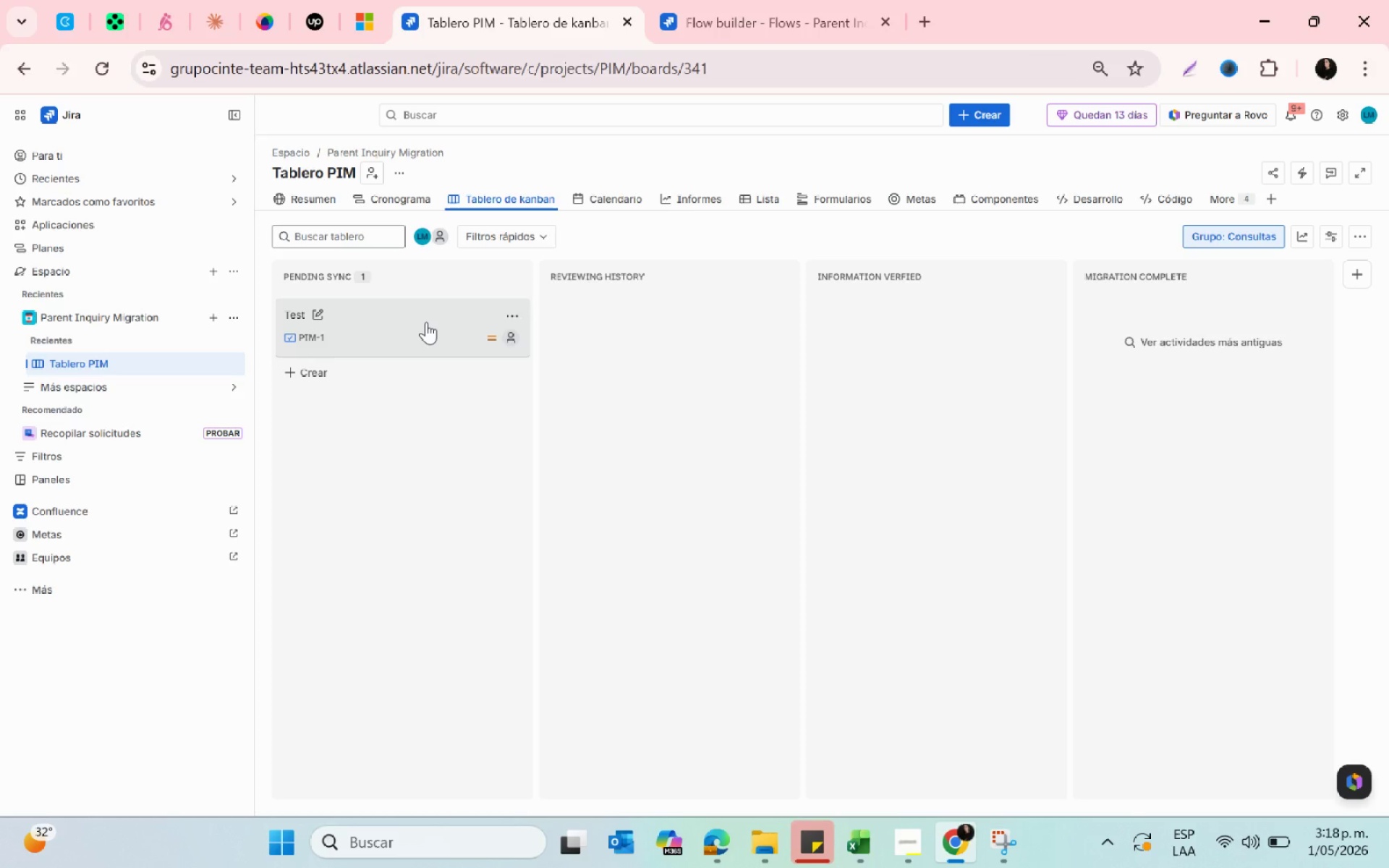 
left_click_drag(start_coordinate=[431, 318], to_coordinate=[607, 305])
 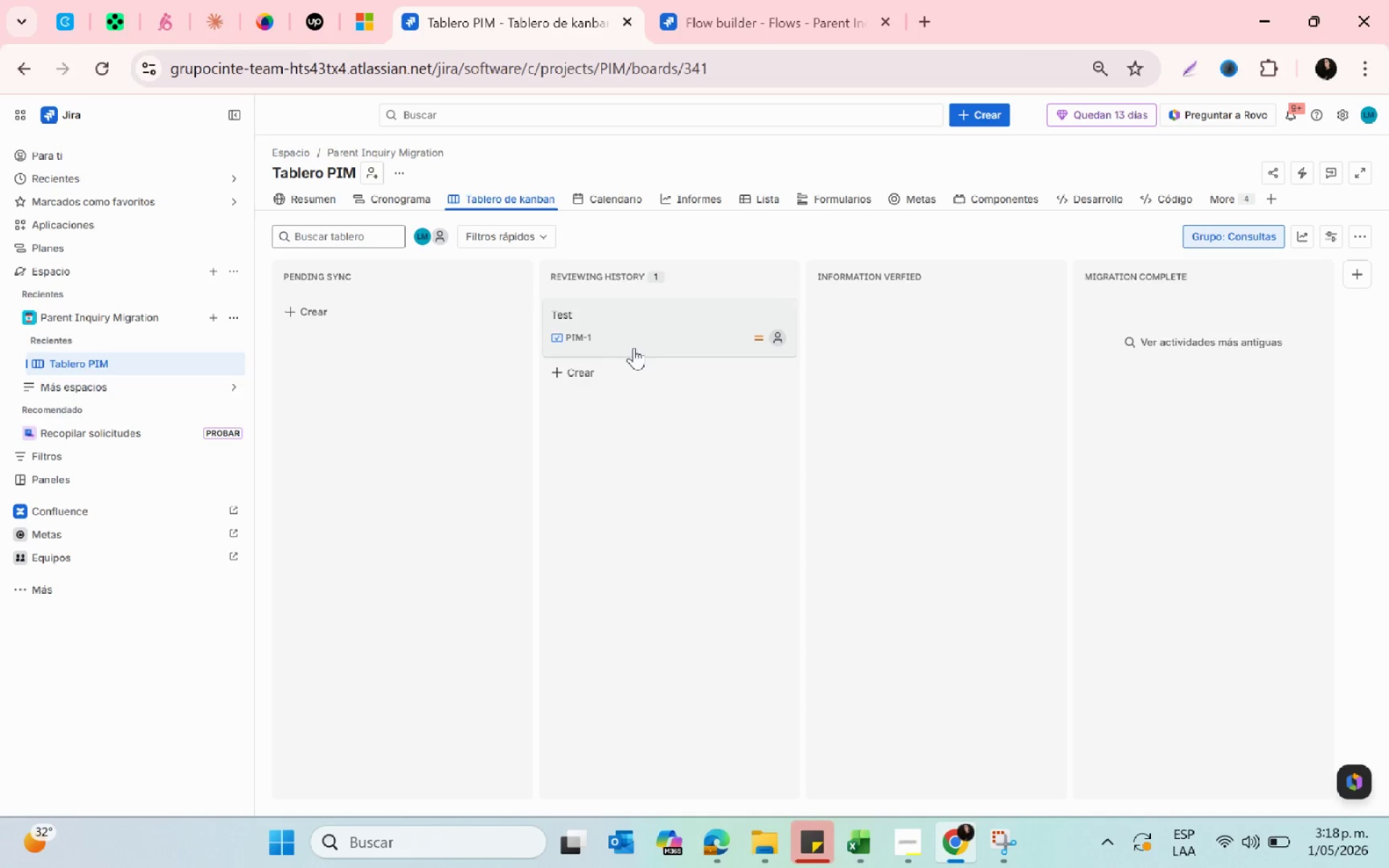 
left_click_drag(start_coordinate=[634, 341], to_coordinate=[859, 323])
 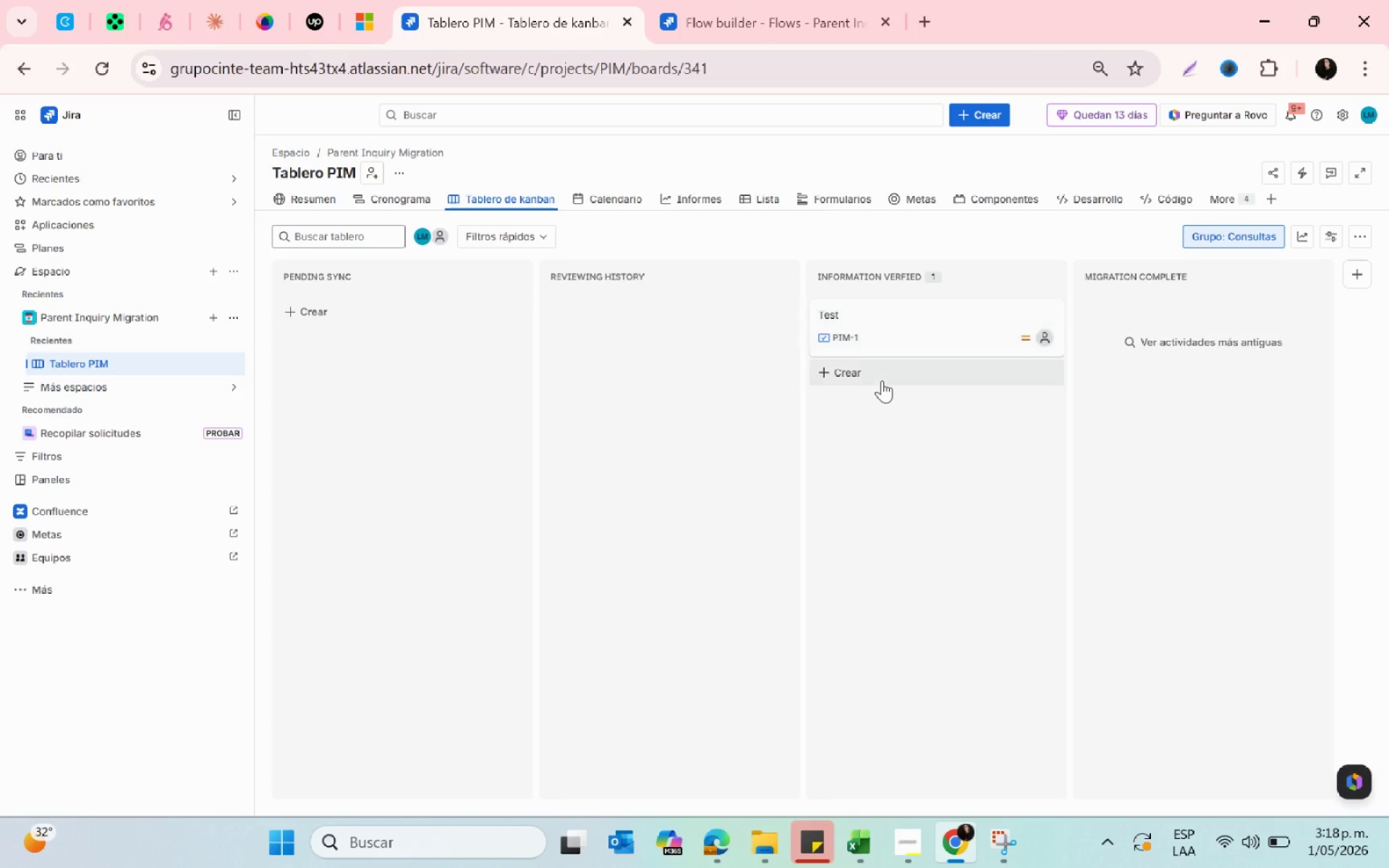 
left_click_drag(start_coordinate=[892, 346], to_coordinate=[1129, 339])
 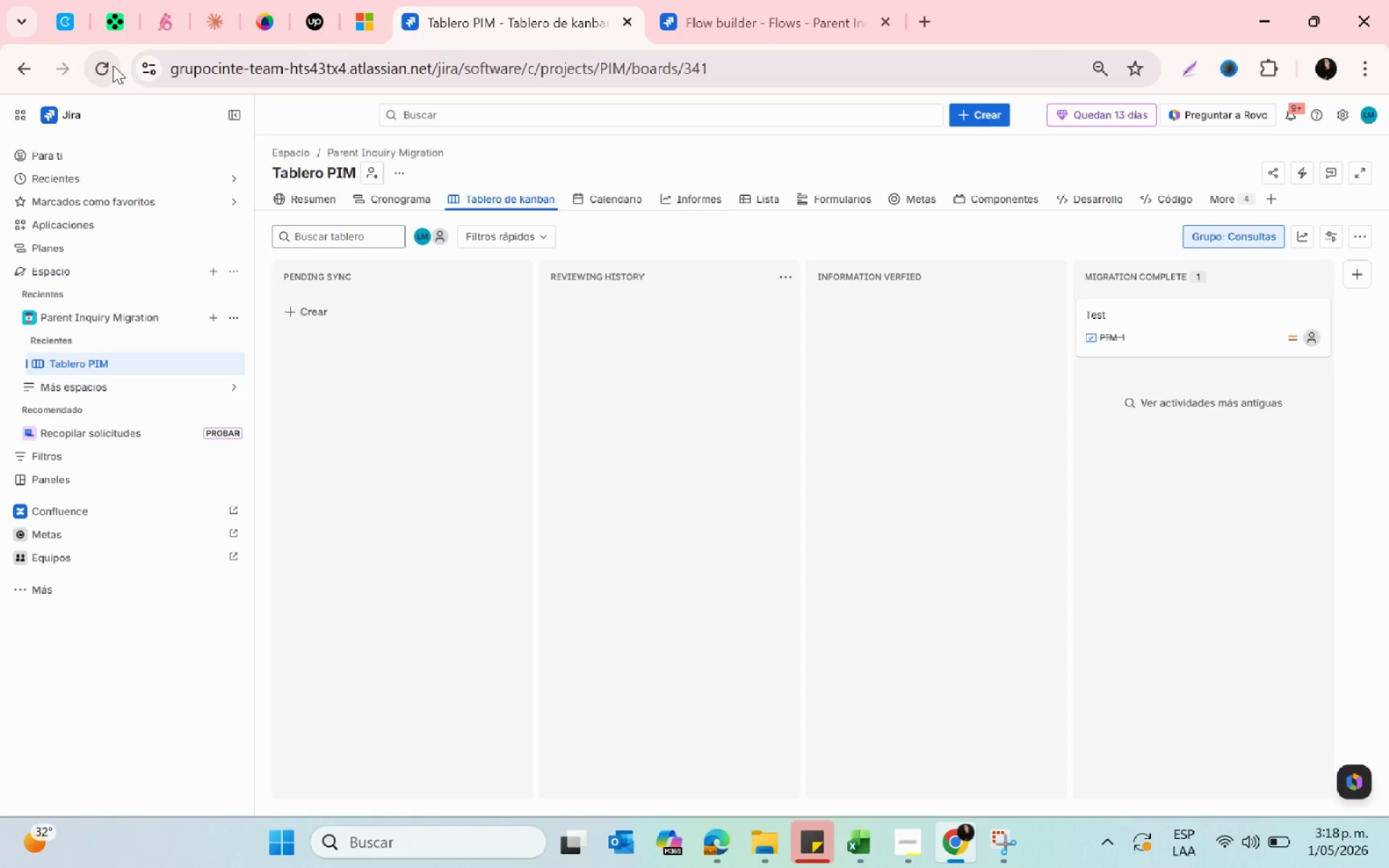 
wait(12.64)
 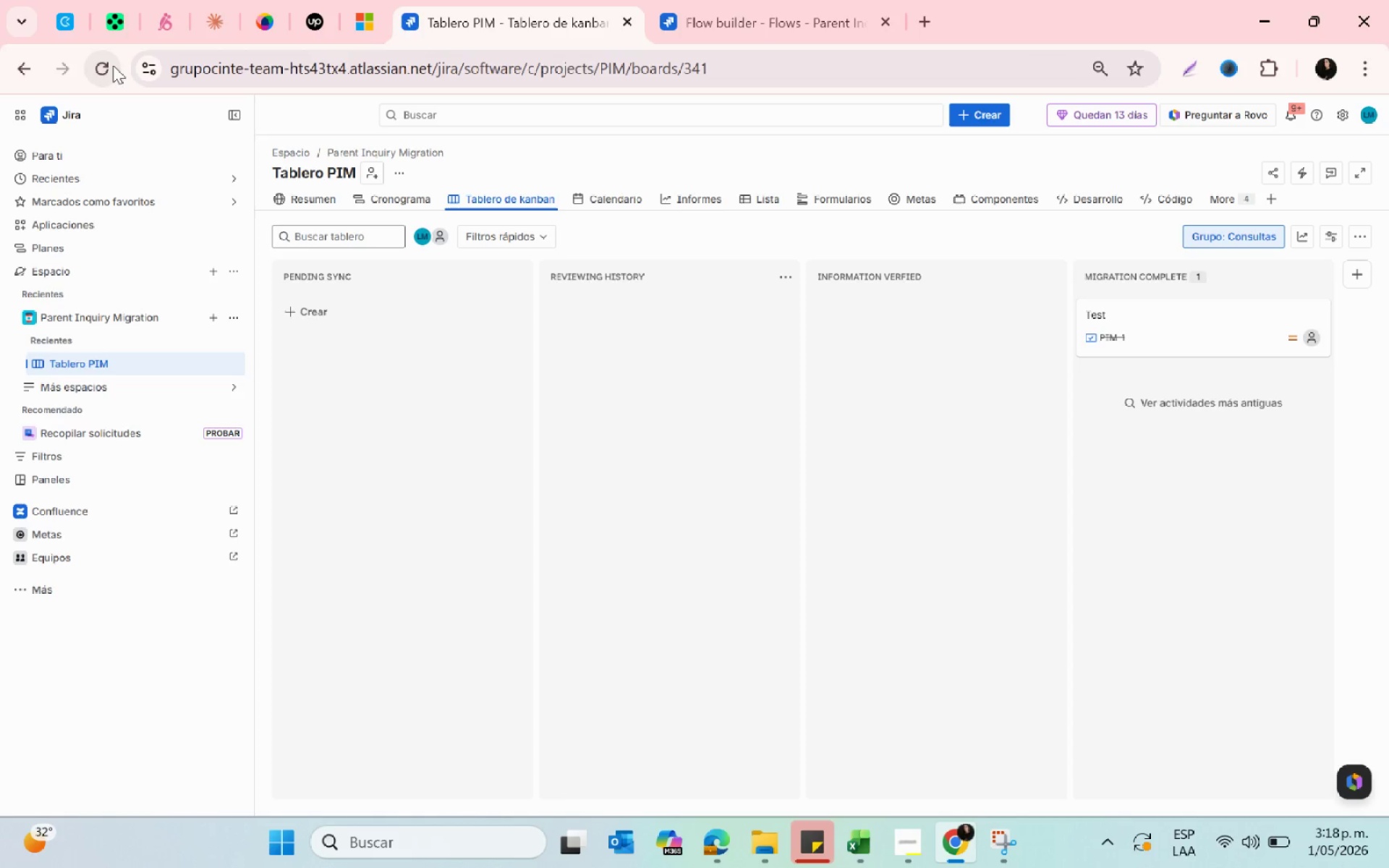 
left_click([1192, 346])
 